 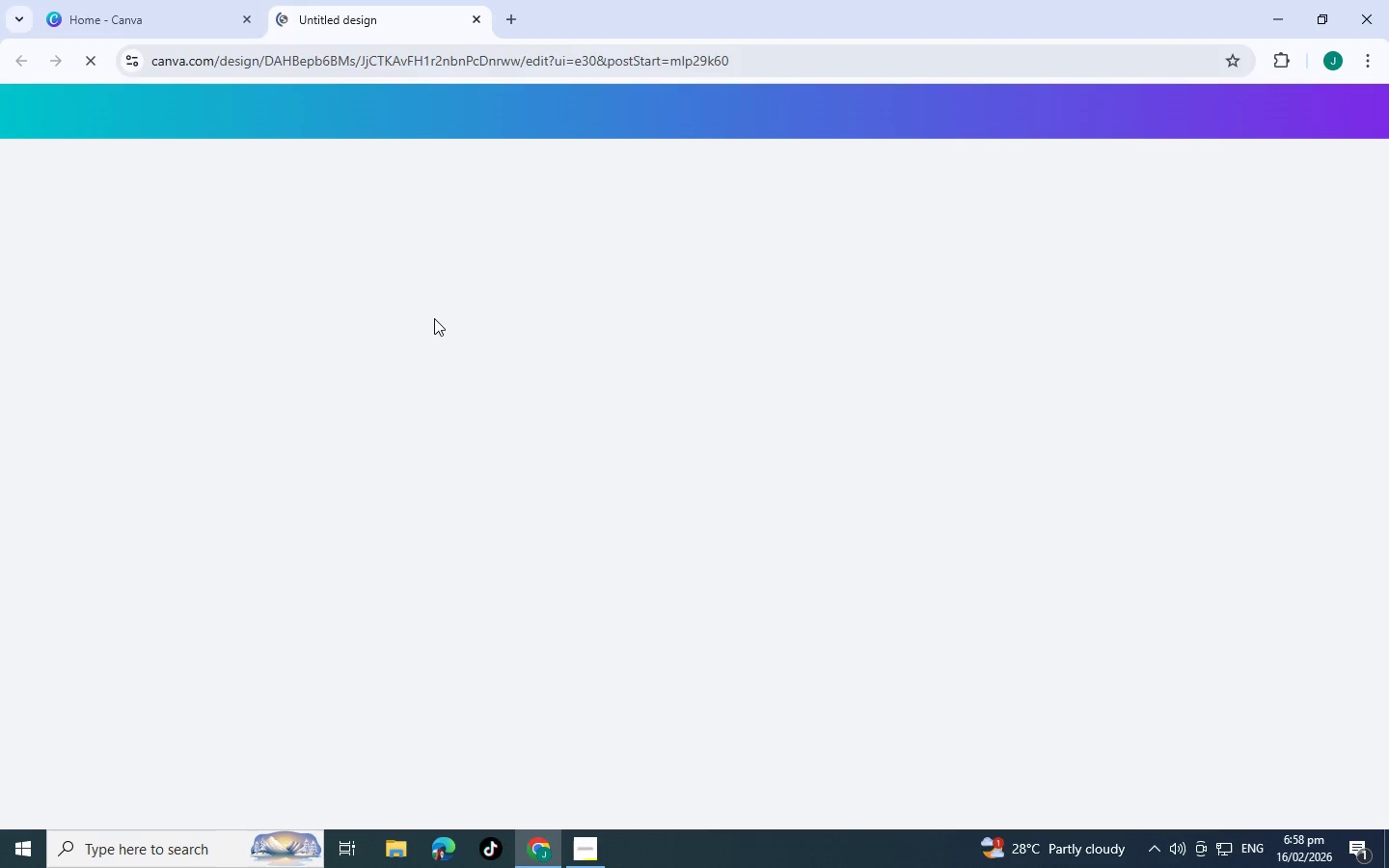 
left_click([701, 393])
 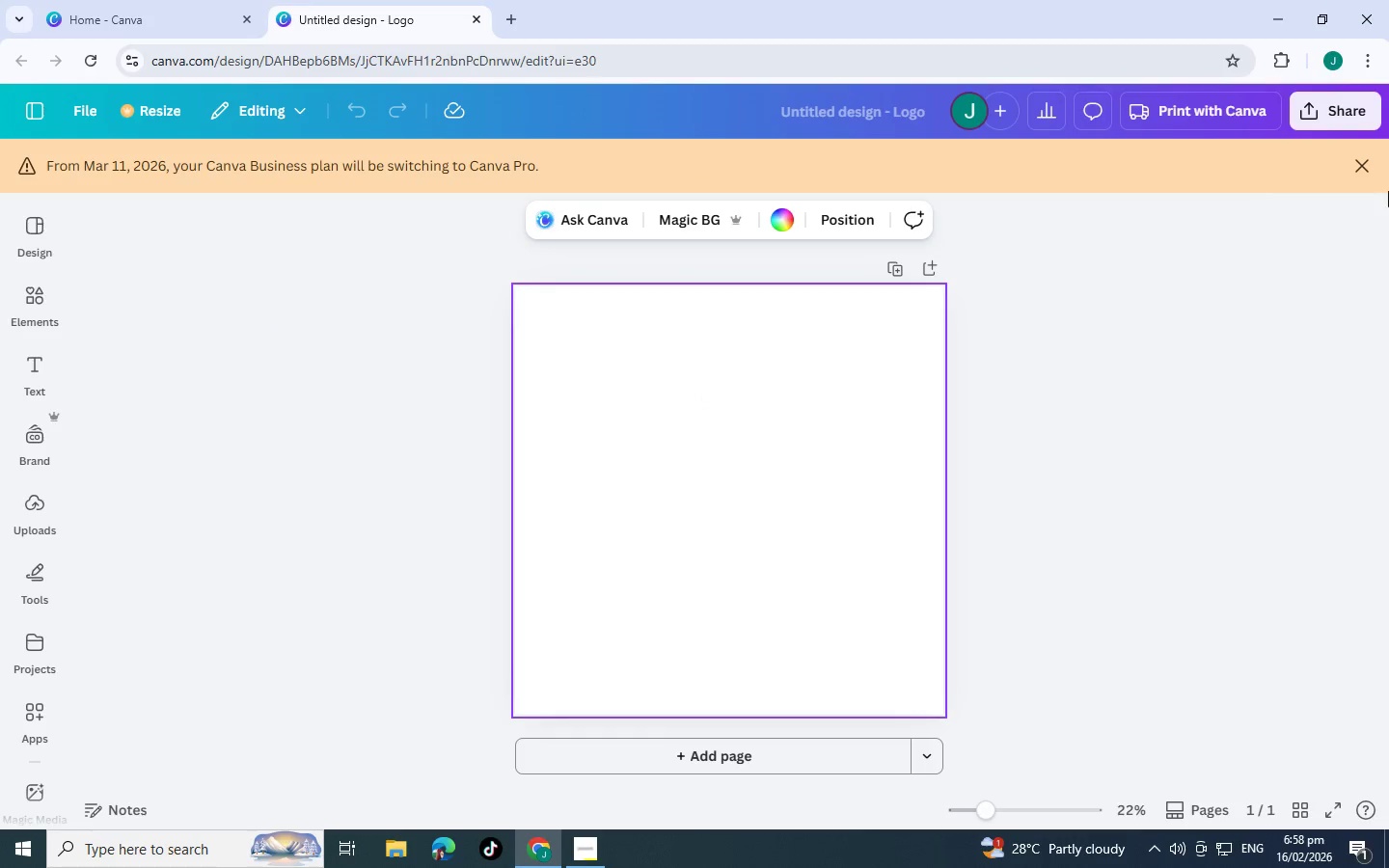 
left_click([1362, 165])
 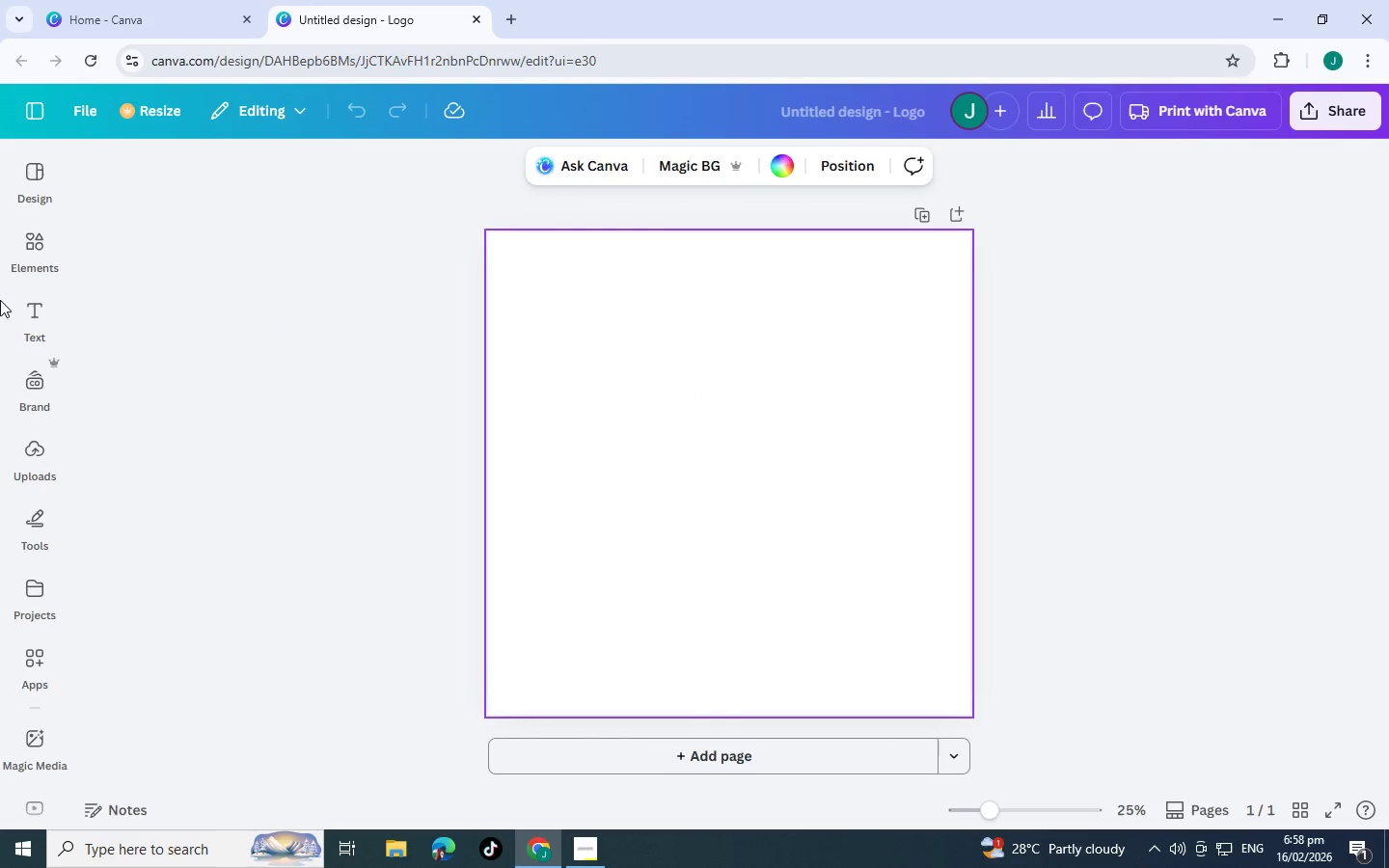 
mouse_move([42, 239])
 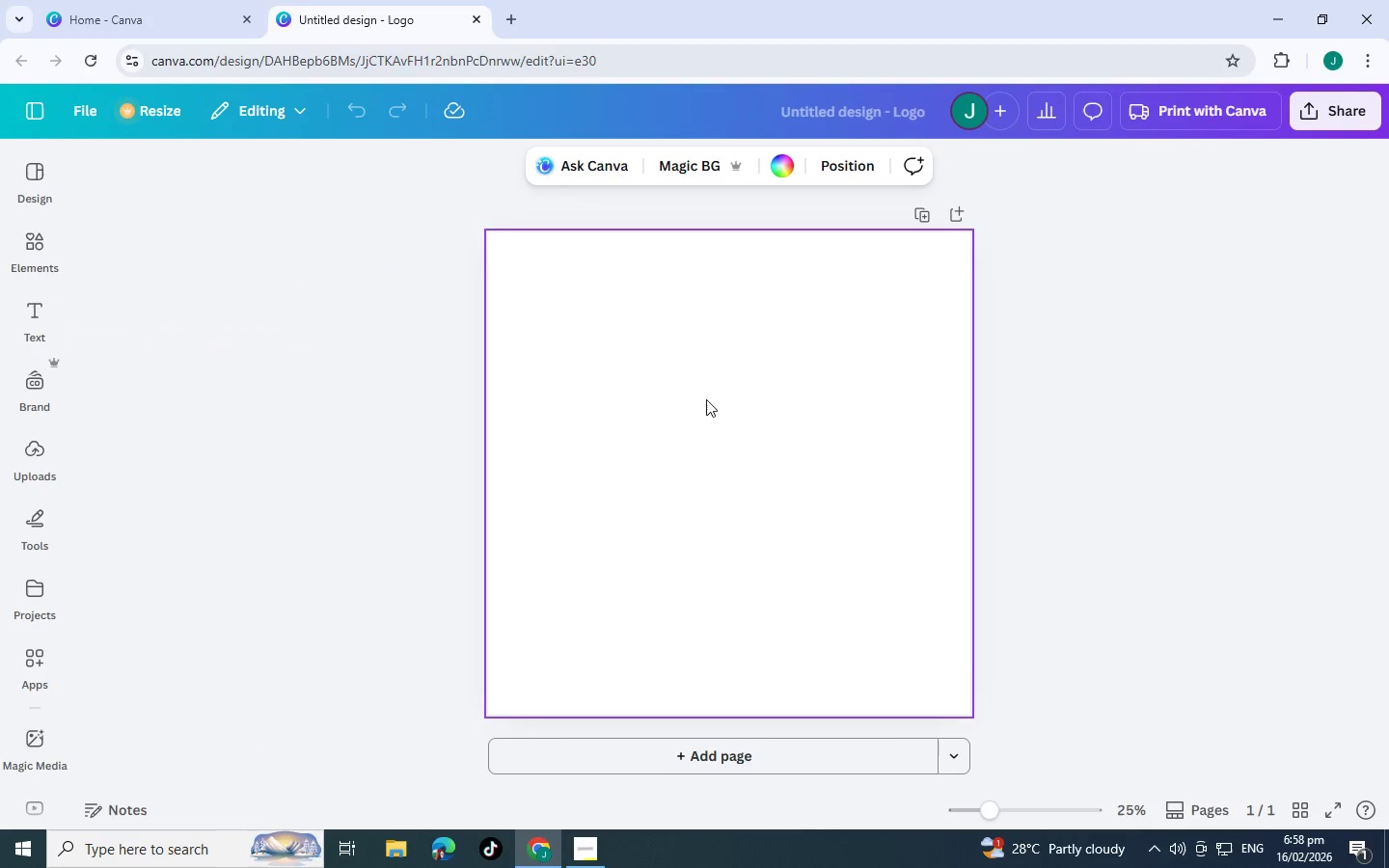 
left_click([706, 399])
 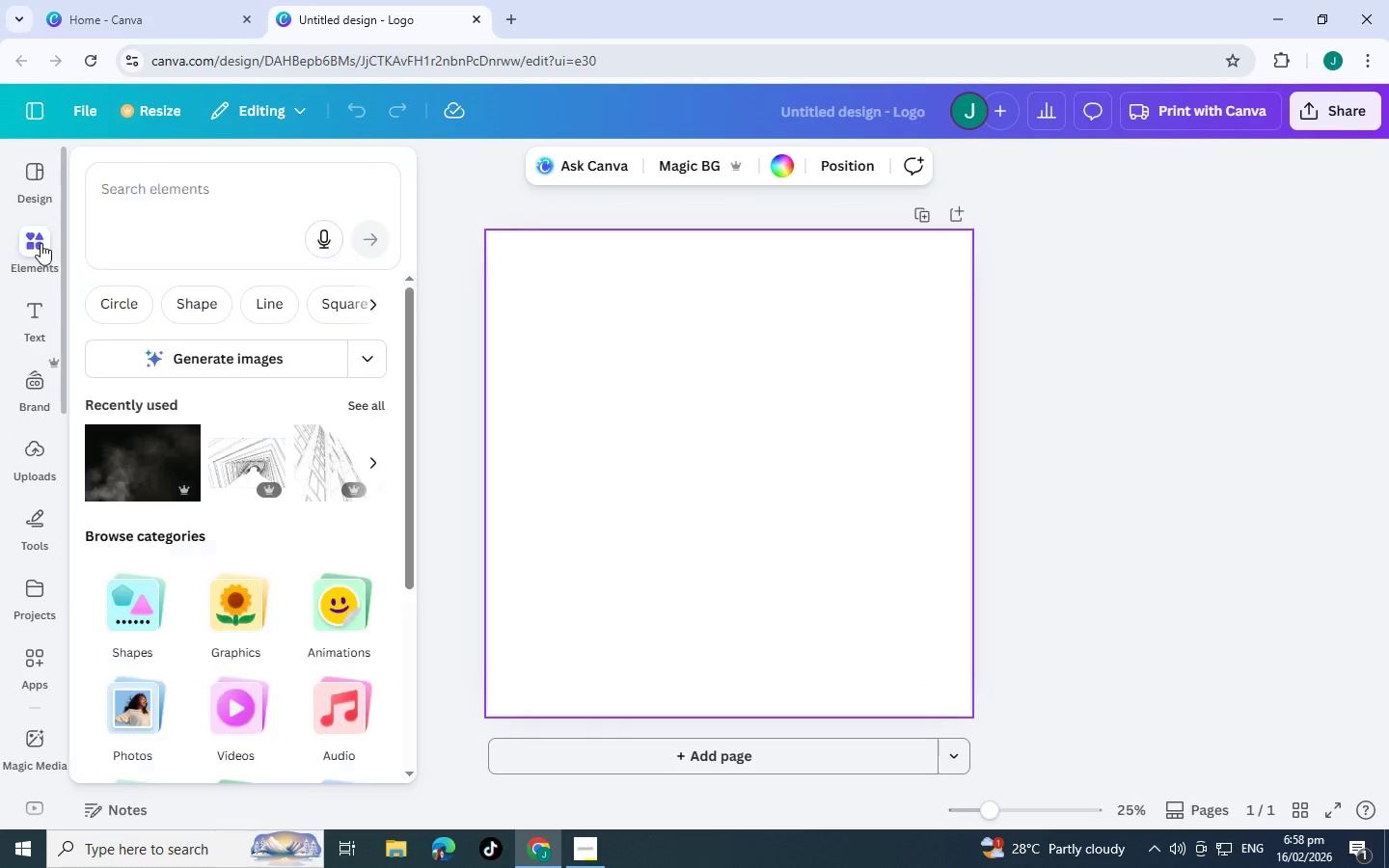 
left_click([41, 243])
 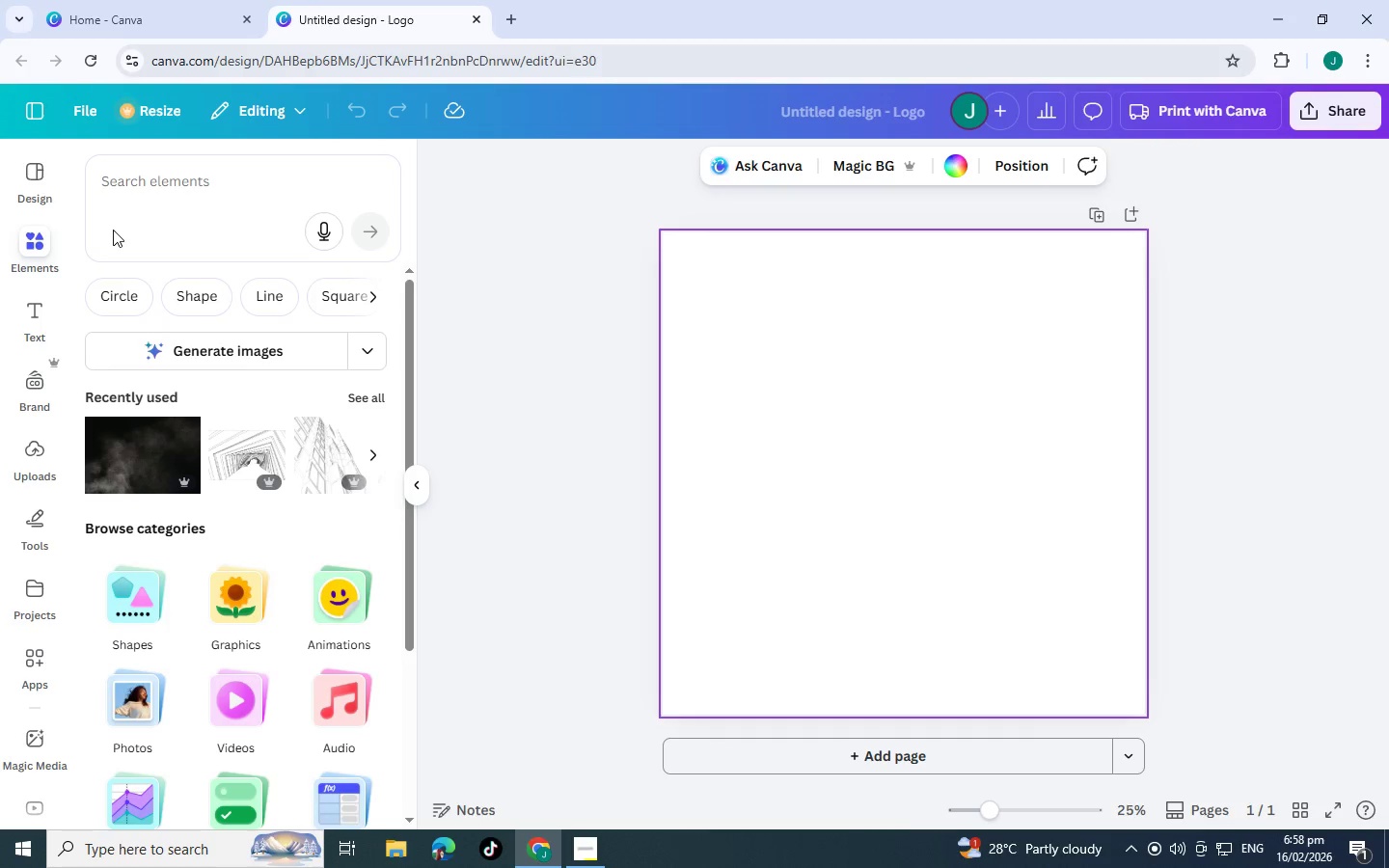 
wait(10.11)
 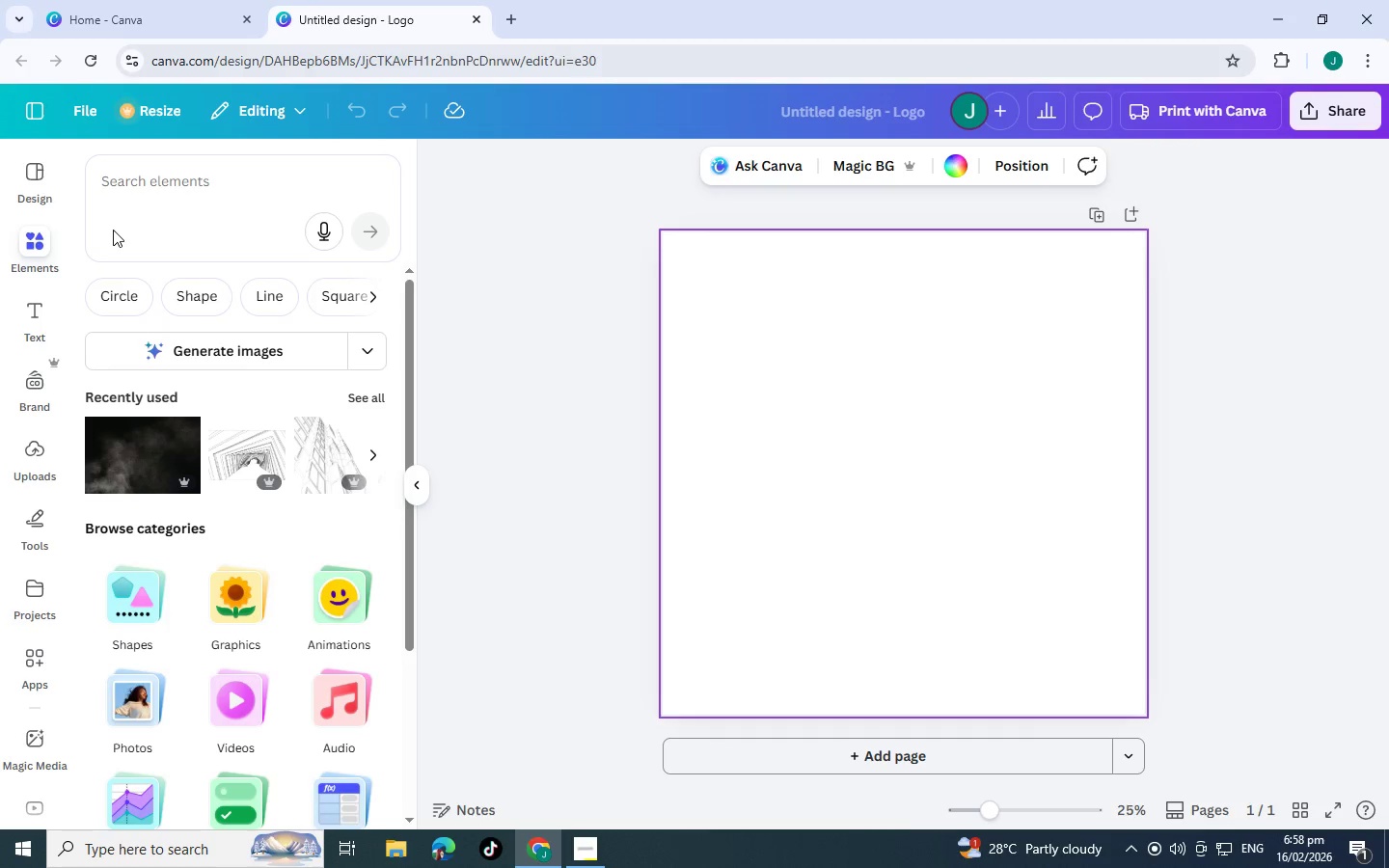 
left_click([209, 210])
 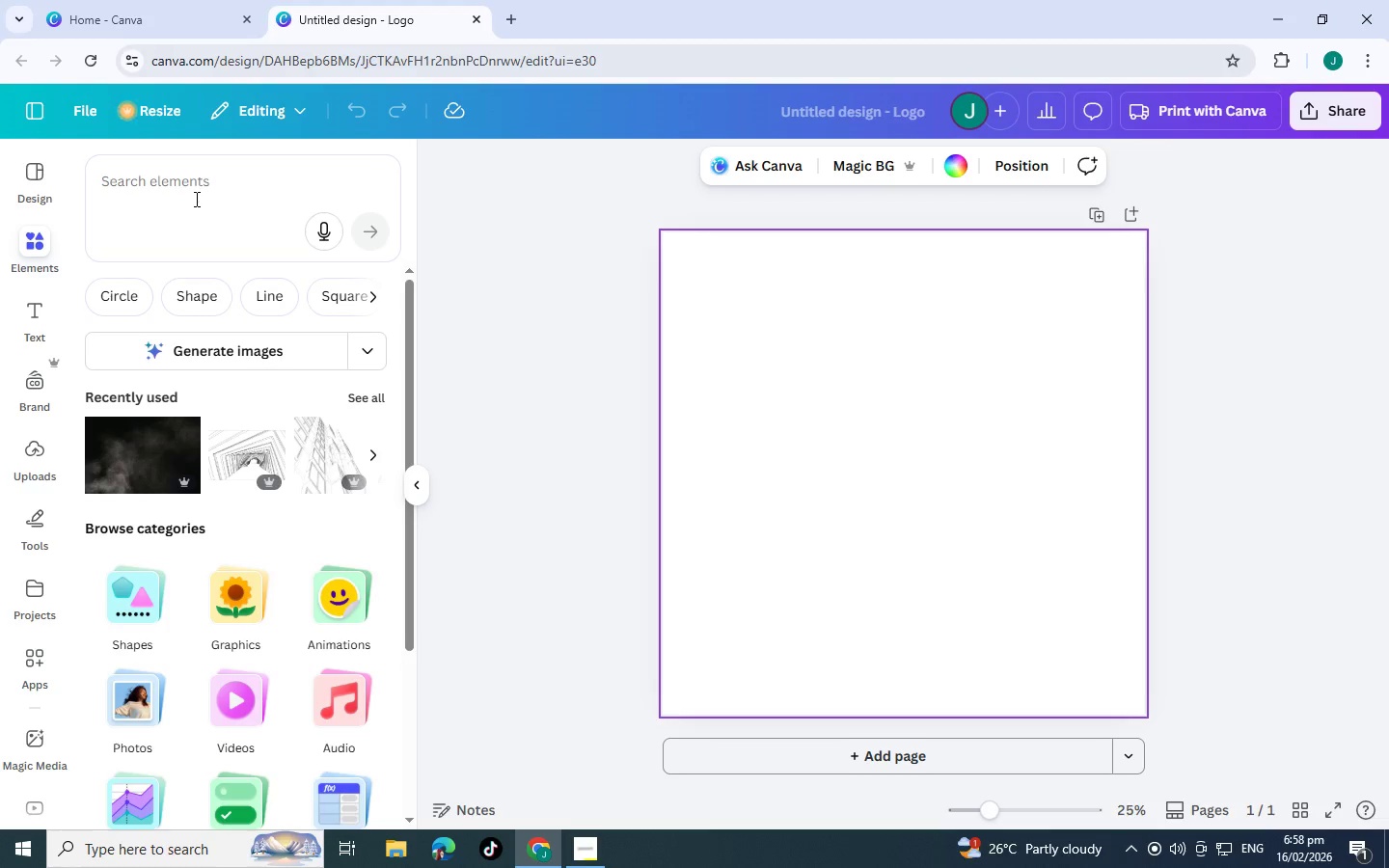 
left_click([195, 199])
 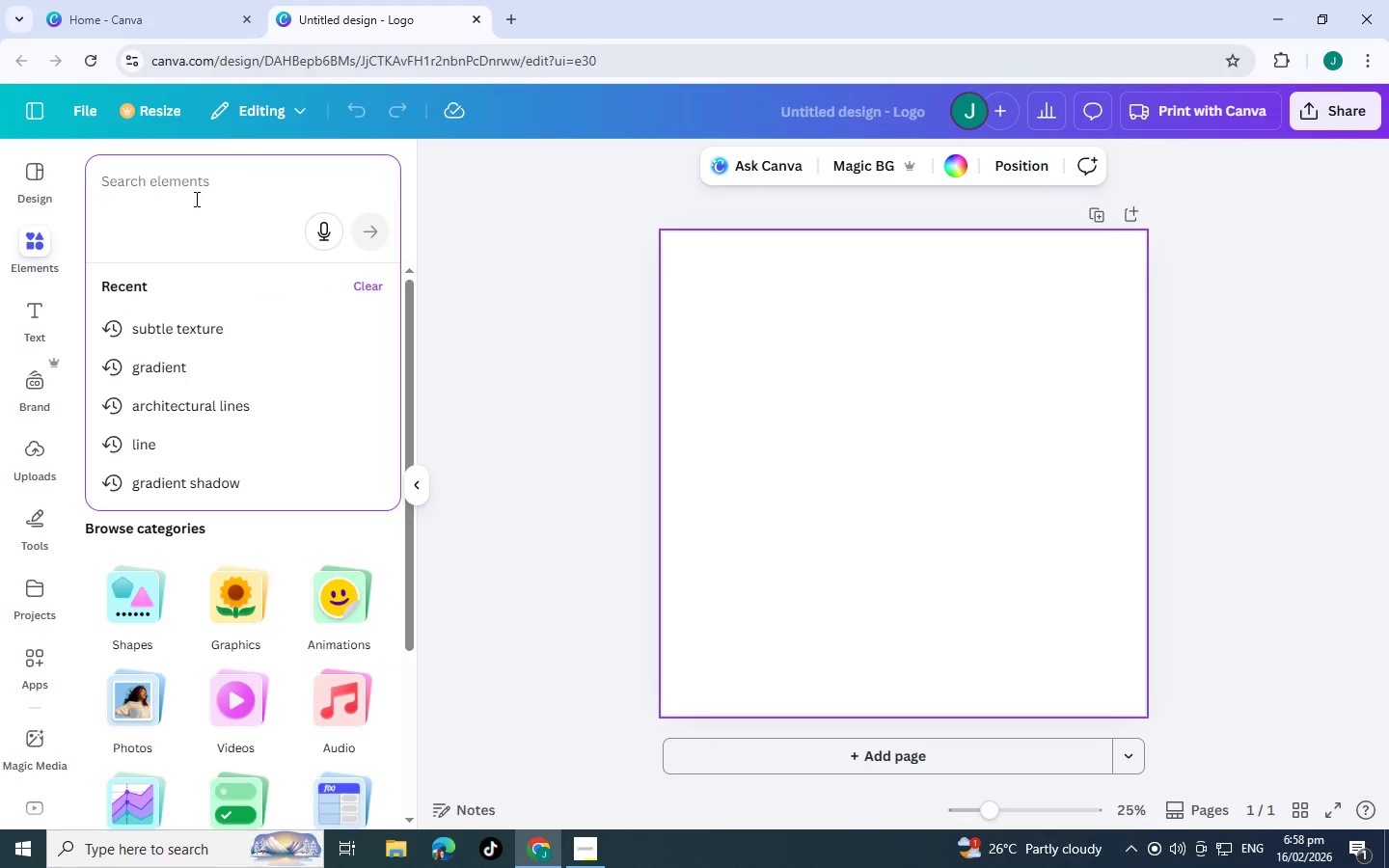 
type(hexa)
 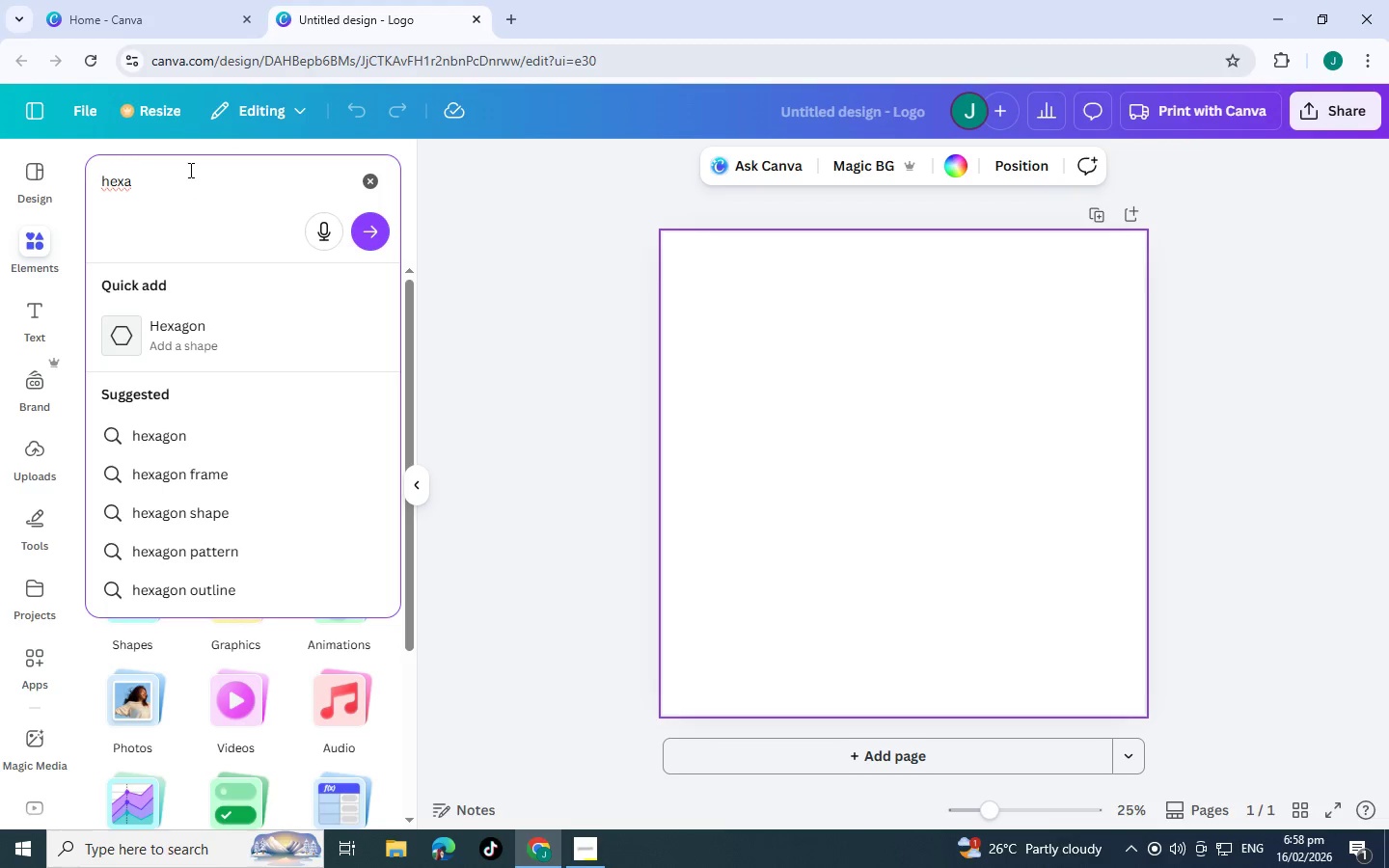 
type(gon)
 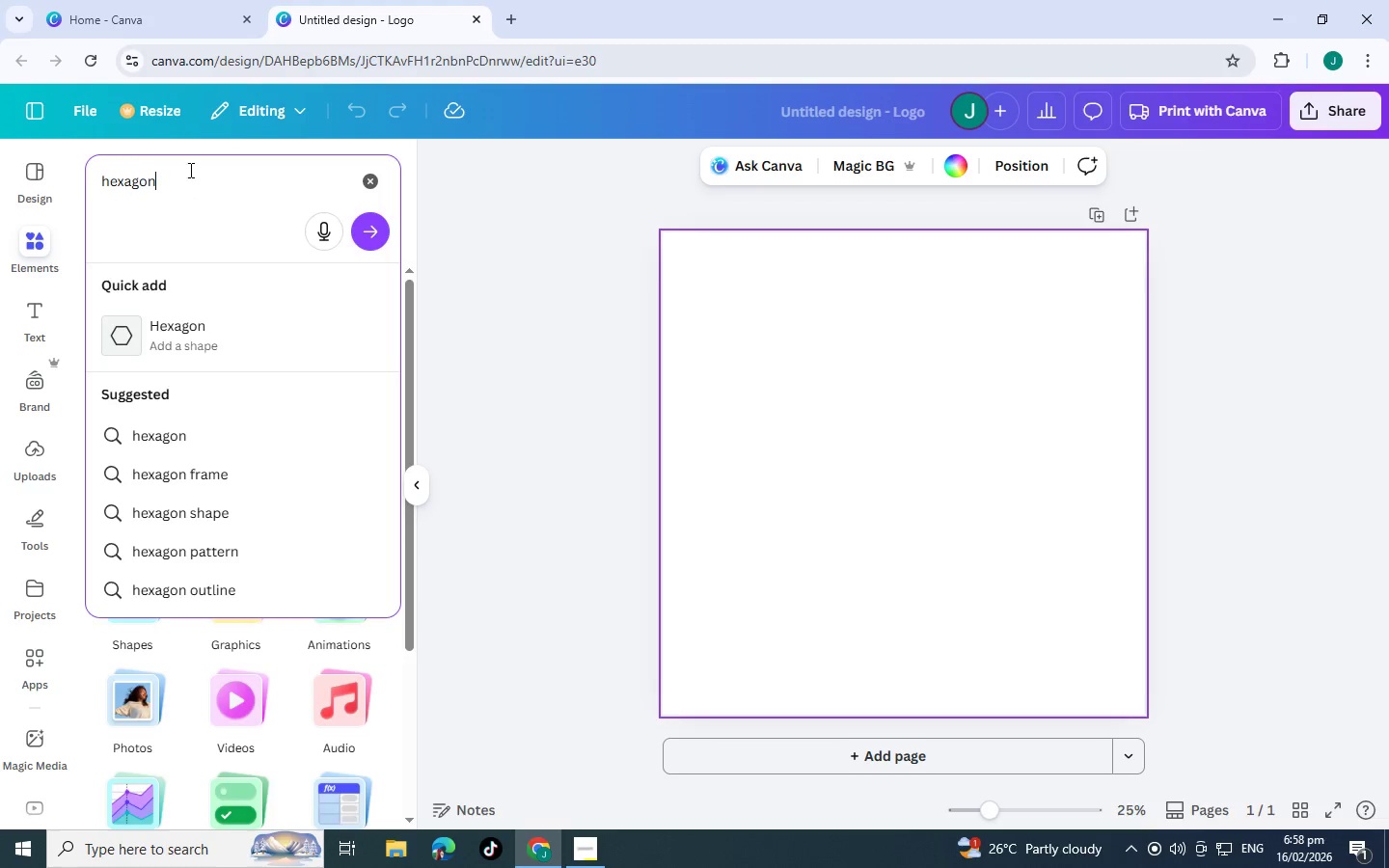 
key(Enter)
 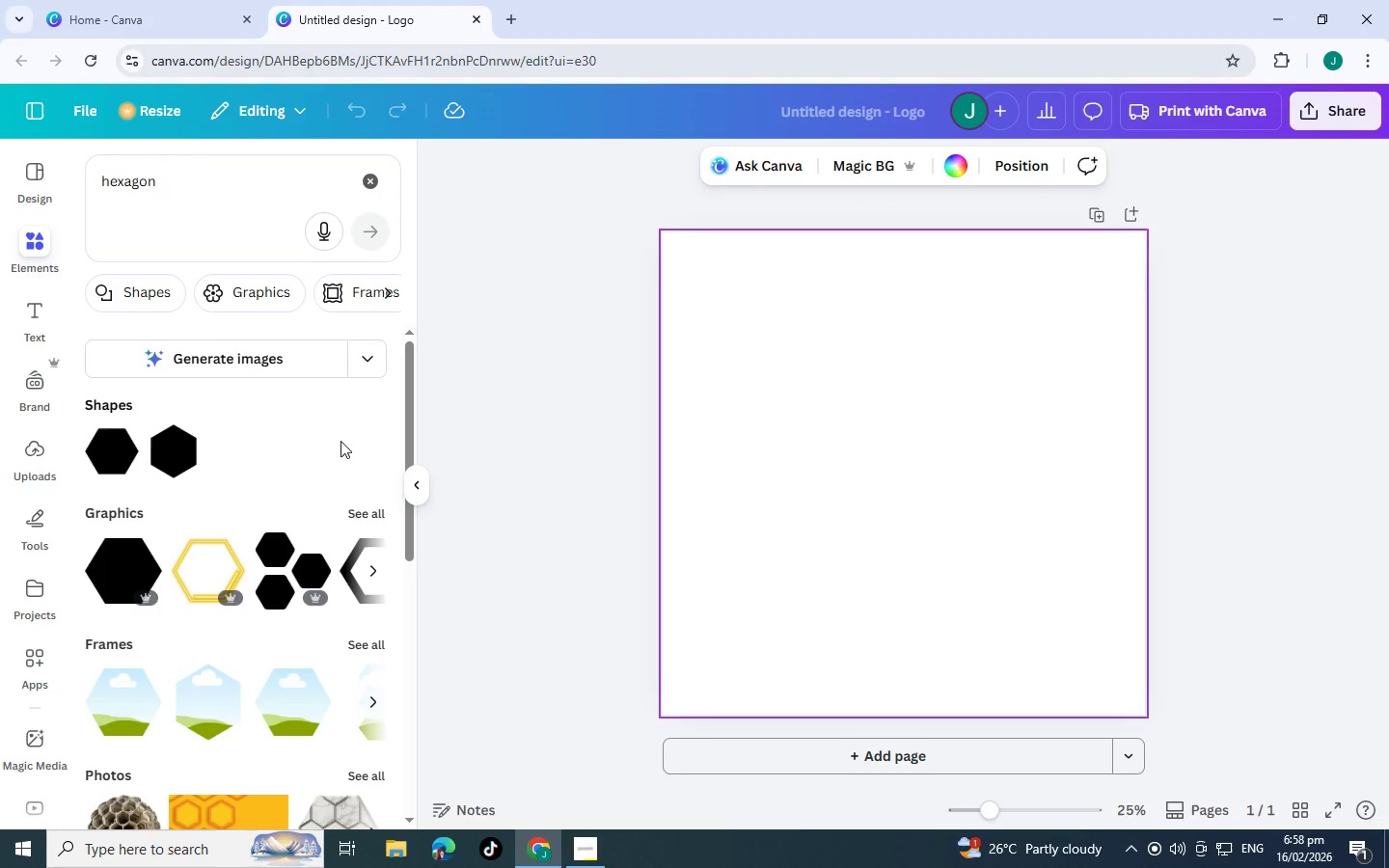 
left_click([373, 511])
 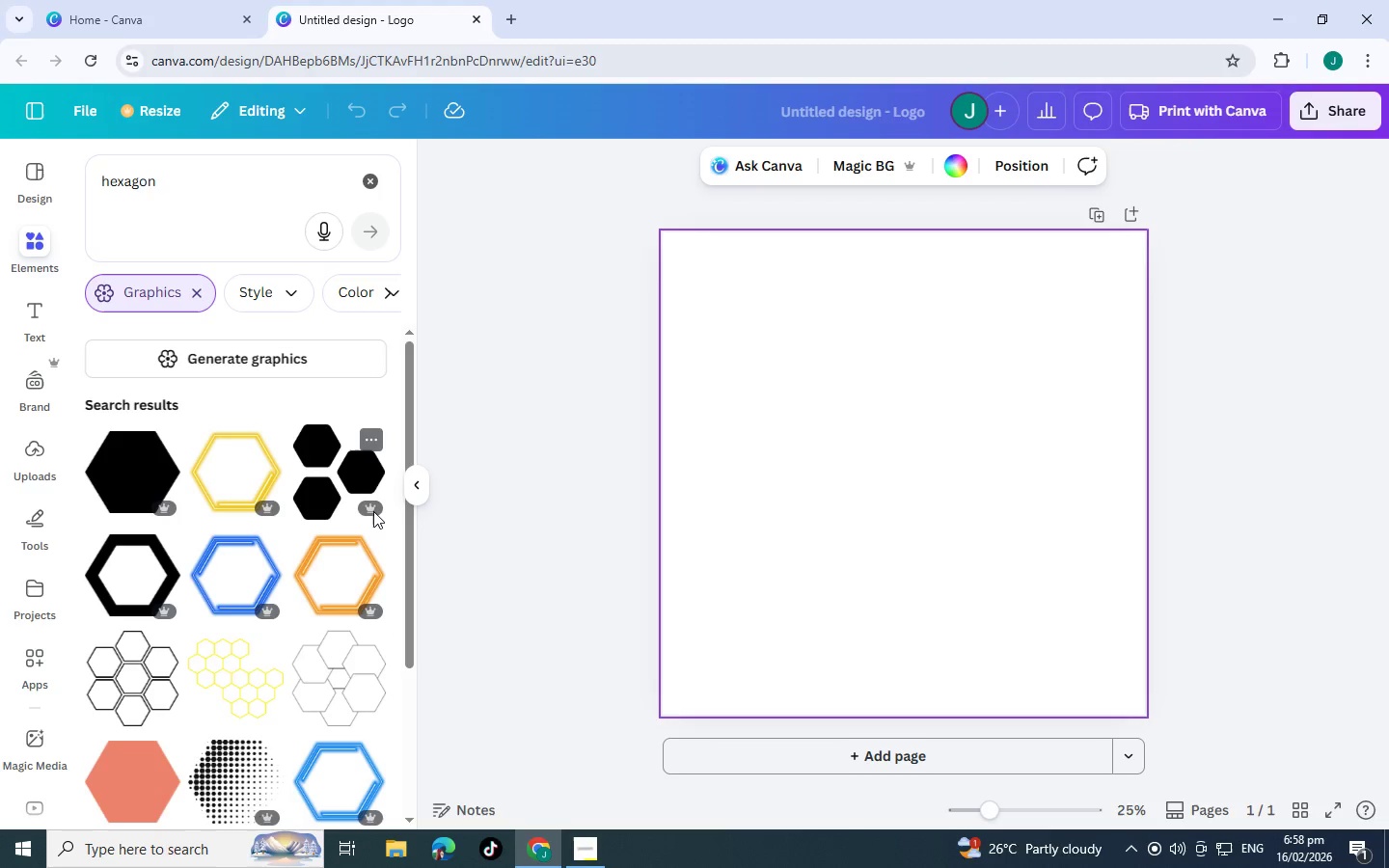 
scroll: coordinate [363, 497], scroll_direction: down, amount: 6.0
 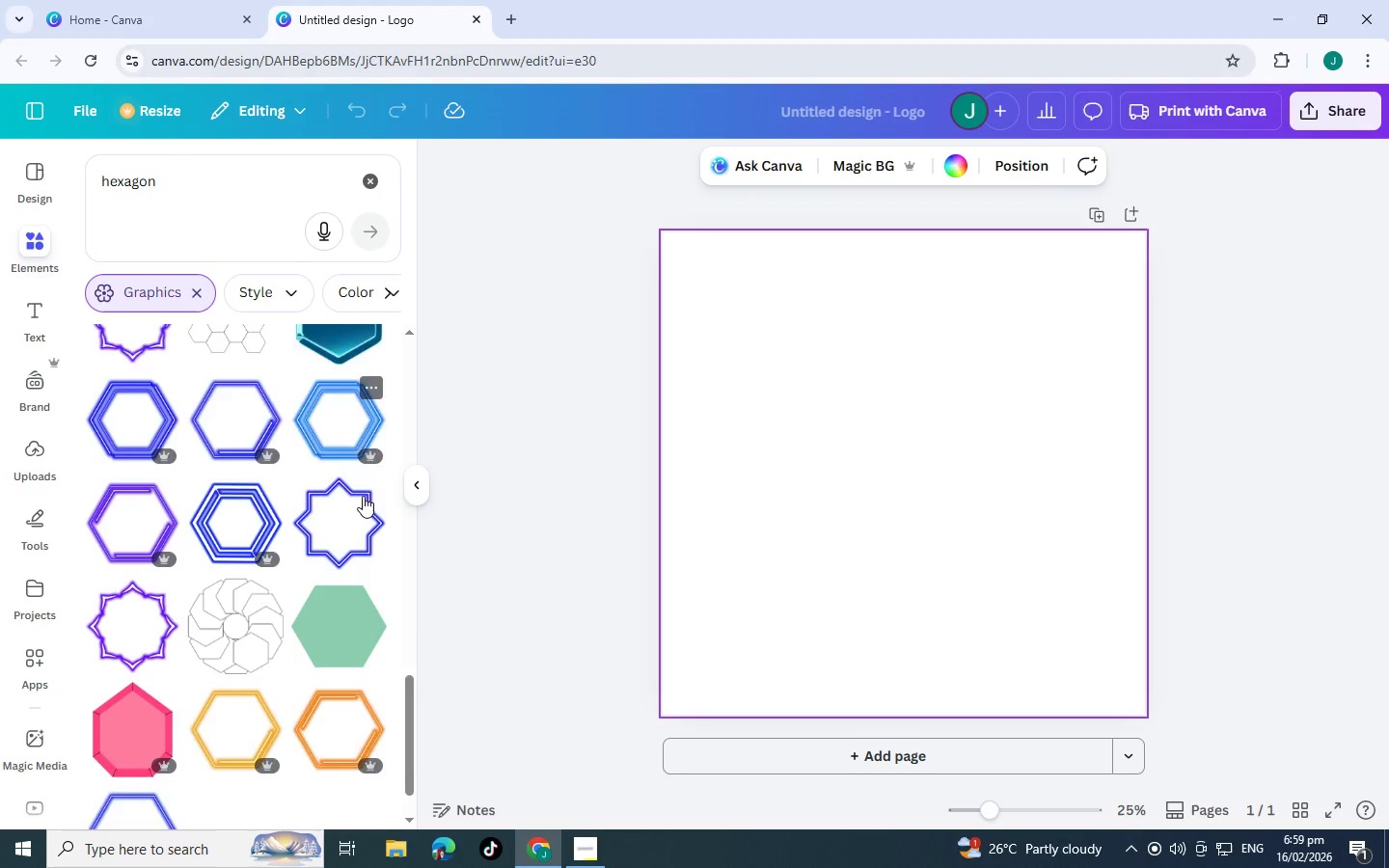 
scroll: coordinate [322, 433], scroll_direction: down, amount: 10.0
 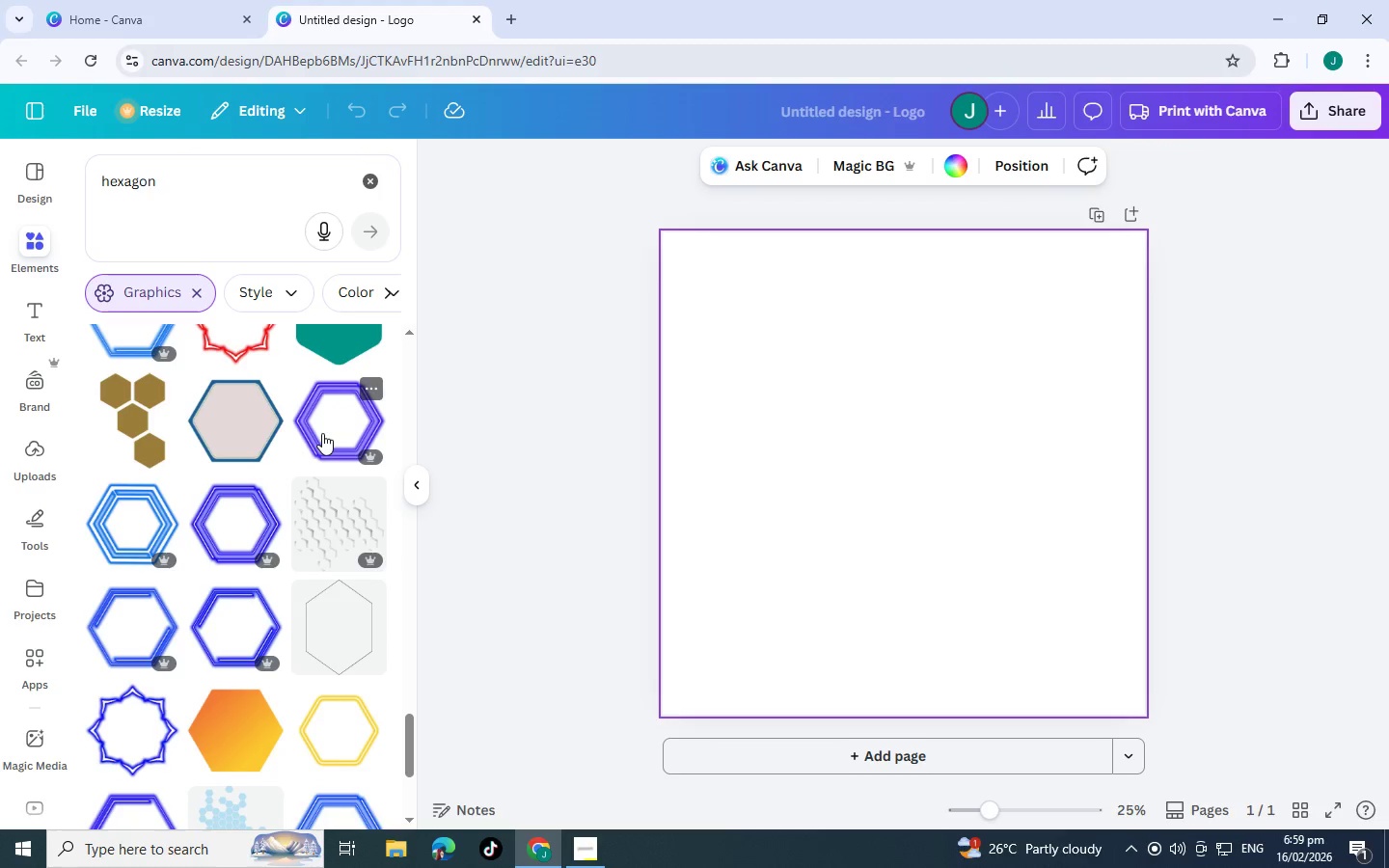 
scroll: coordinate [322, 430], scroll_direction: down, amount: 6.0
 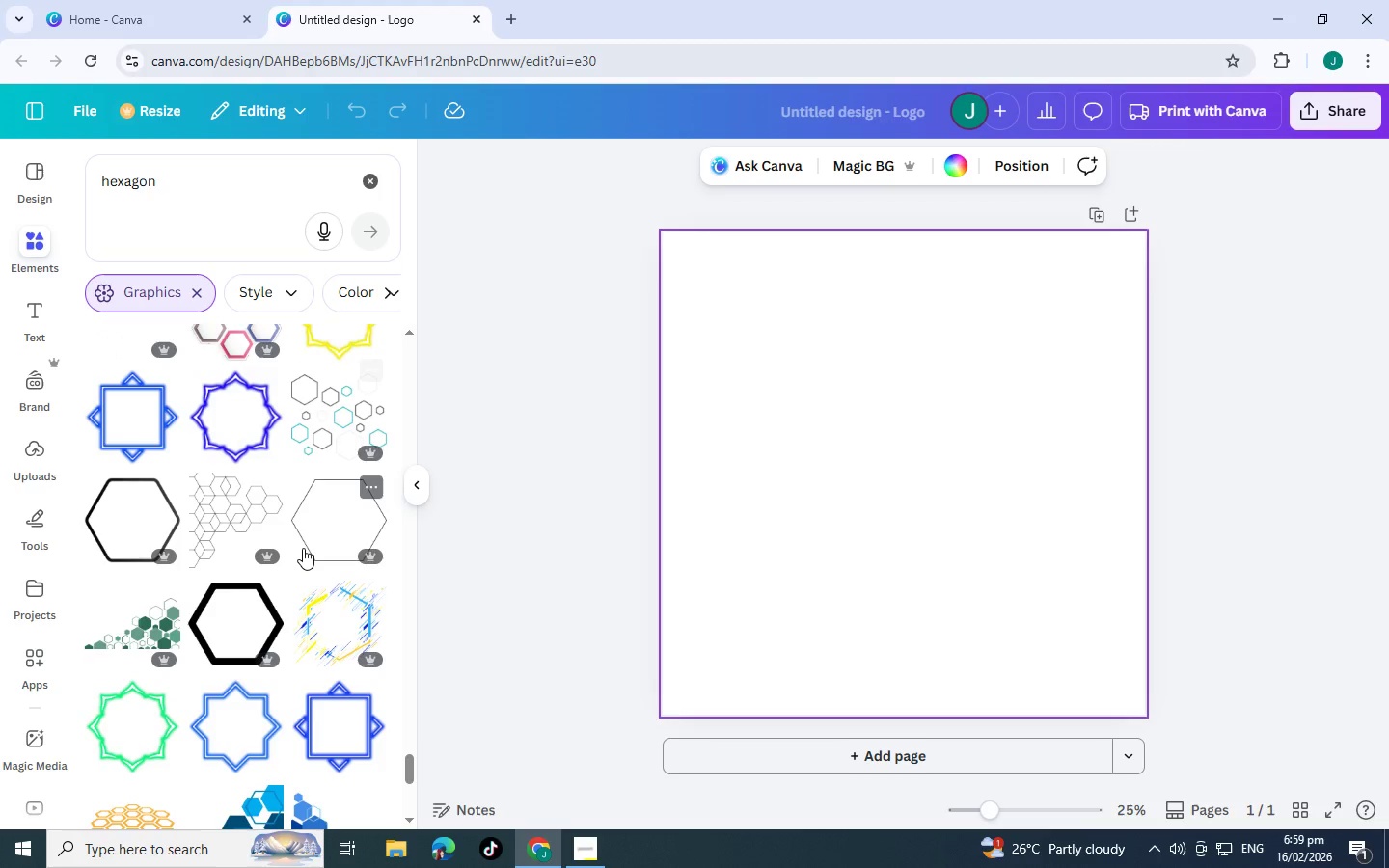 
left_click([175, 187])
 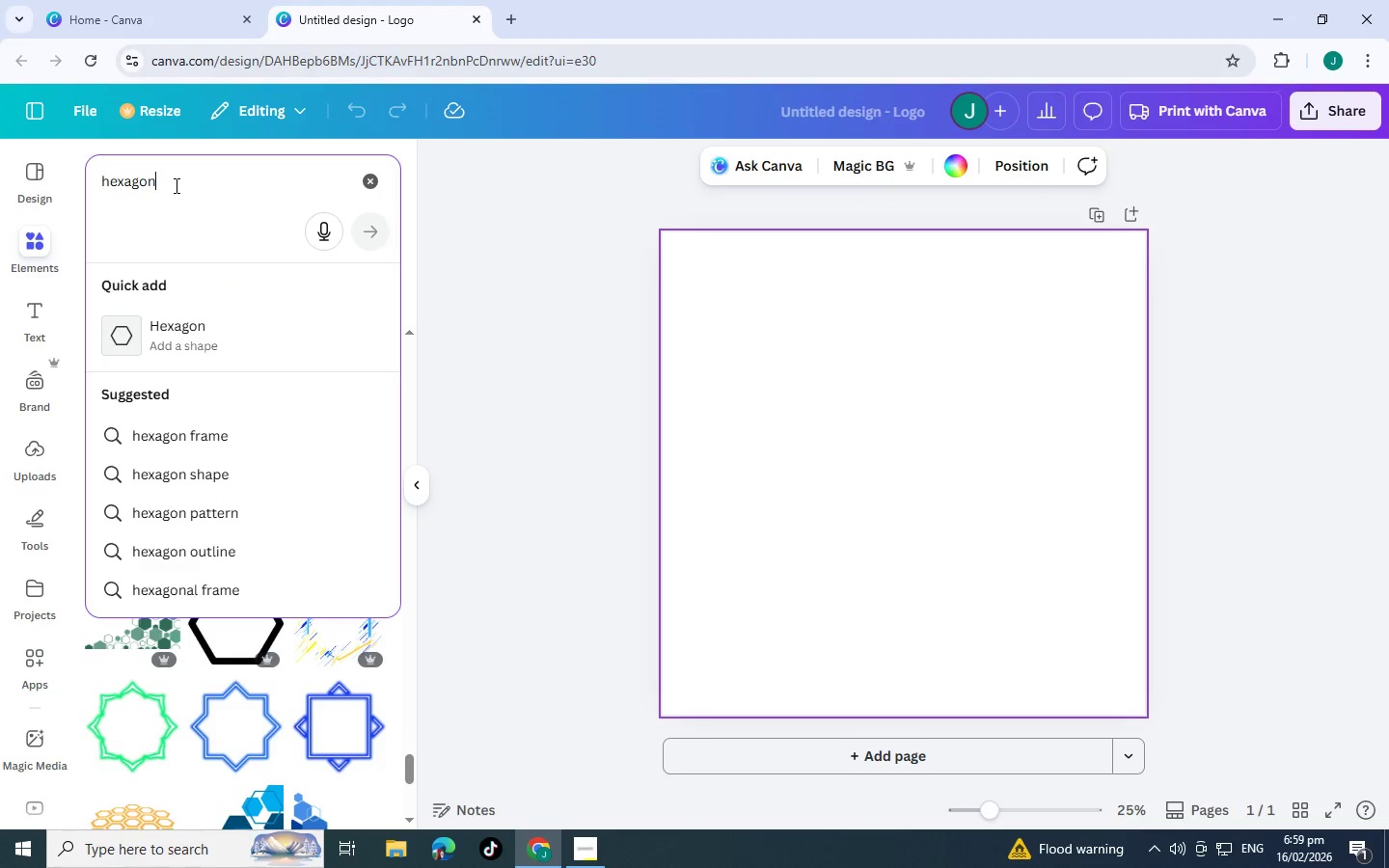 
type( badge)
 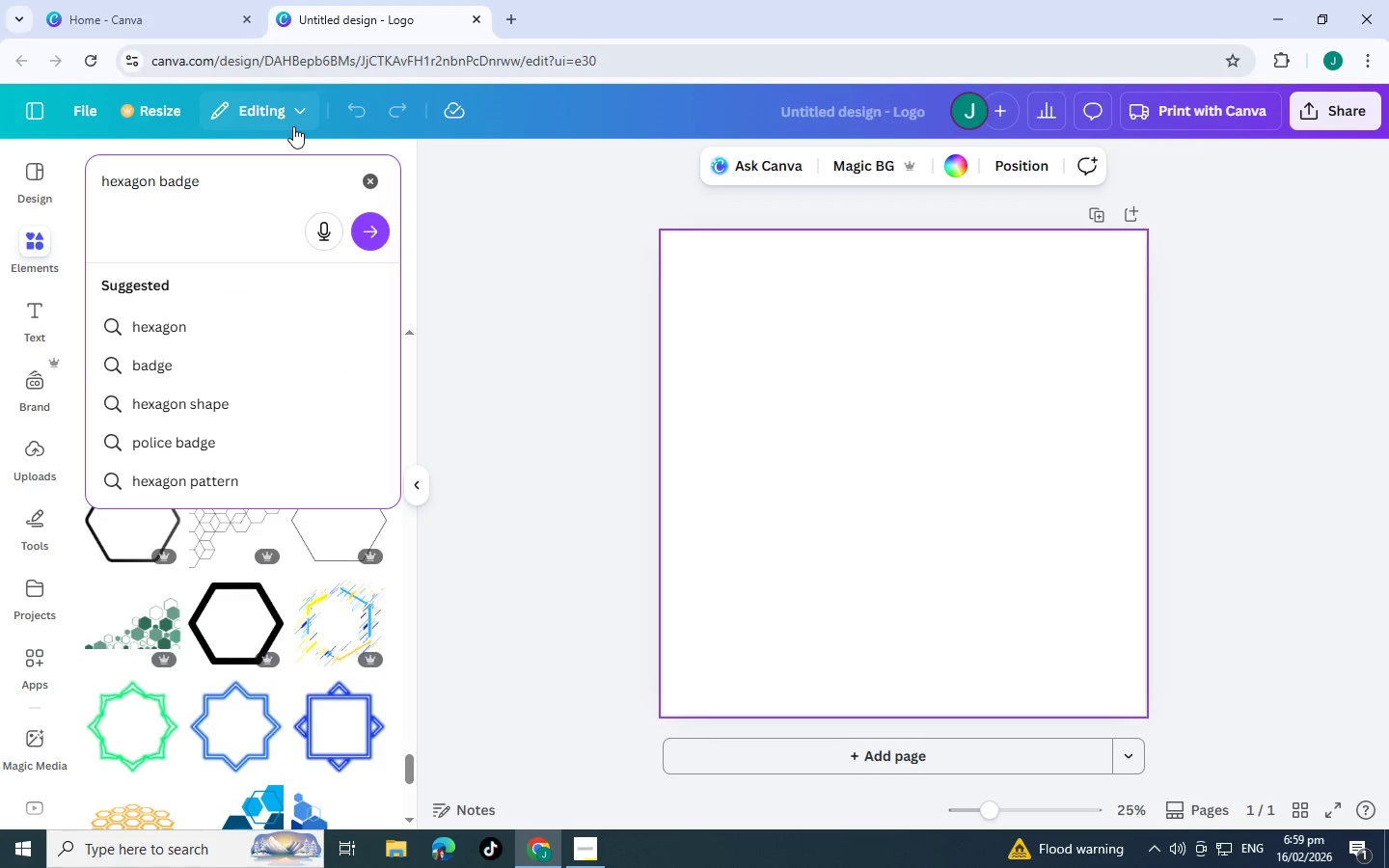 
key(Enter)
 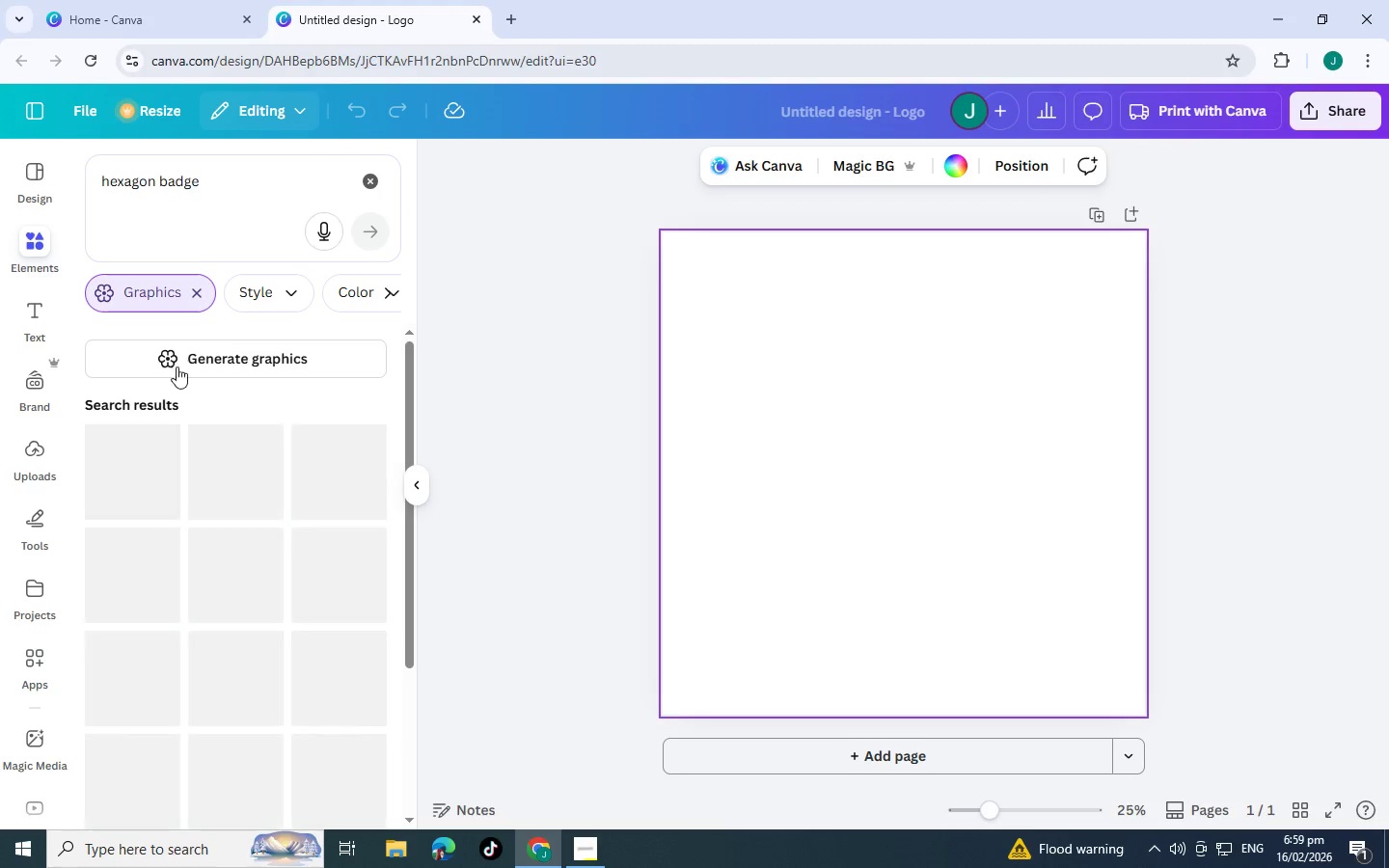 
mouse_move([86, 475])
 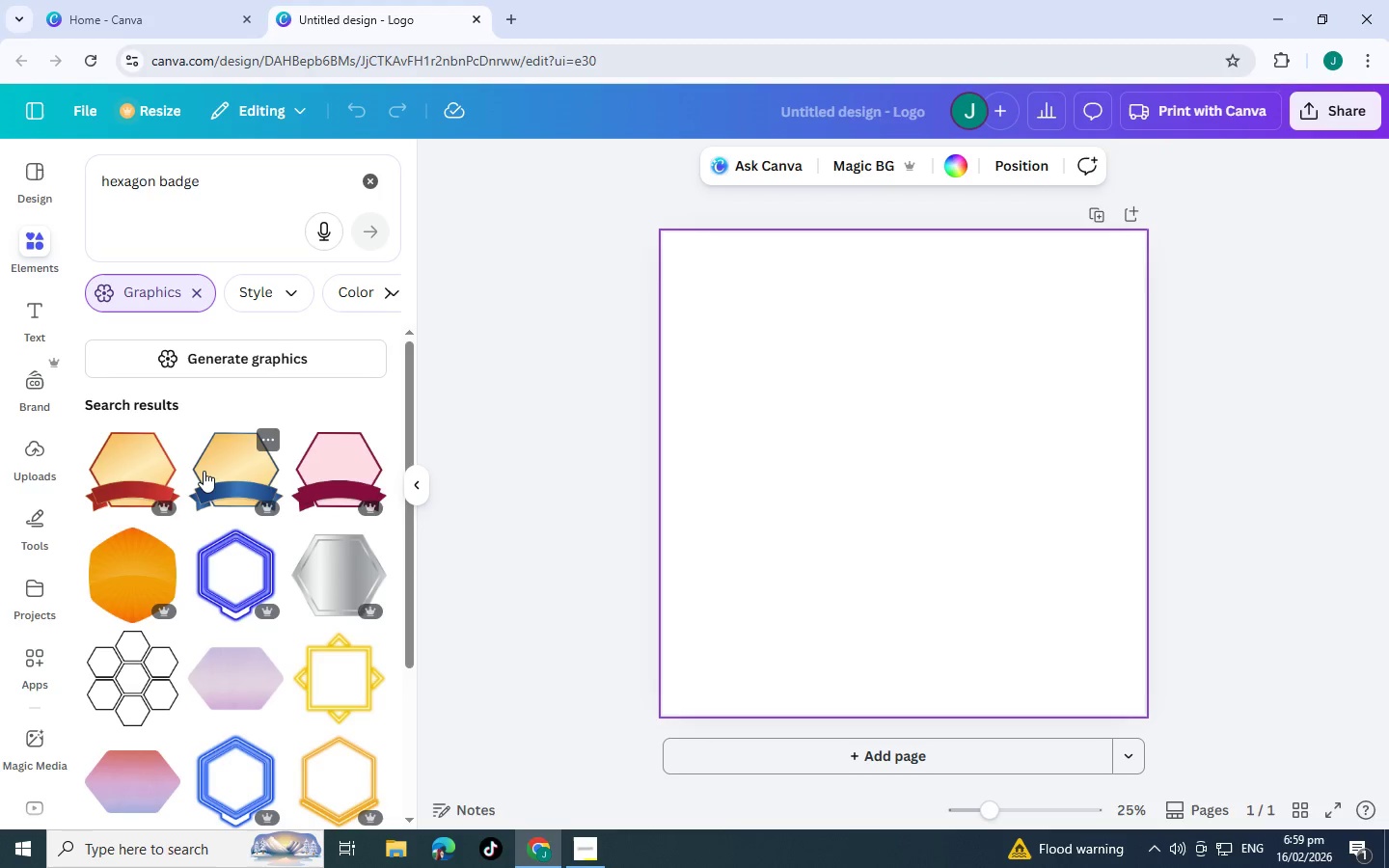 
scroll: coordinate [314, 616], scroll_direction: down, amount: 11.0
 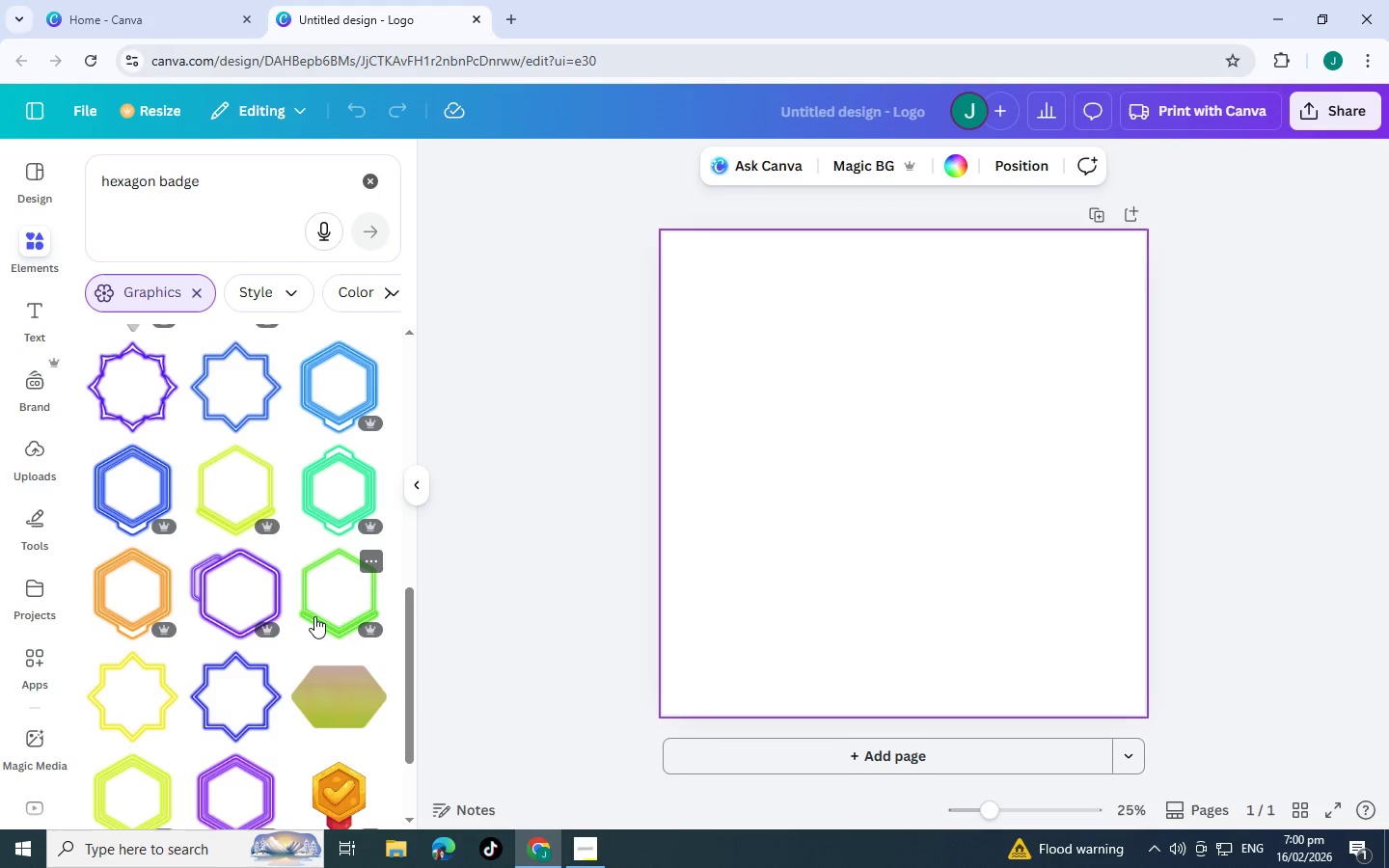 
scroll: coordinate [306, 608], scroll_direction: down, amount: 6.0
 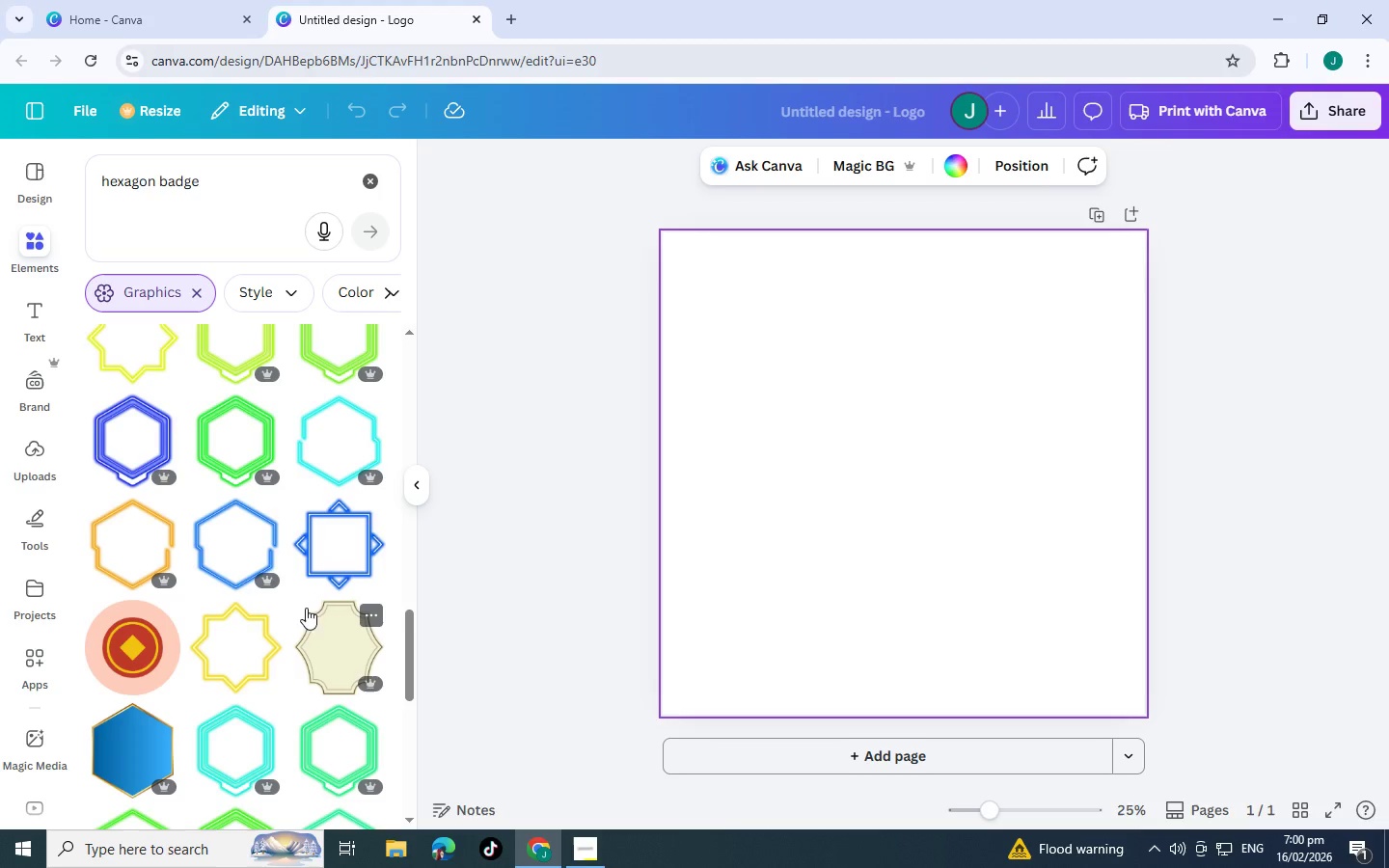 
scroll: coordinate [220, 548], scroll_direction: down, amount: 11.0
 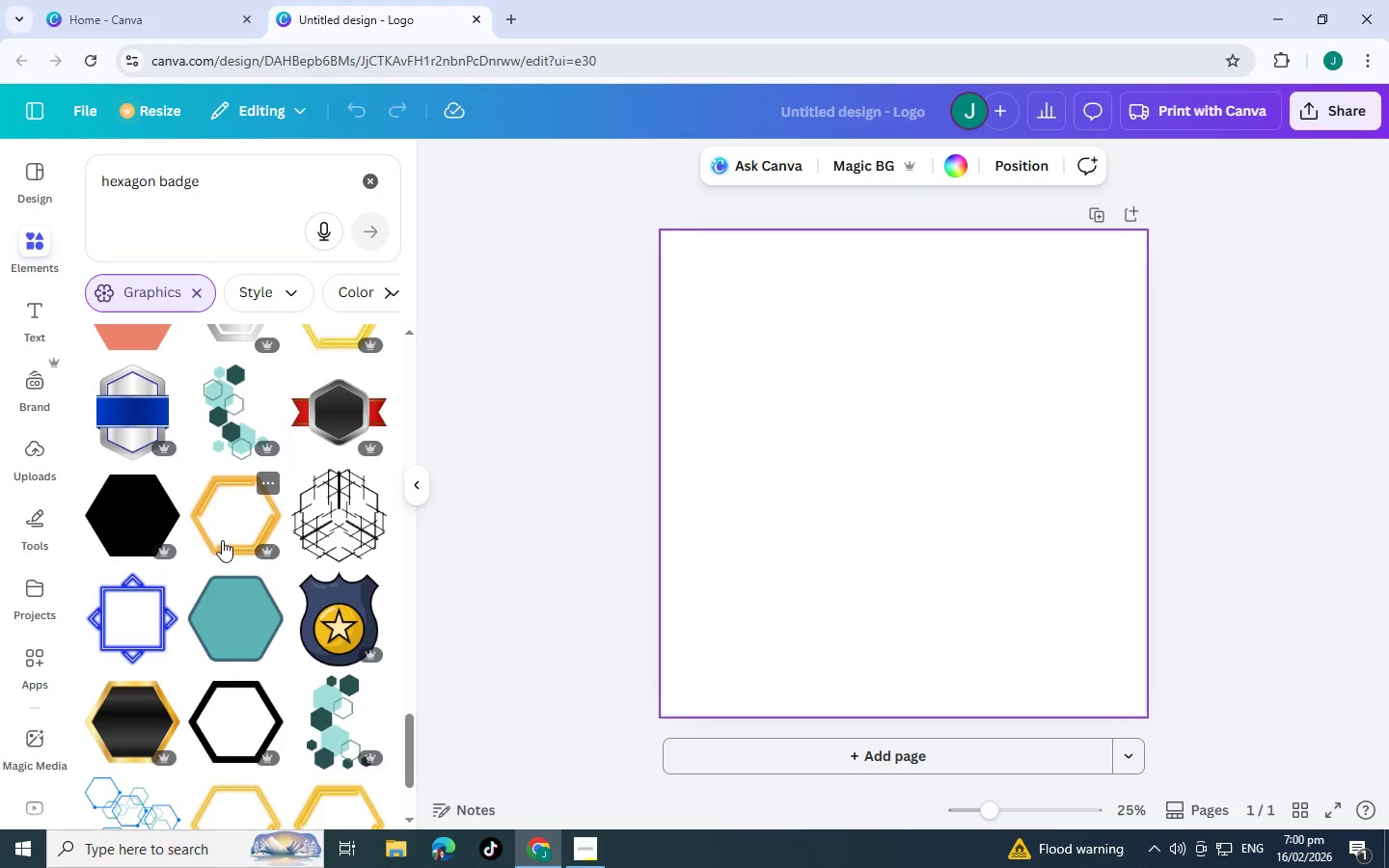 
wait(6.87)
 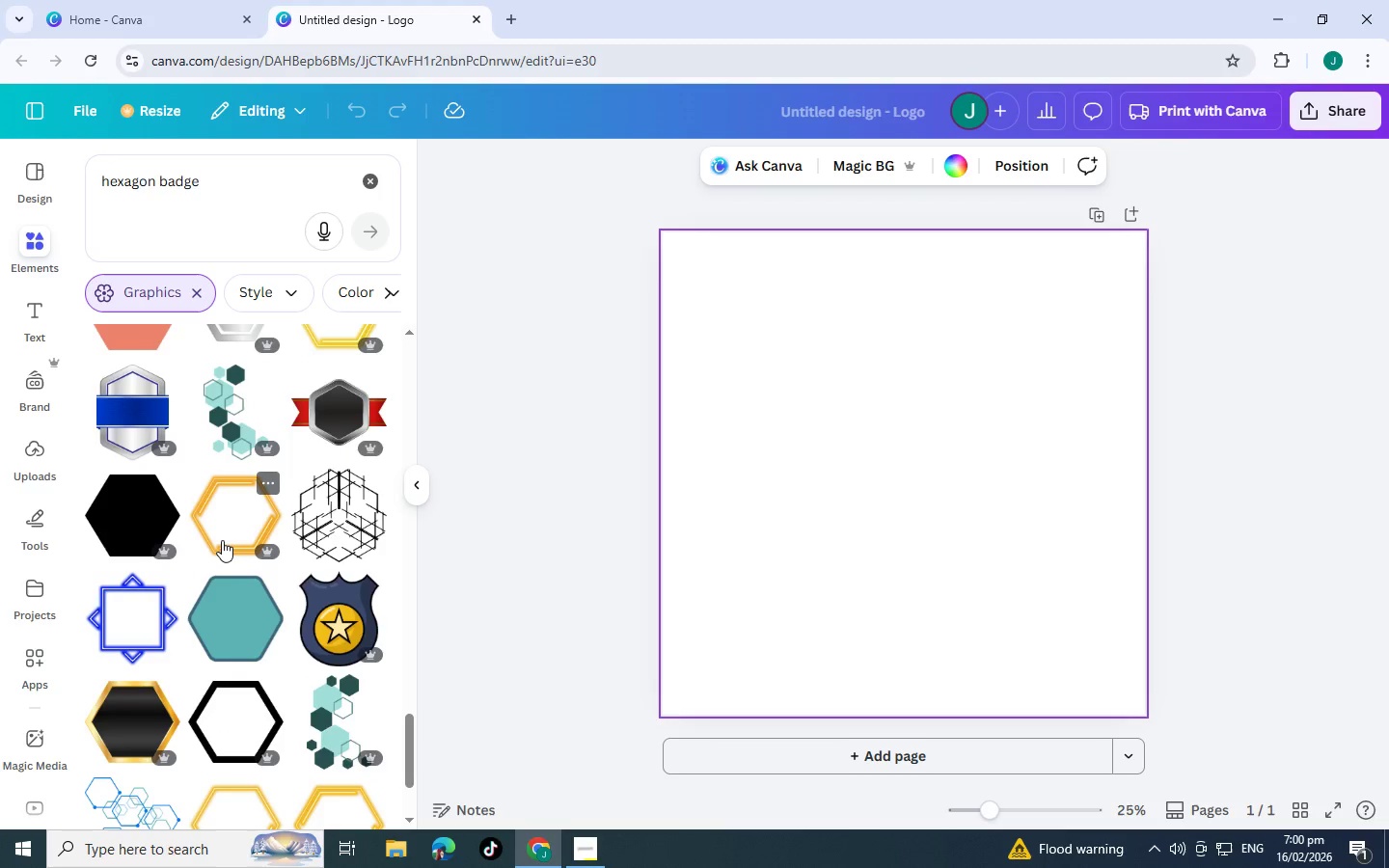 
scroll: coordinate [194, 542], scroll_direction: down, amount: 31.0
 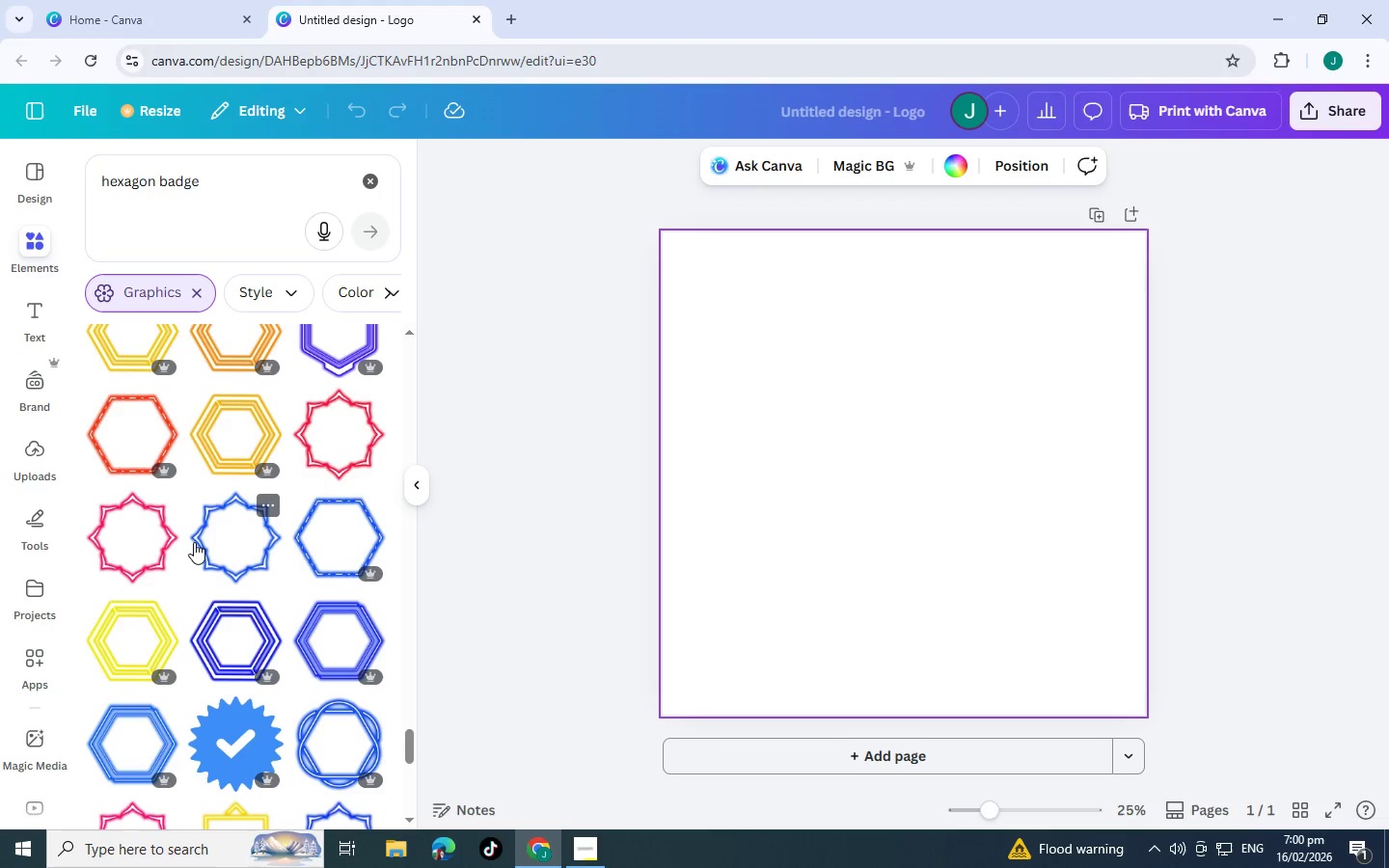 
wait(13.0)
 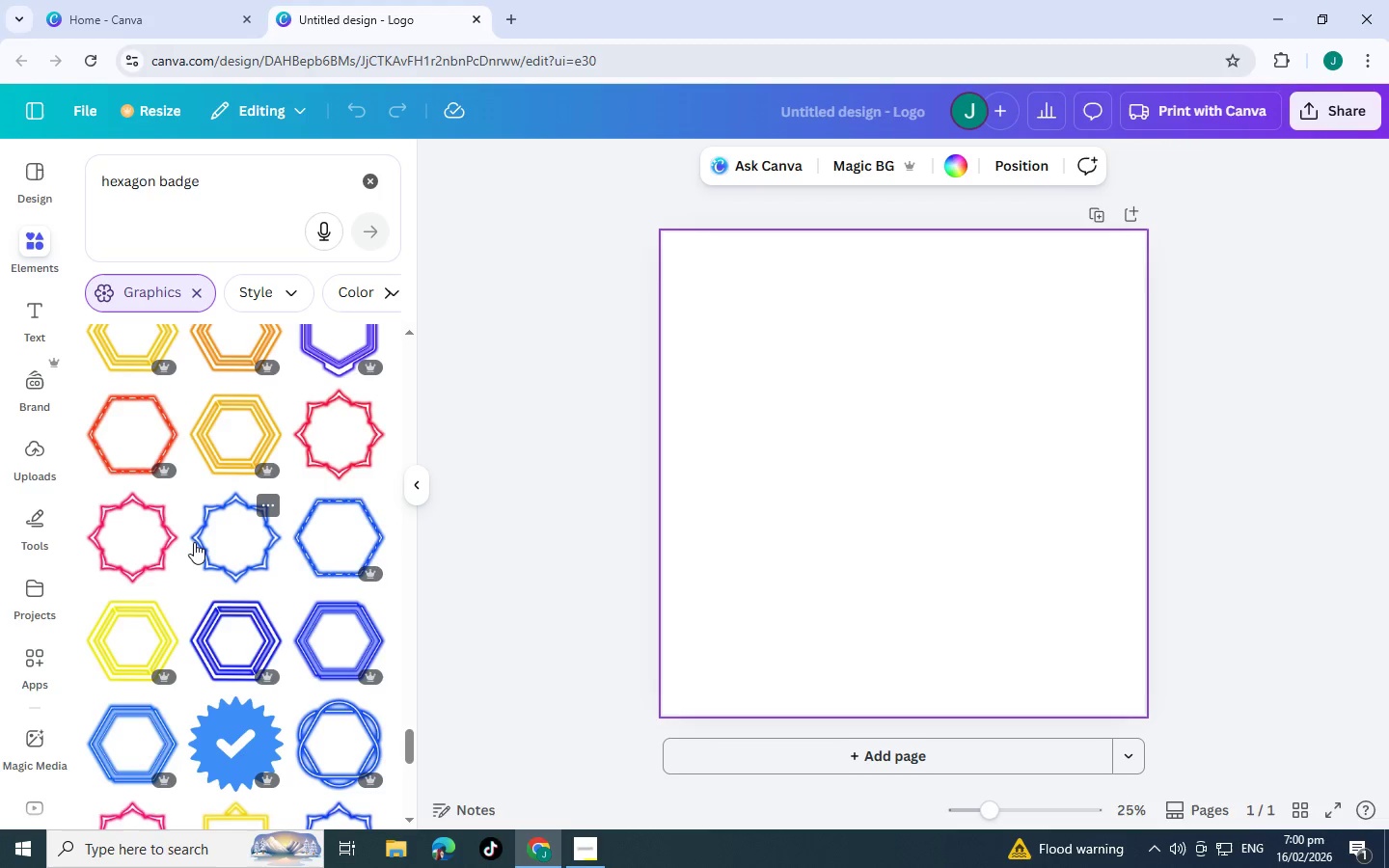 
scroll: coordinate [225, 609], scroll_direction: down, amount: 13.0
 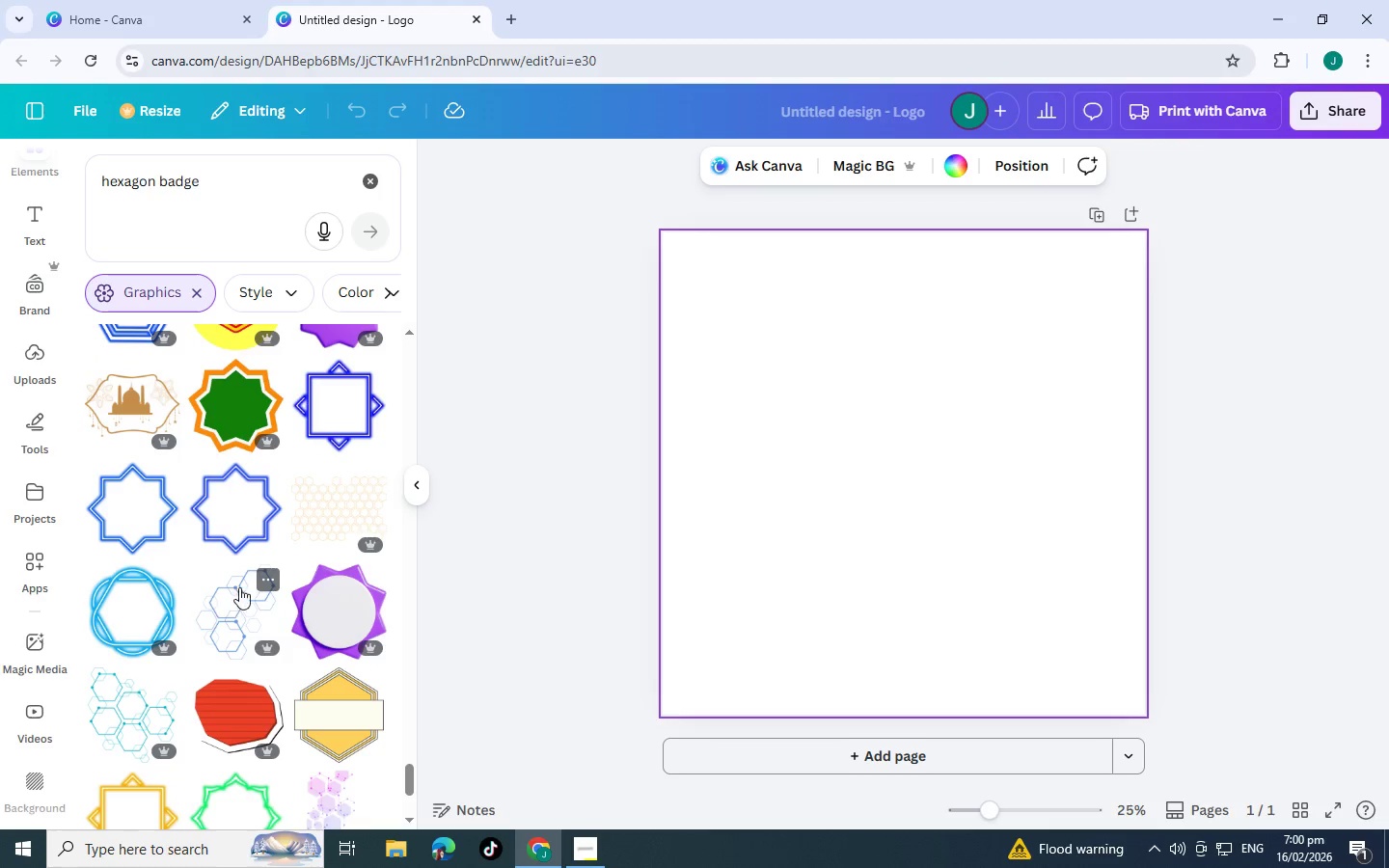 
scroll: coordinate [267, 531], scroll_direction: down, amount: 6.0
 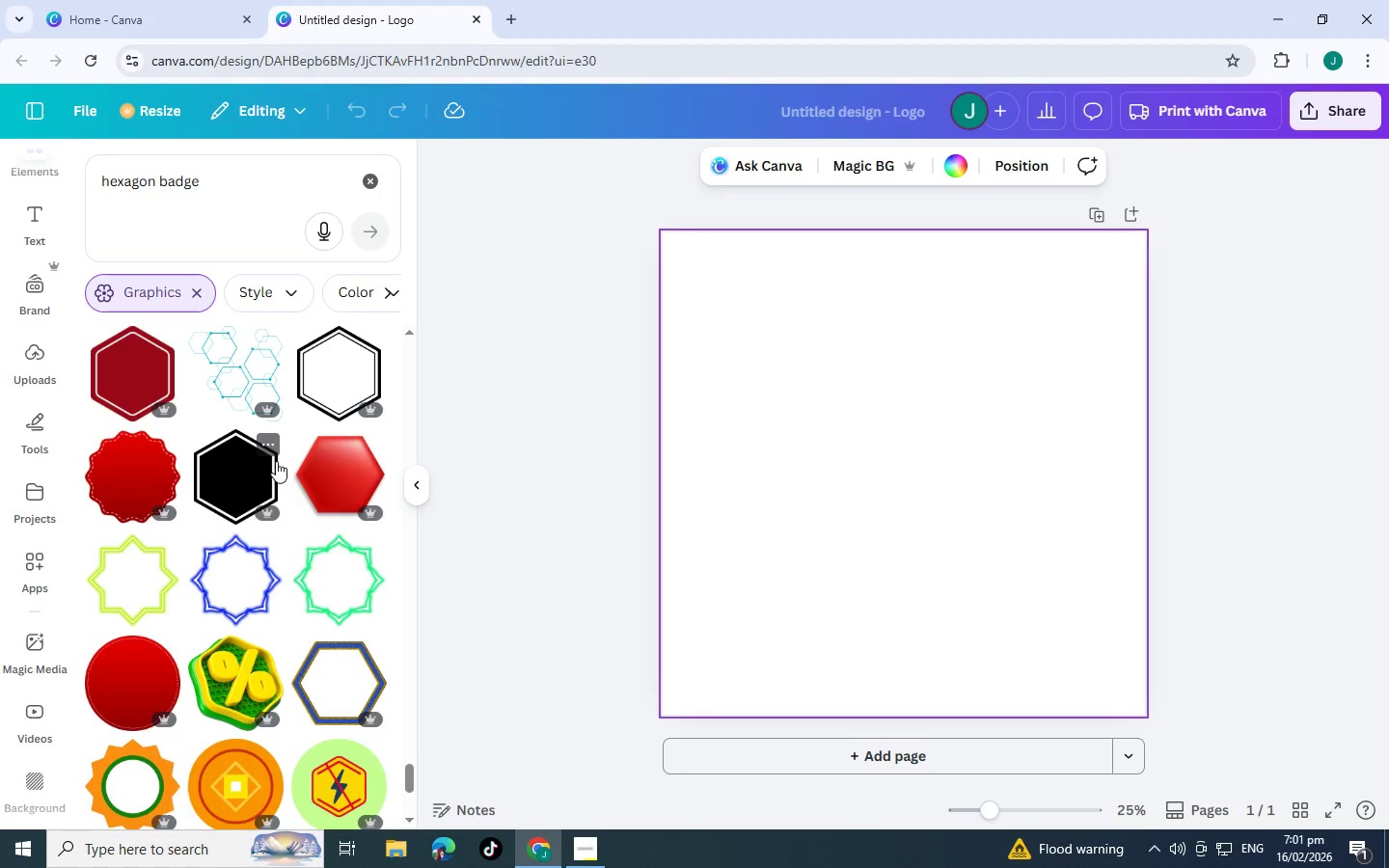 
mouse_move([262, 470])
 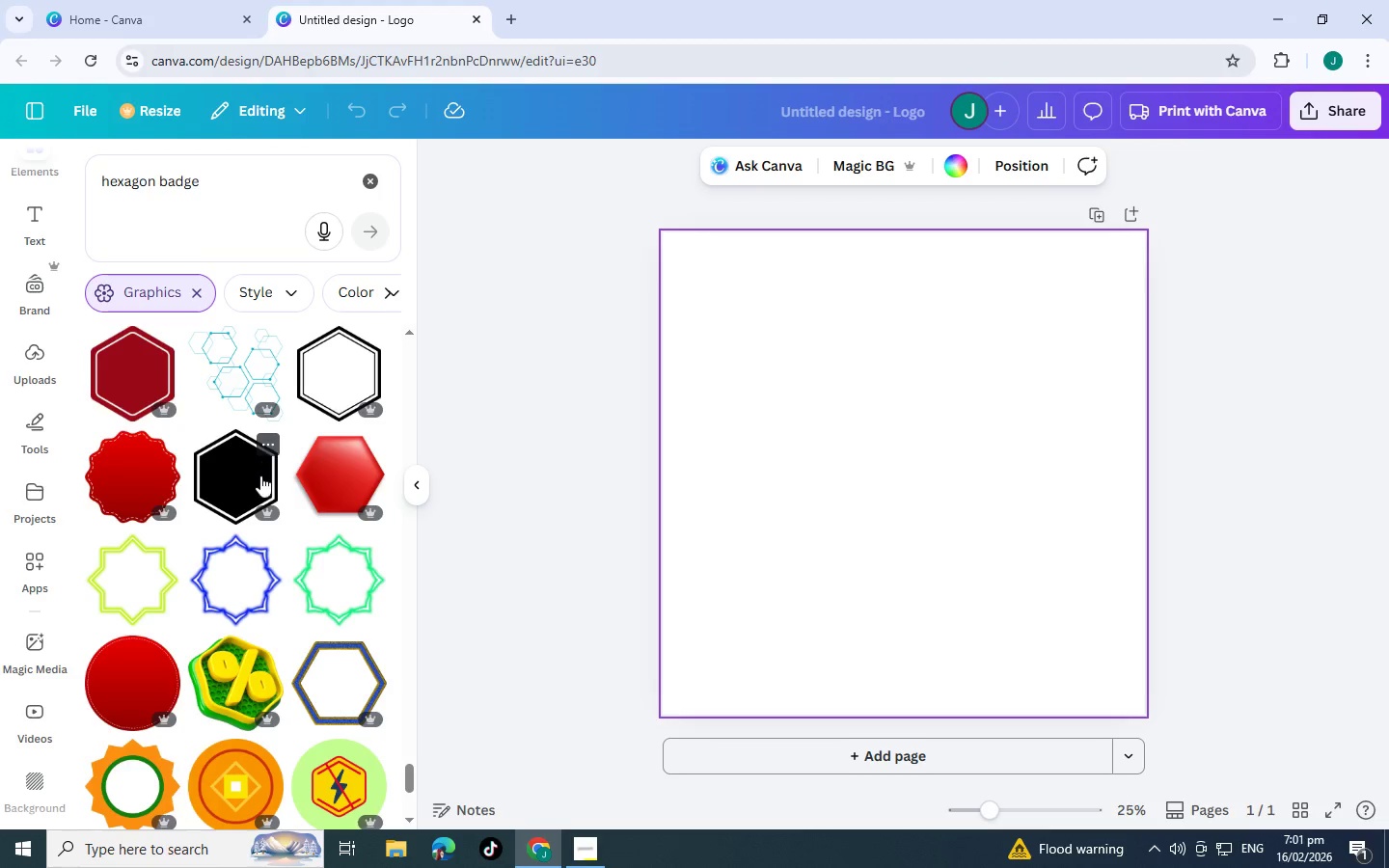 
scroll: coordinate [260, 475], scroll_direction: down, amount: 2.0
 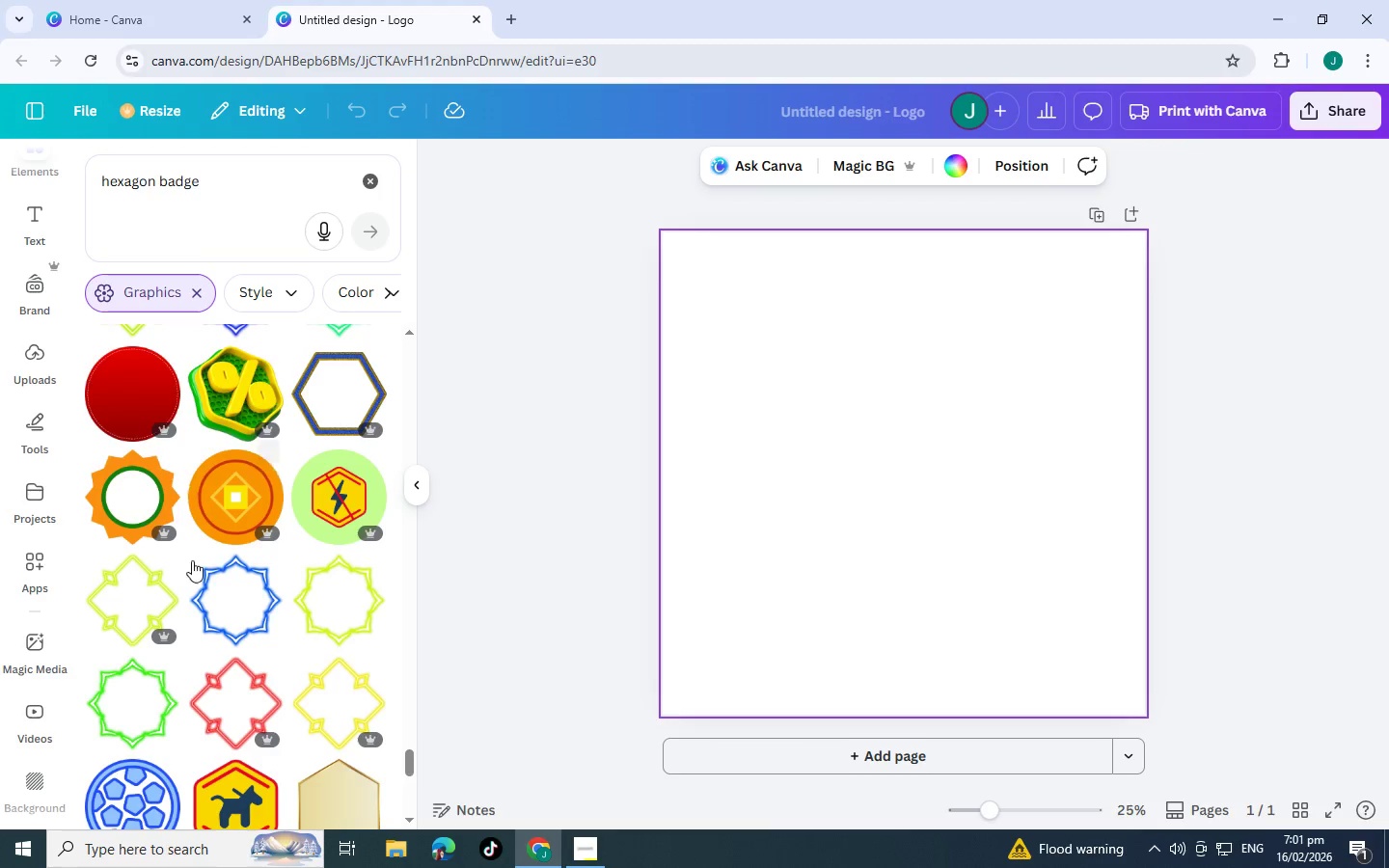 
scroll: coordinate [244, 558], scroll_direction: up, amount: 14.0
 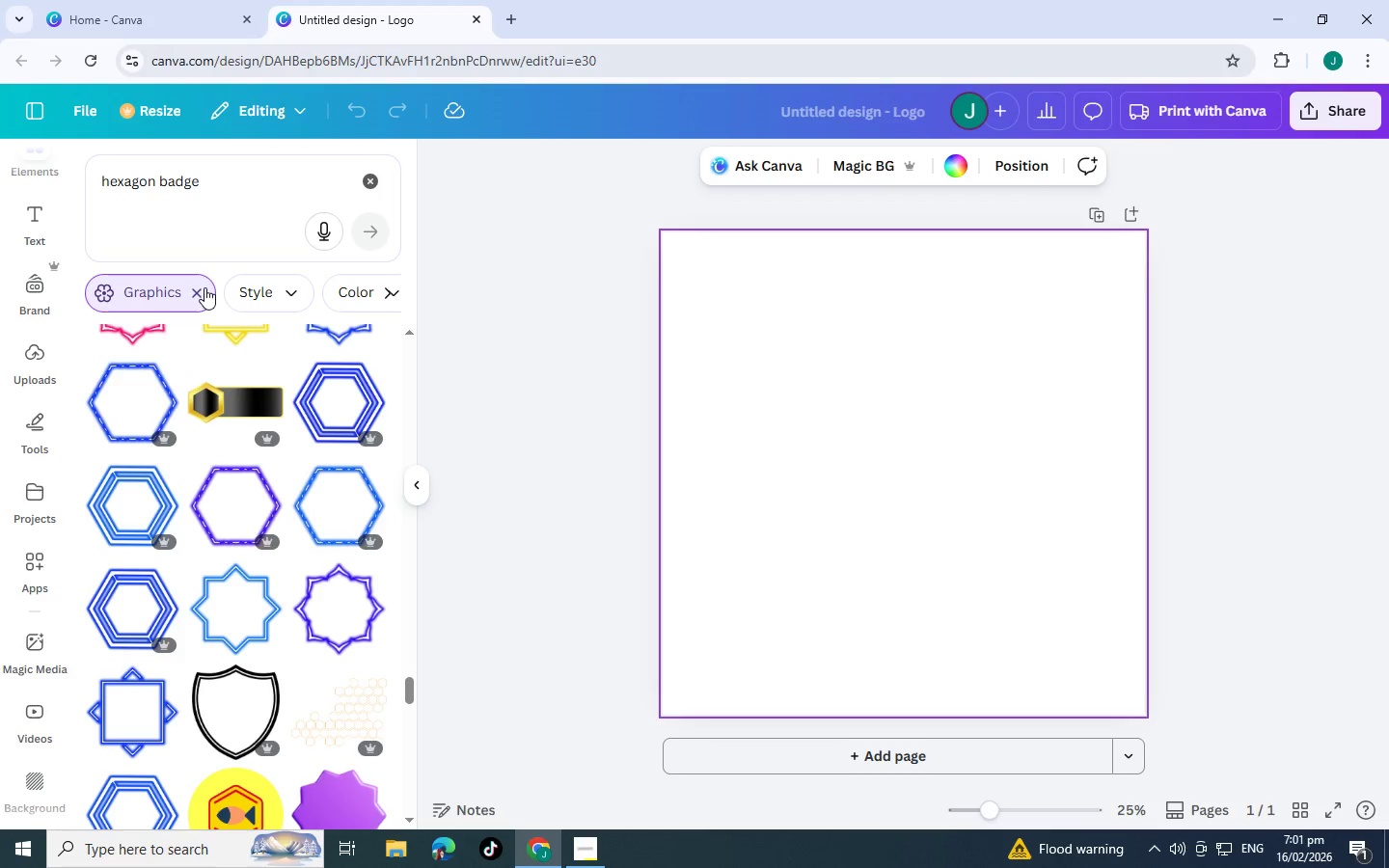 
left_click([200, 287])
 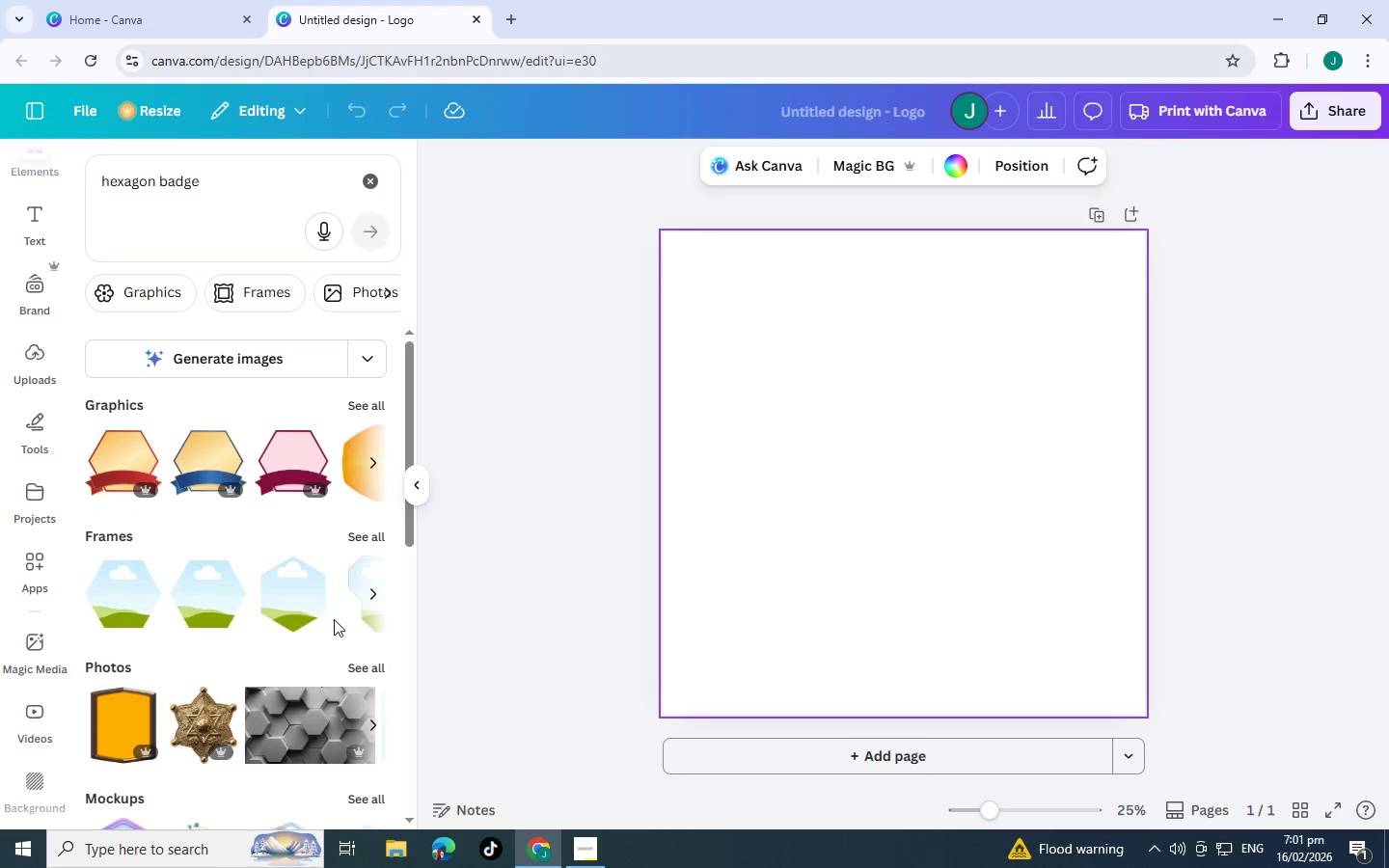 
left_click([363, 681])
 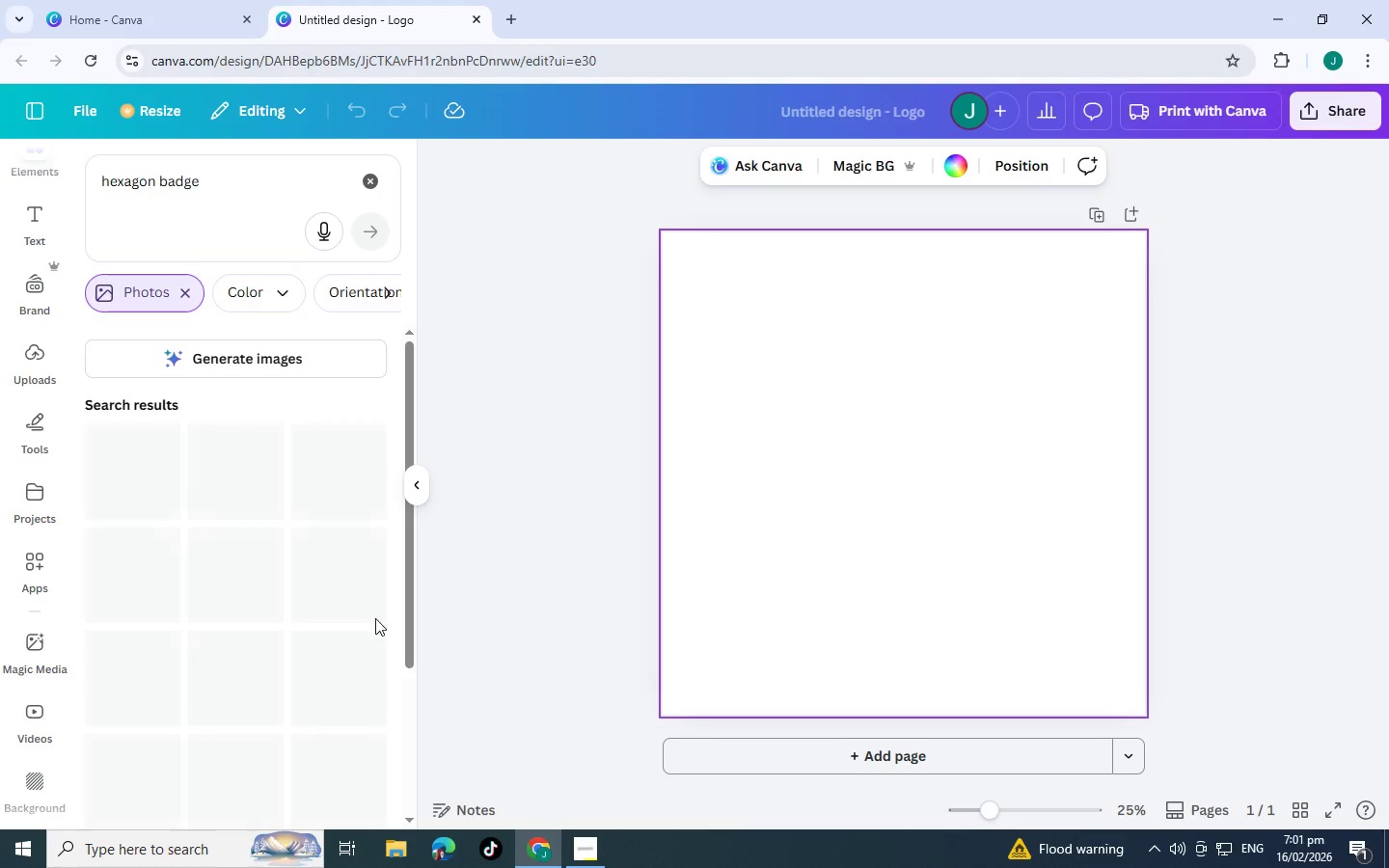 
mouse_move([349, 502])
 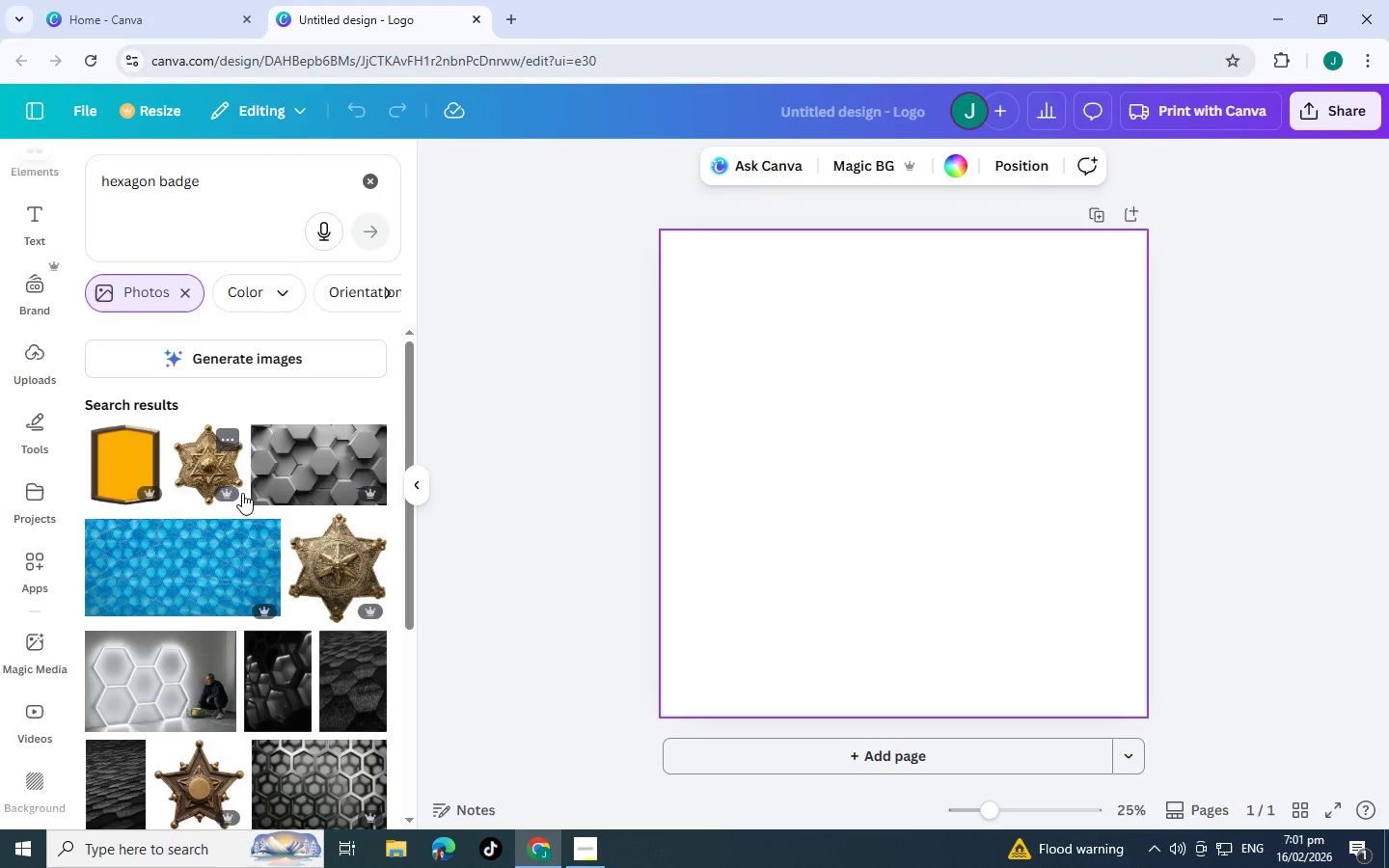 
scroll: coordinate [157, 491], scroll_direction: down, amount: 6.0
 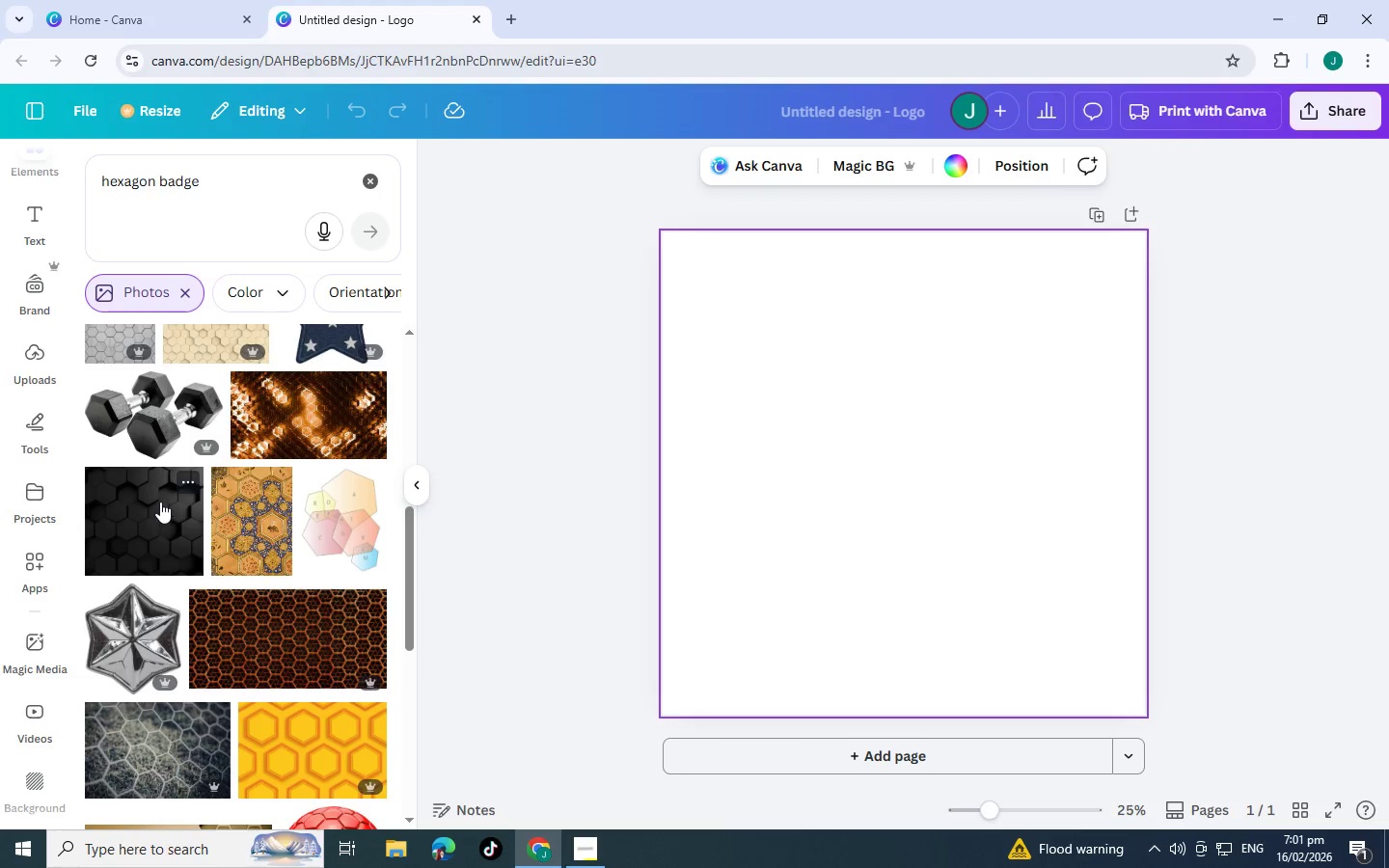 
scroll: coordinate [177, 527], scroll_direction: down, amount: 7.0
 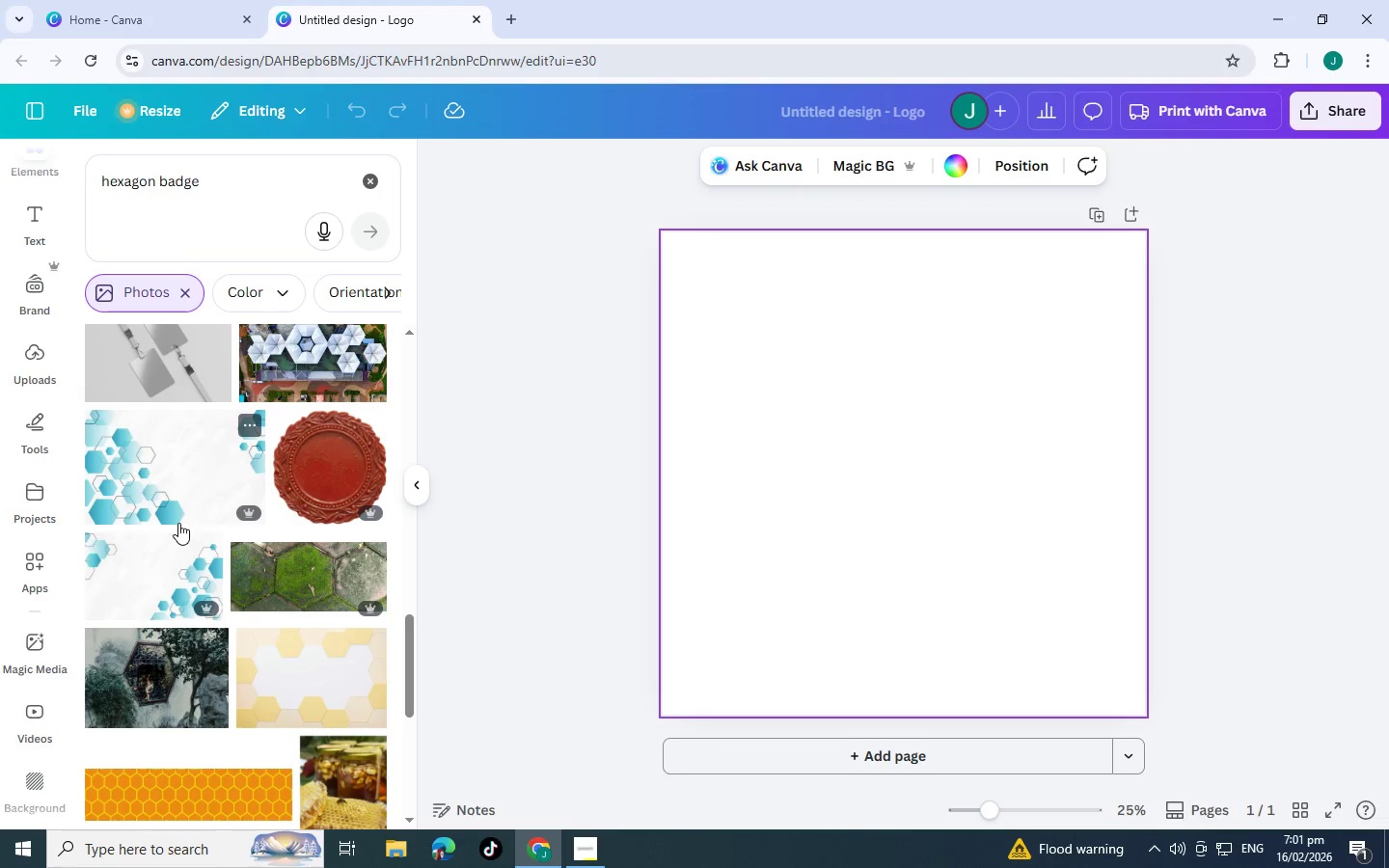 
scroll: coordinate [178, 519], scroll_direction: down, amount: 7.0
 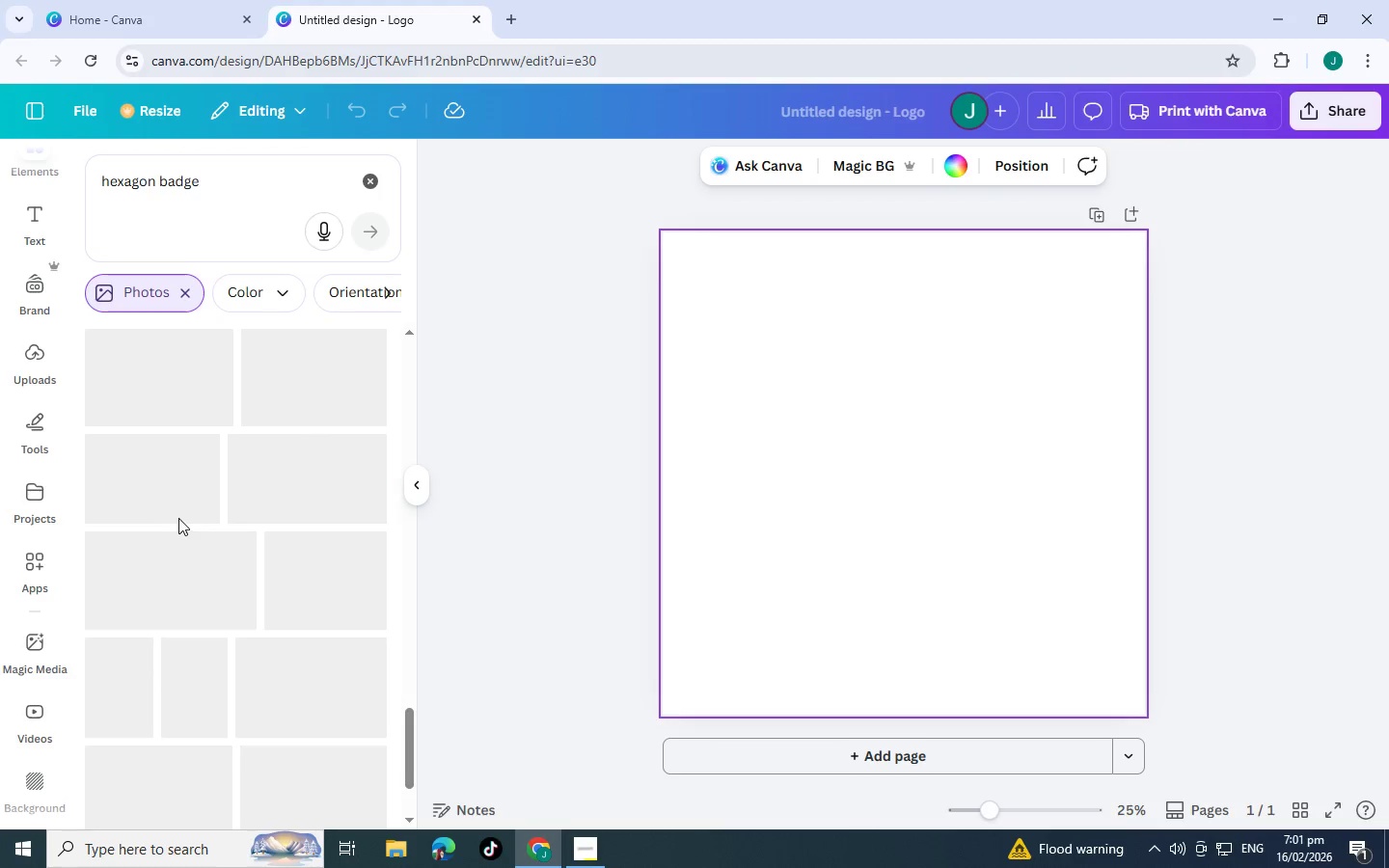 
scroll: coordinate [166, 494], scroll_direction: up, amount: 6.0
 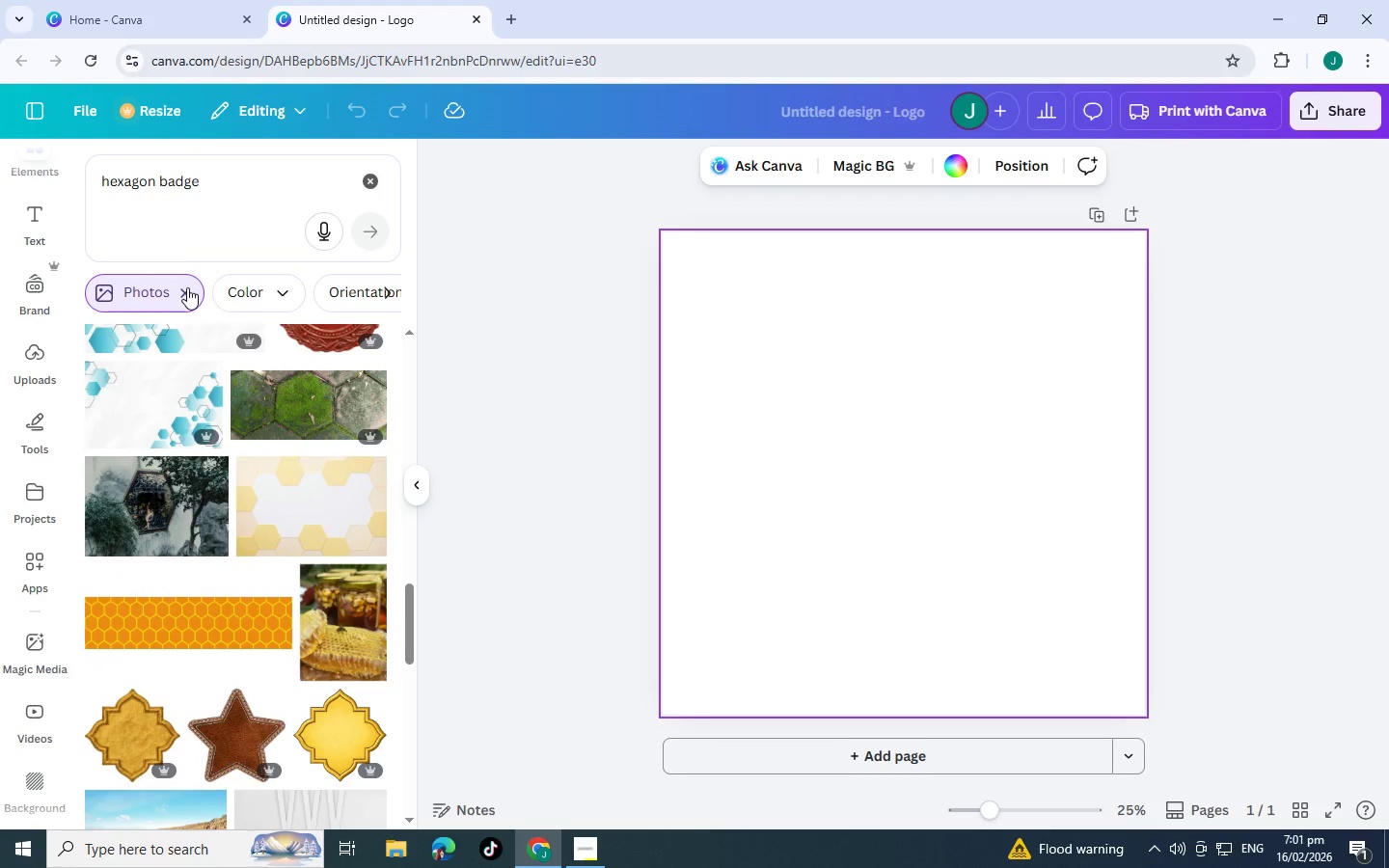 
left_click([187, 287])
 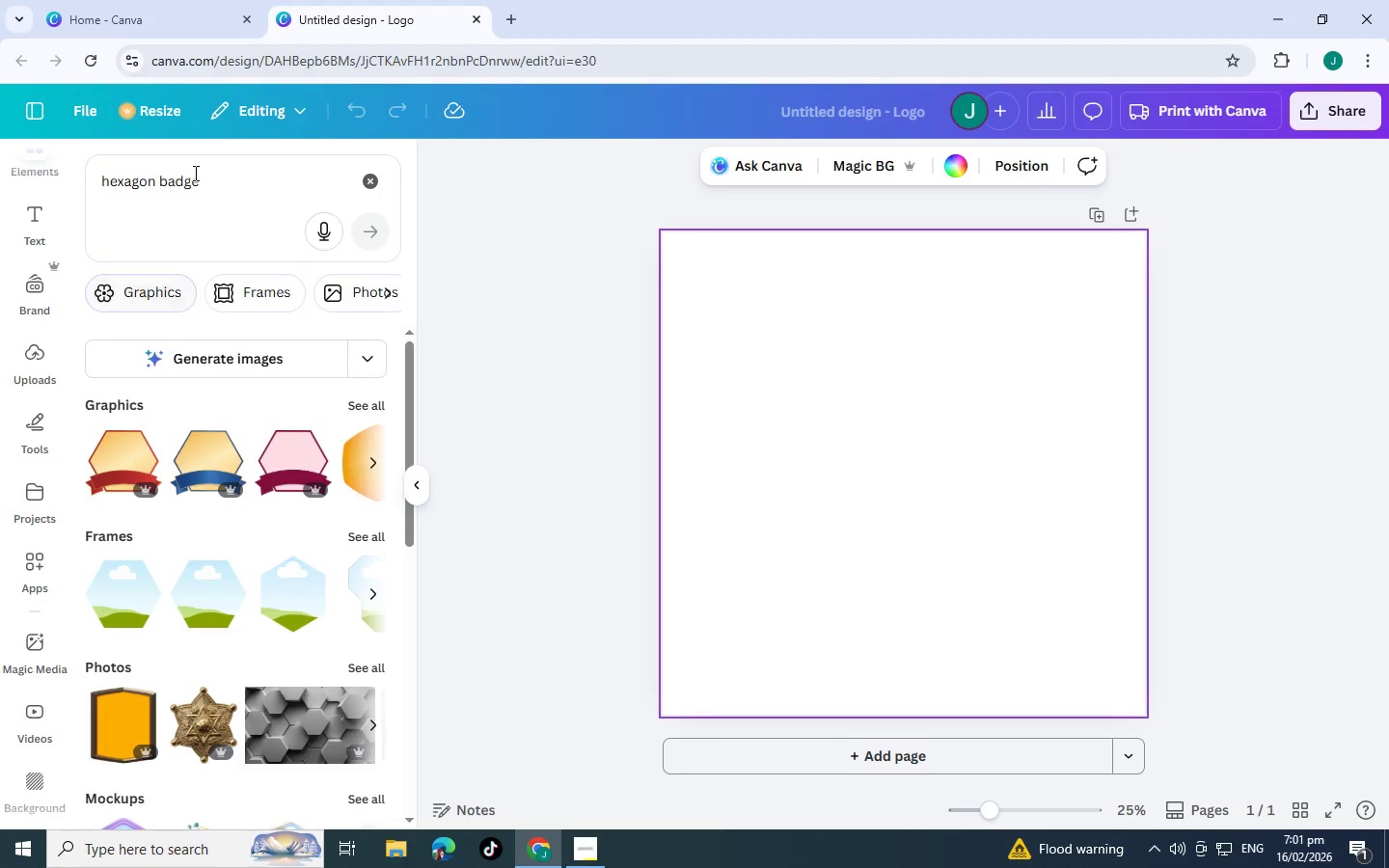 
scroll: coordinate [167, 523], scroll_direction: down, amount: 2.0
 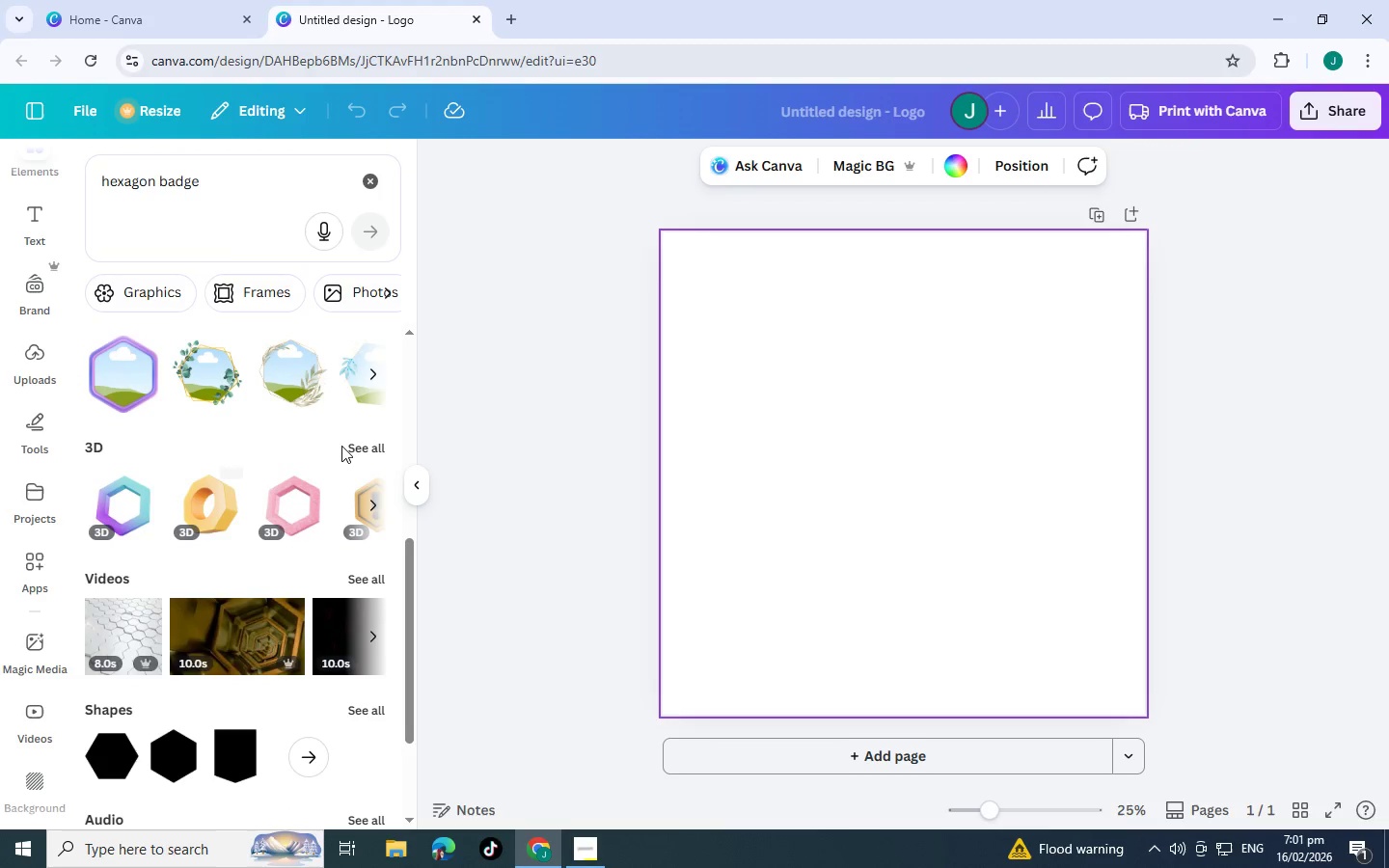 
left_click([371, 446])
 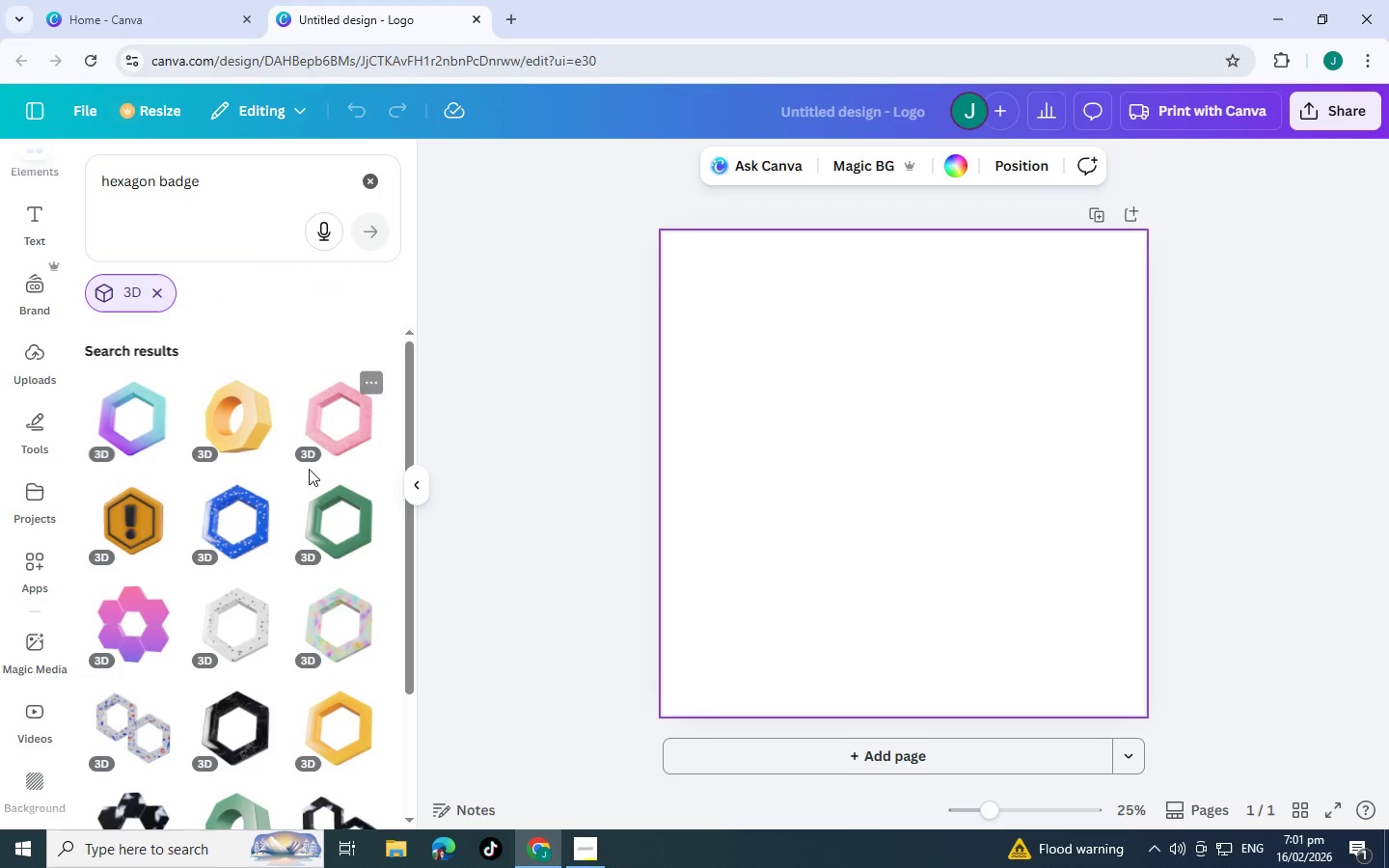 
scroll: coordinate [266, 488], scroll_direction: down, amount: 5.0
 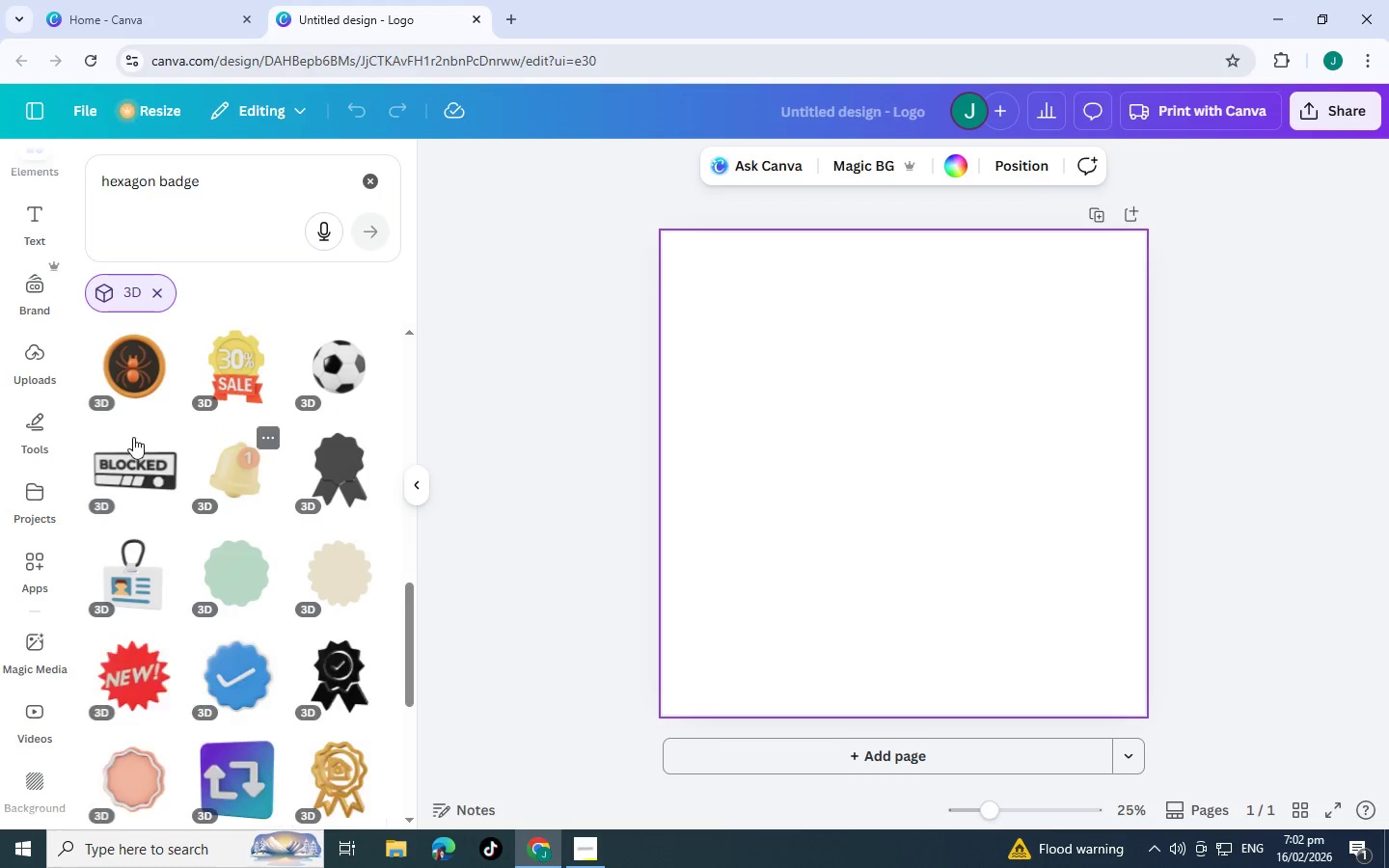 
left_click([153, 296])
 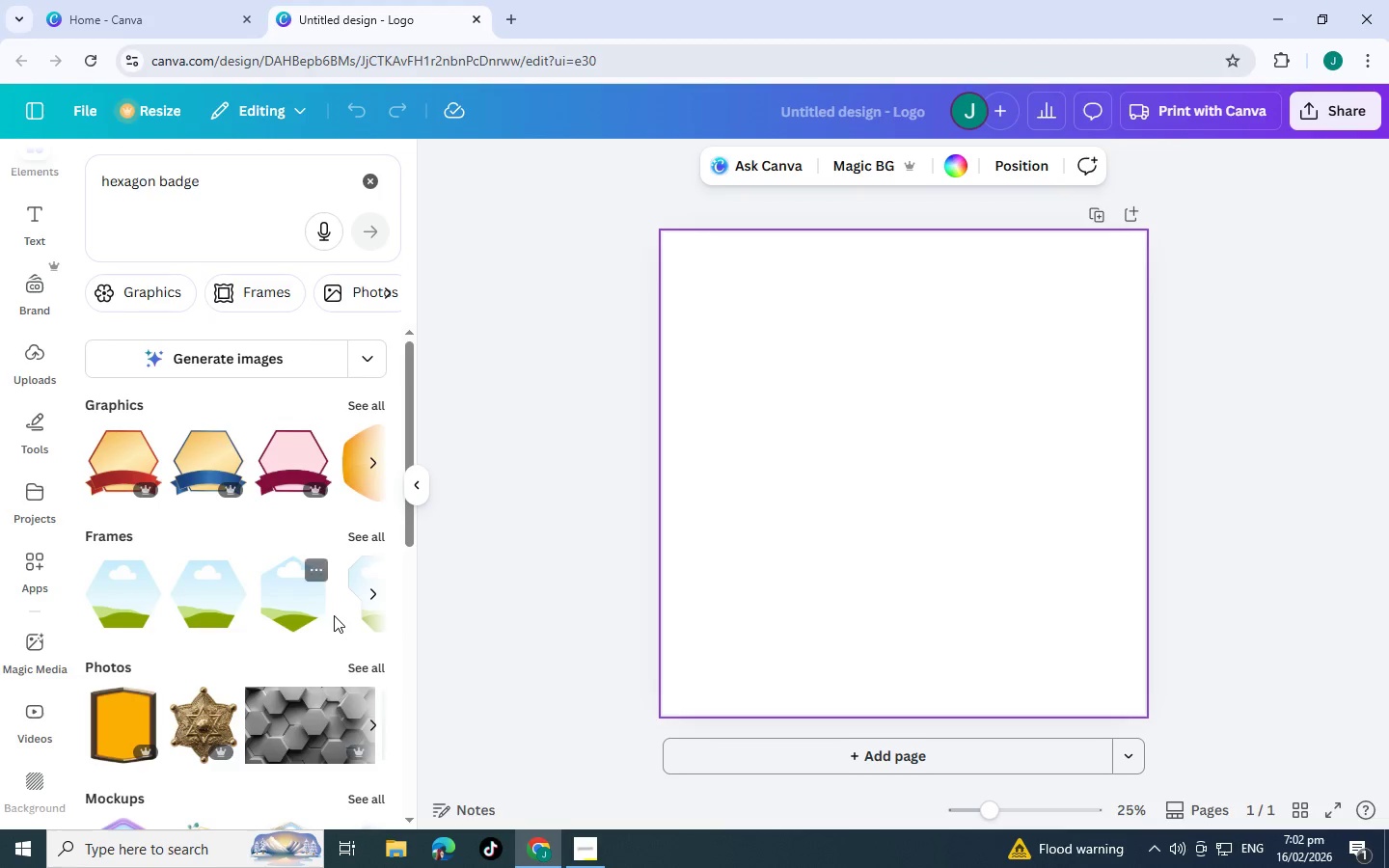 
scroll: coordinate [330, 513], scroll_direction: down, amount: 8.0
 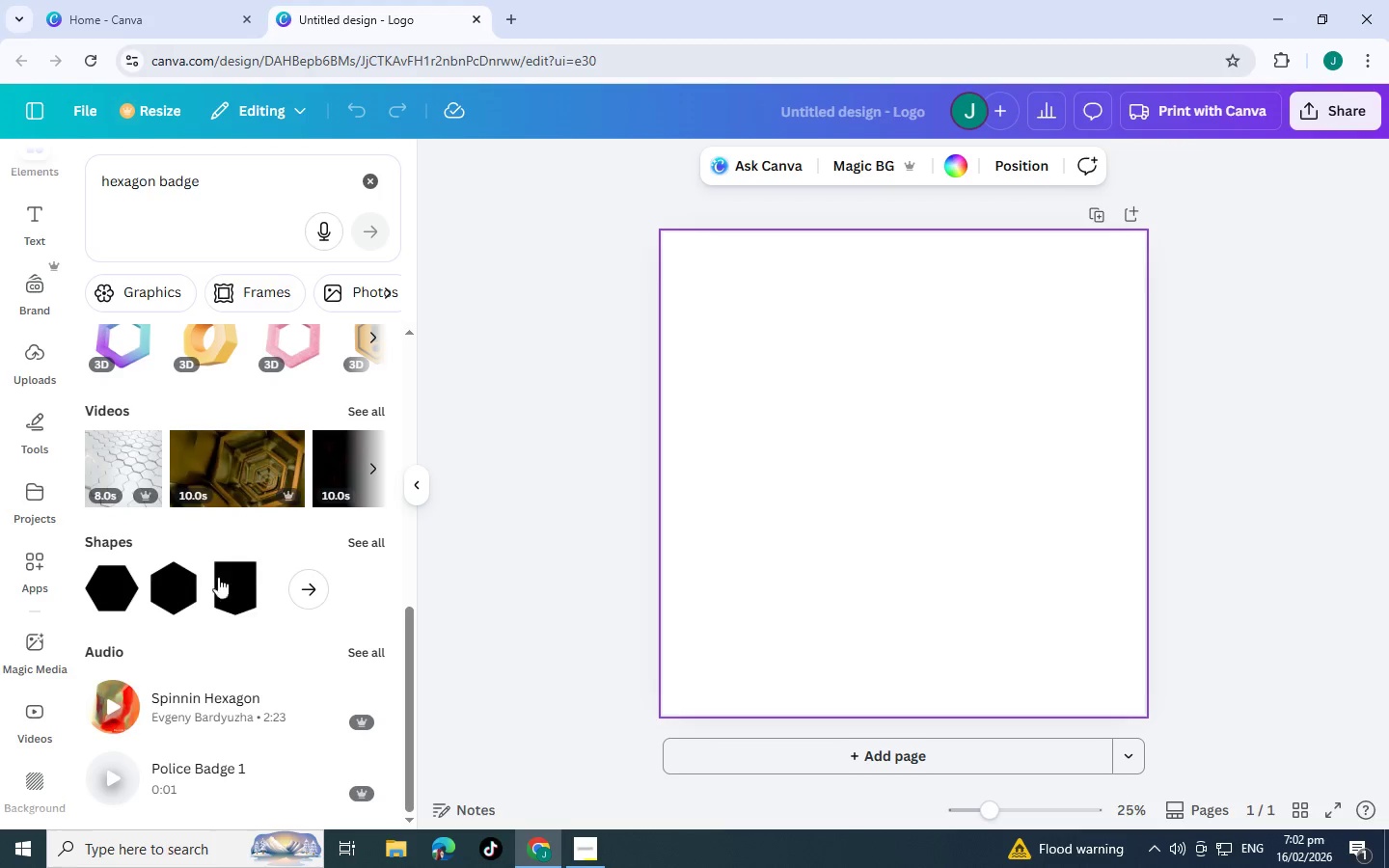 
left_click([166, 579])
 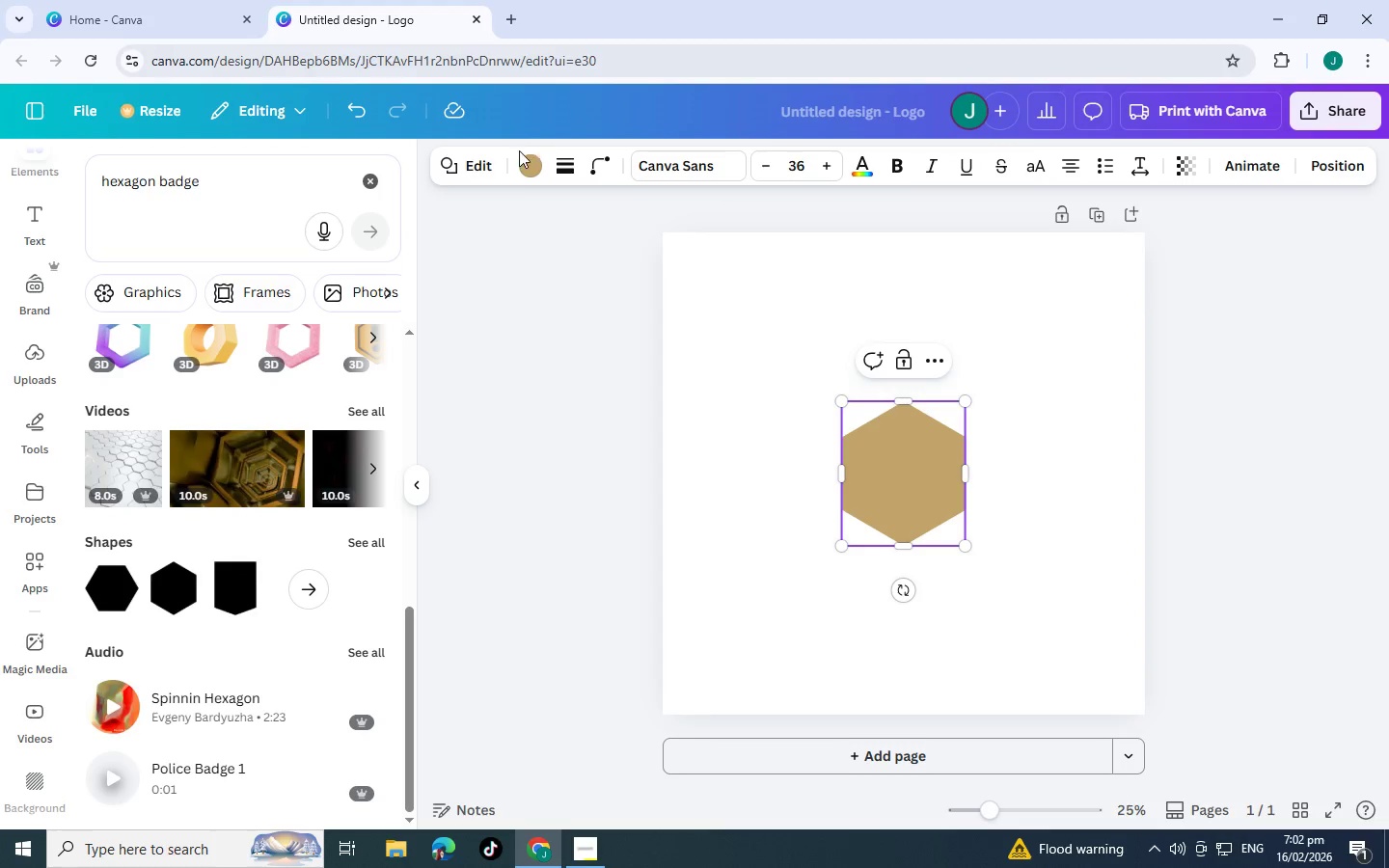 
left_click([523, 168])
 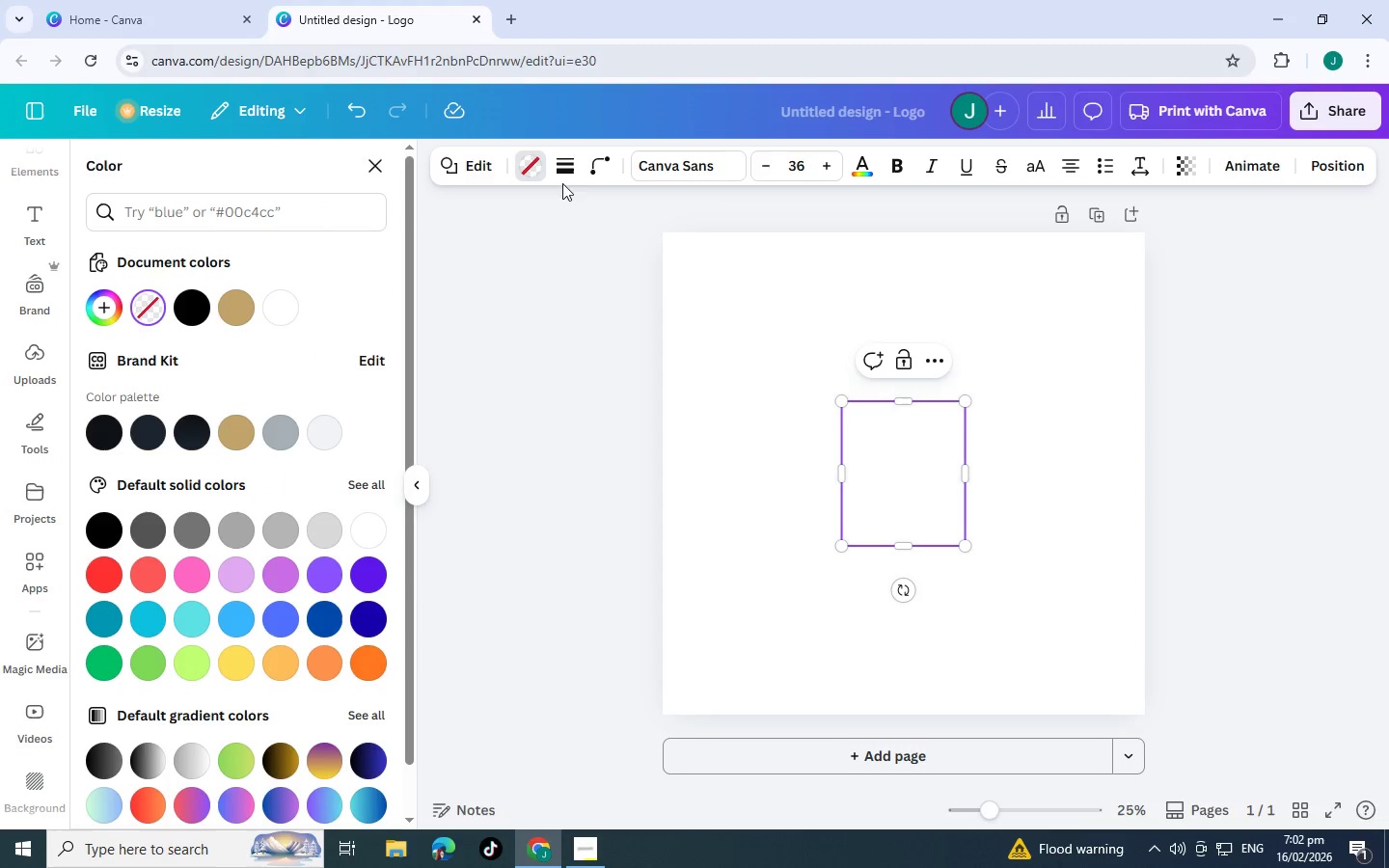 
left_click([565, 170])
 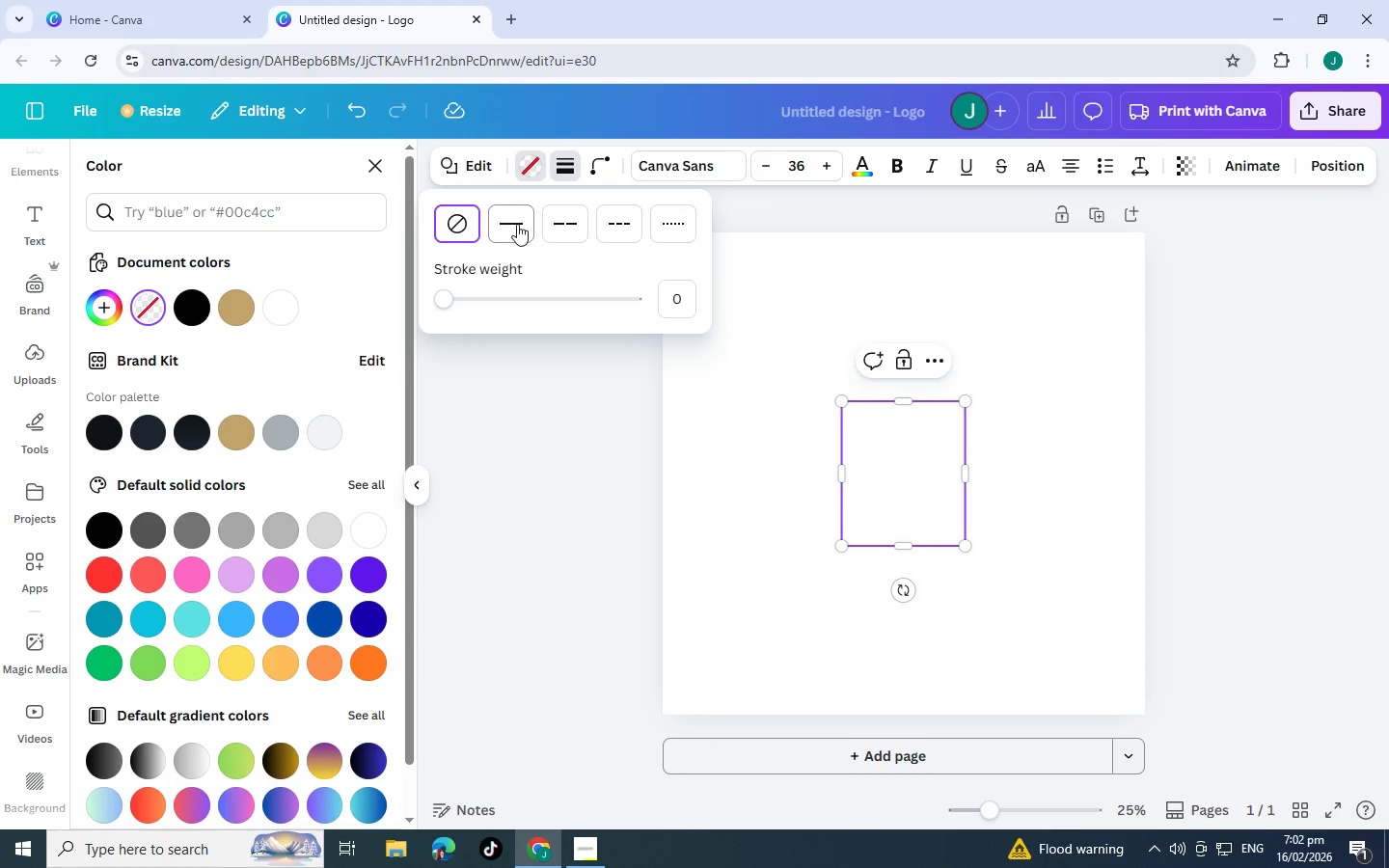 
left_click([517, 224])
 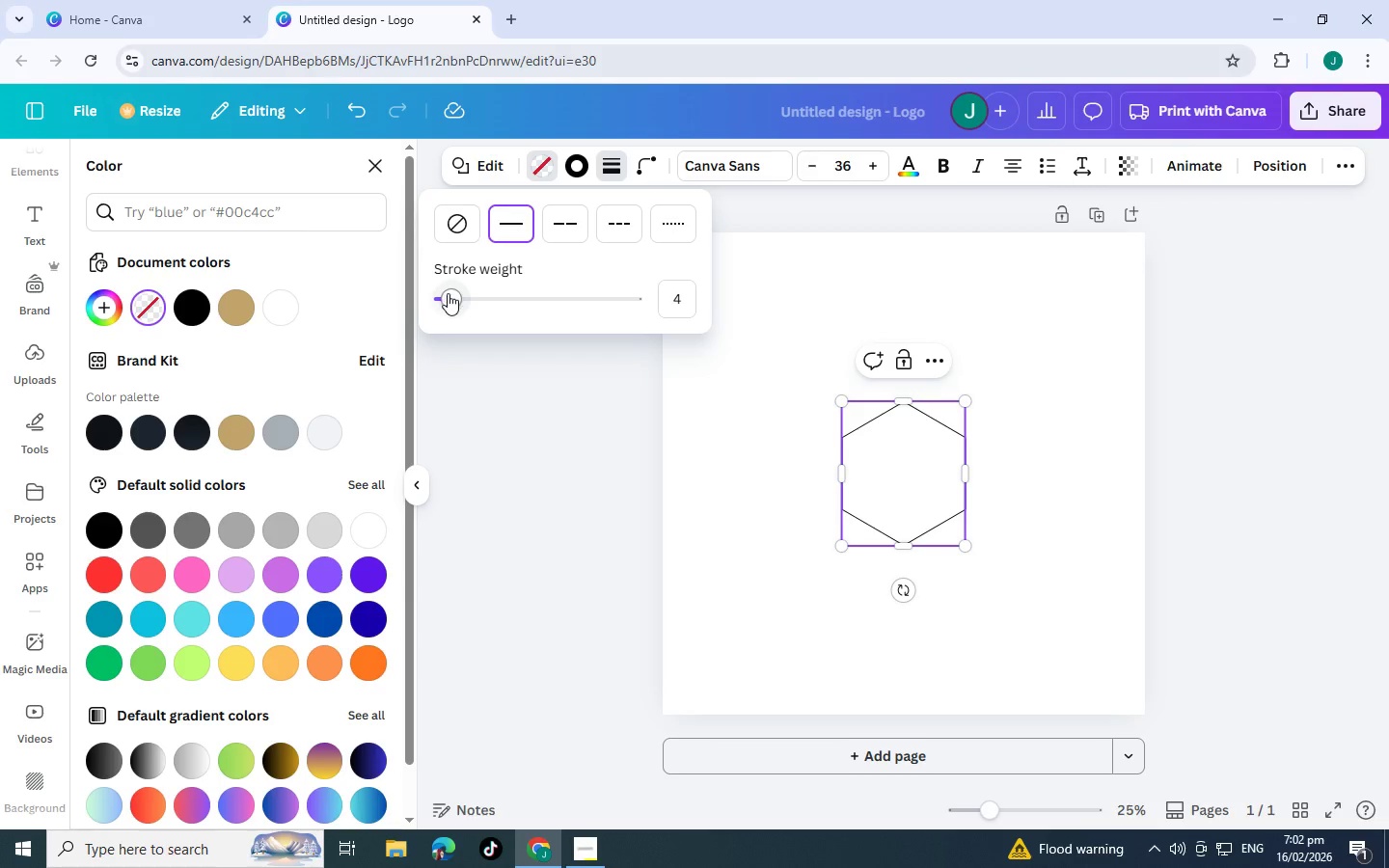 
left_click_drag(start_coordinate=[449, 293], to_coordinate=[471, 295])
 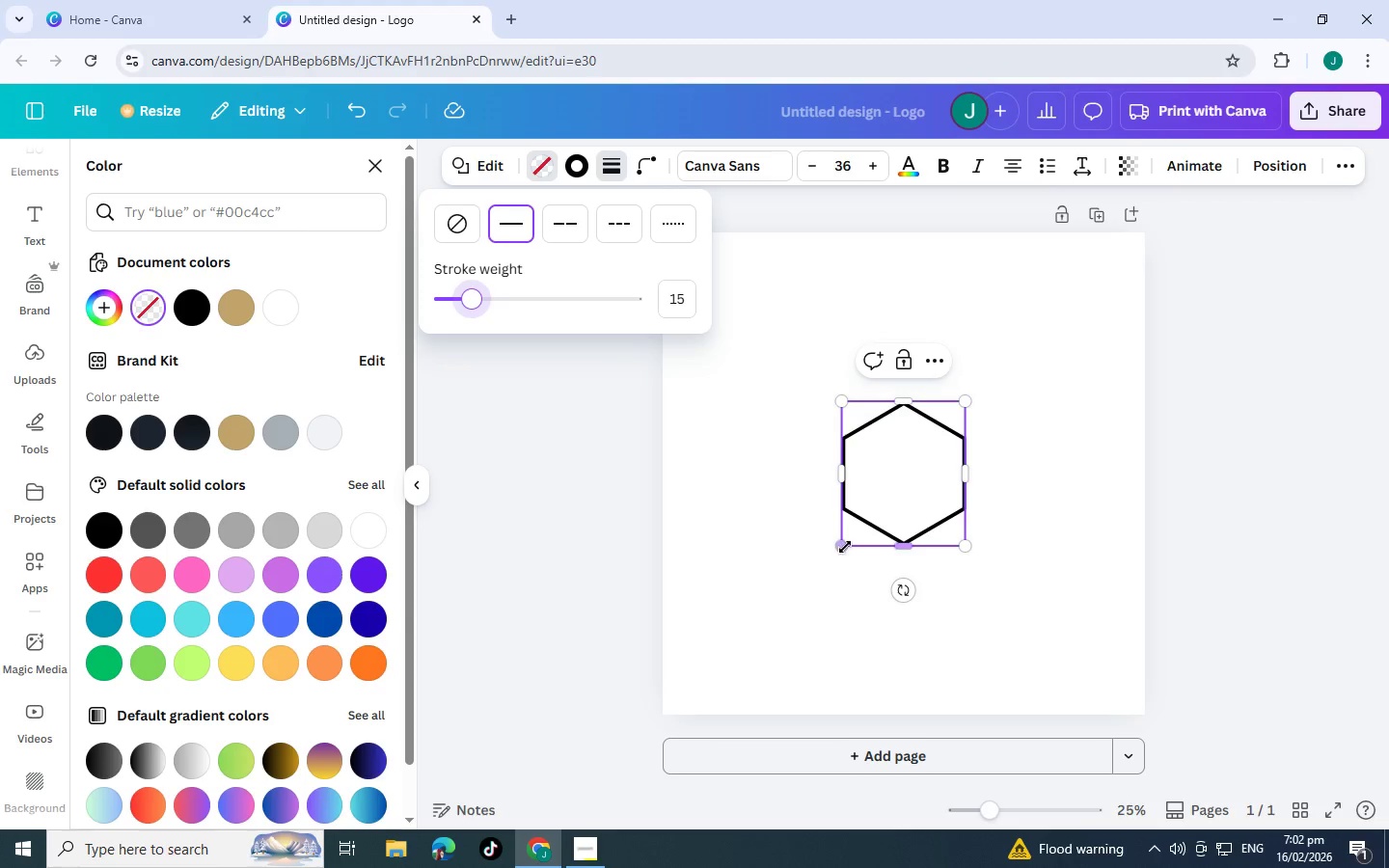 
left_click_drag(start_coordinate=[845, 546], to_coordinate=[728, 672])
 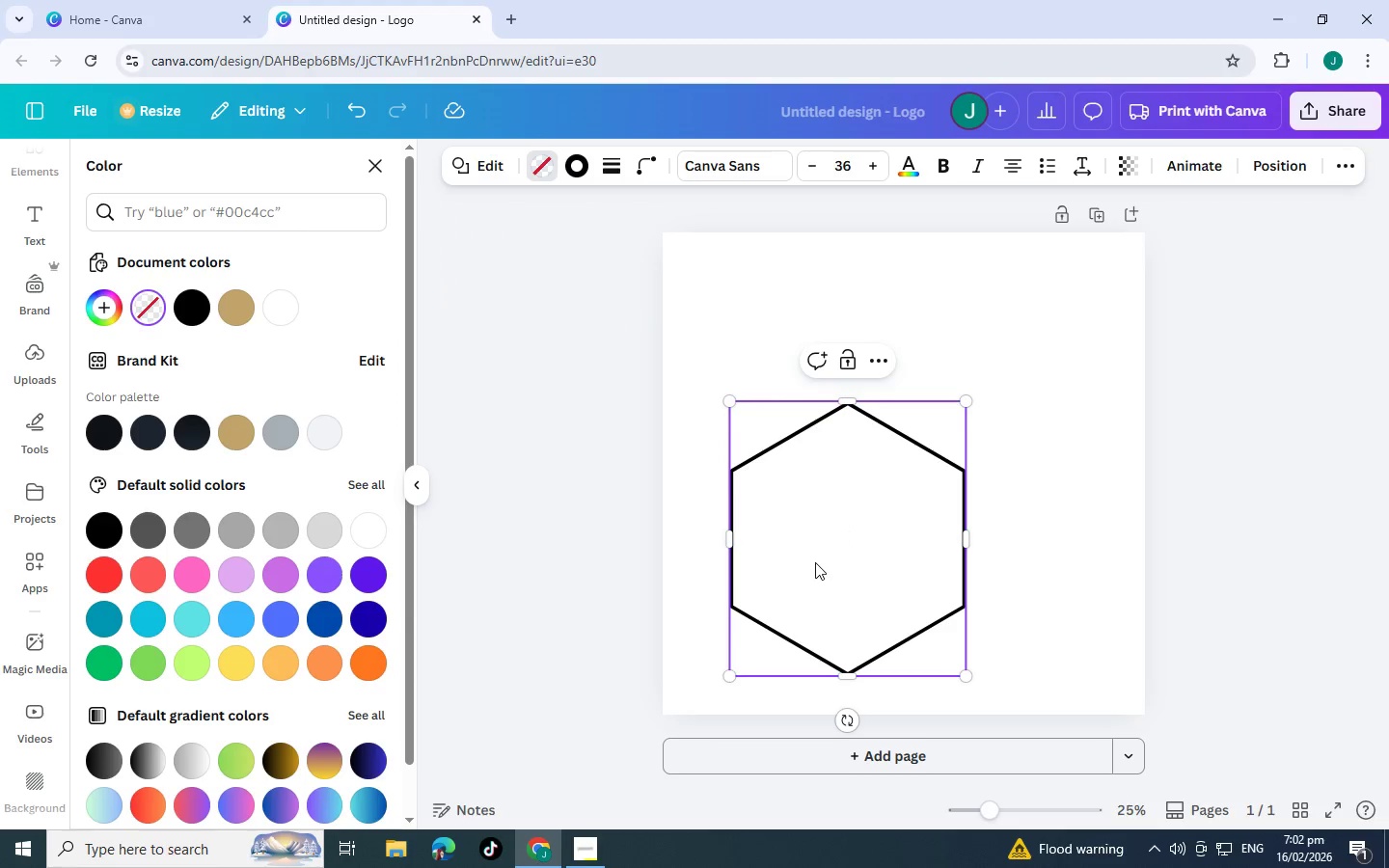 
left_click_drag(start_coordinate=[815, 562], to_coordinate=[858, 439])
 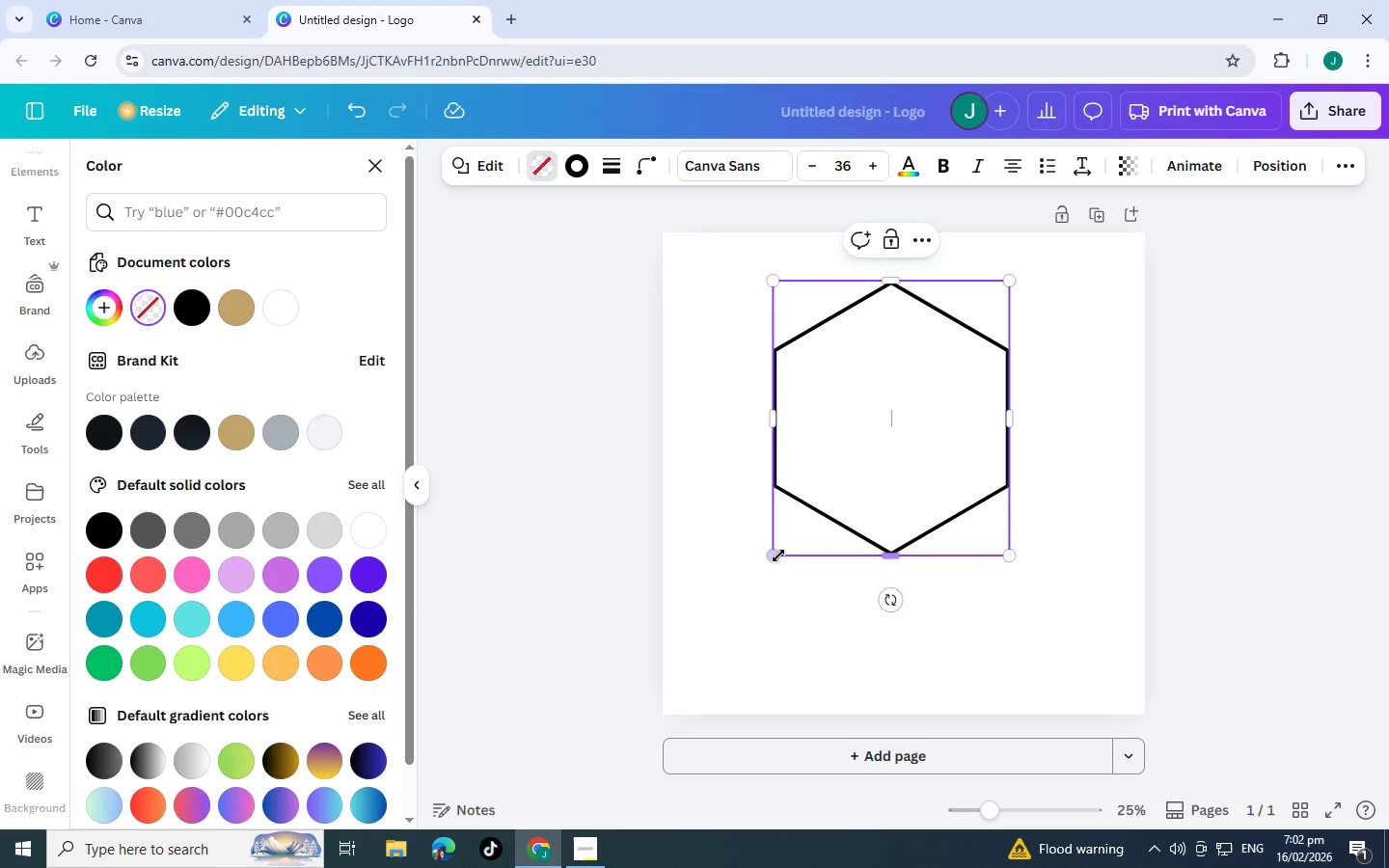 
left_click_drag(start_coordinate=[777, 556], to_coordinate=[694, 650])
 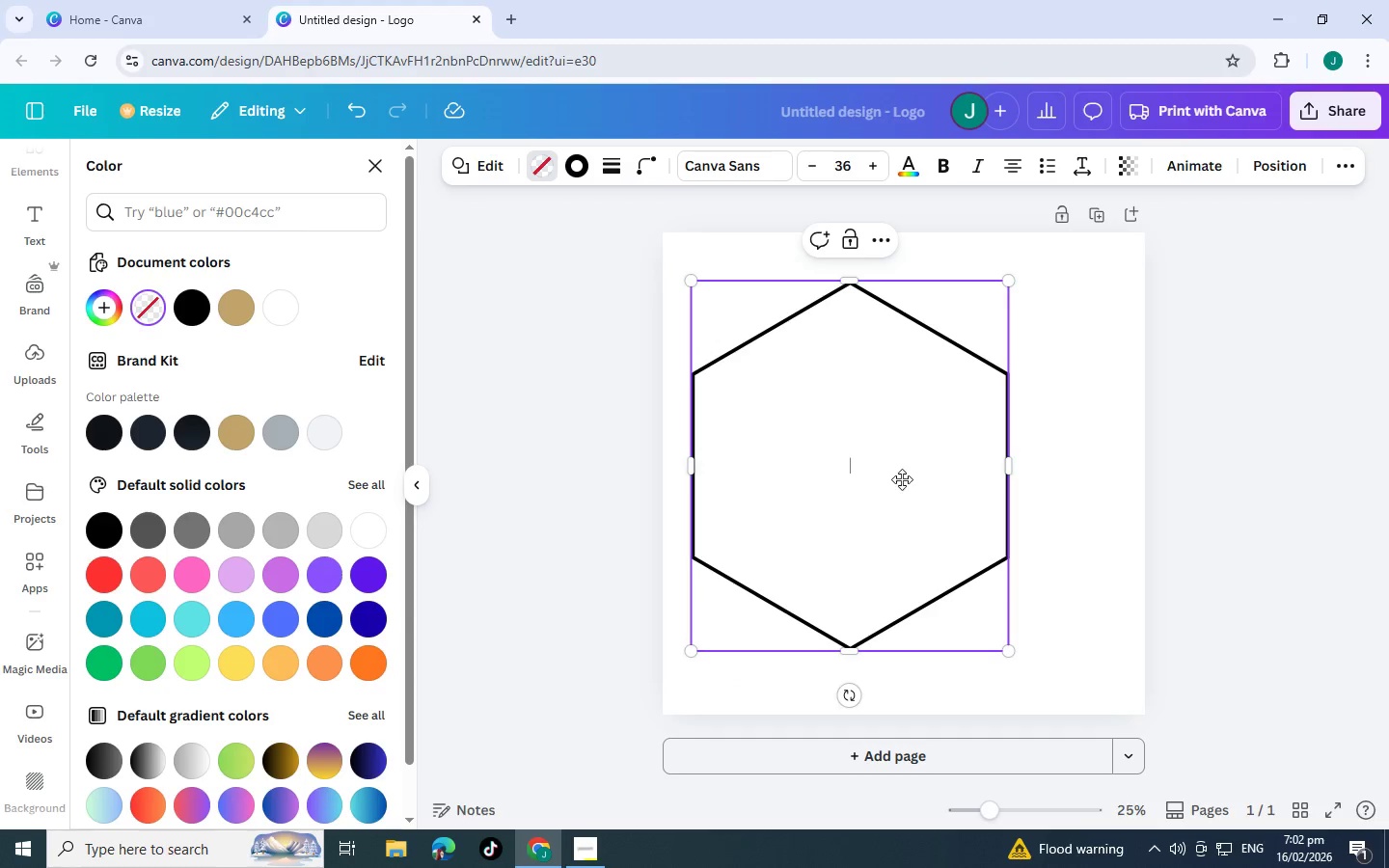 
left_click_drag(start_coordinate=[876, 478], to_coordinate=[913, 478])
 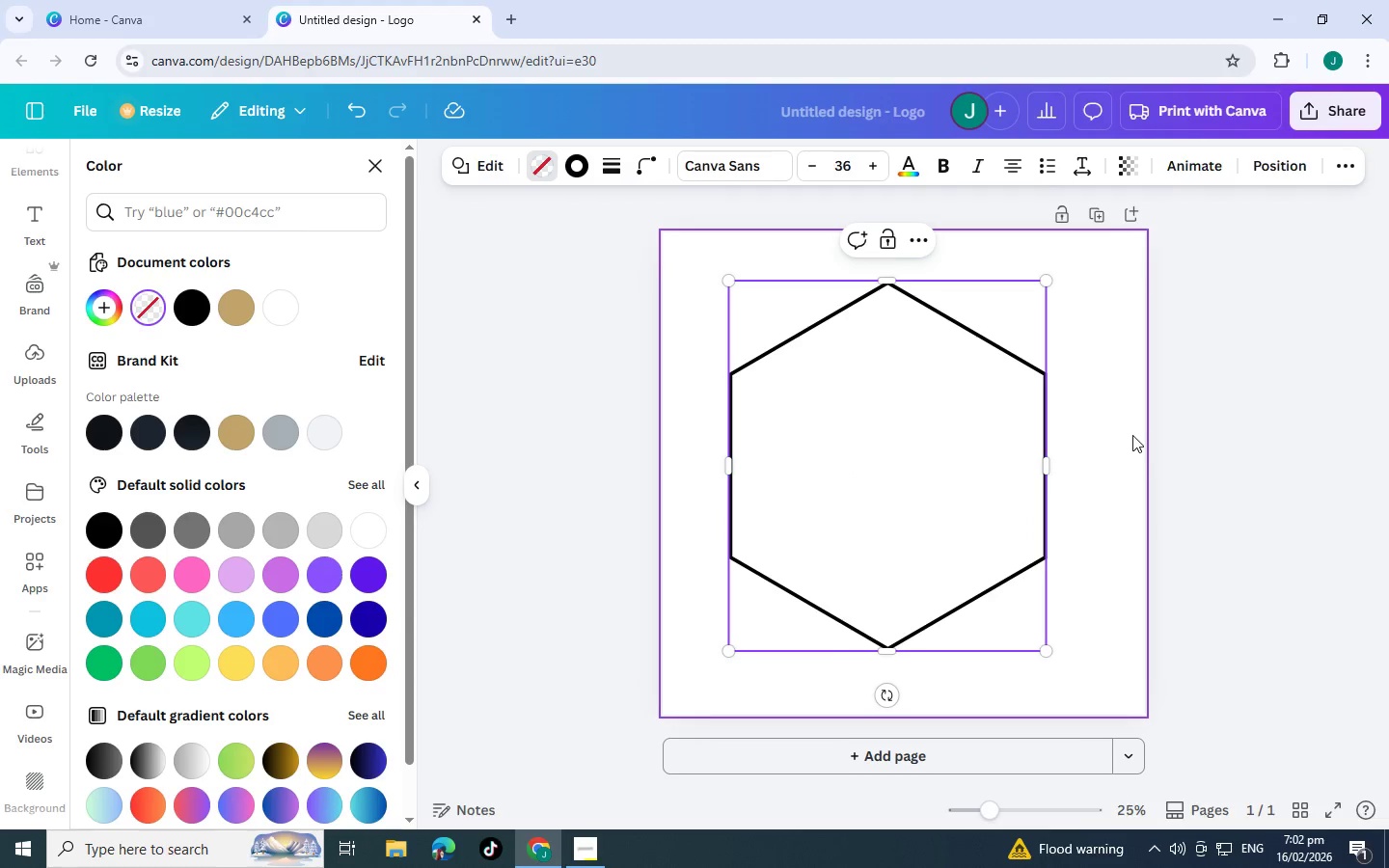 
left_click([1132, 435])
 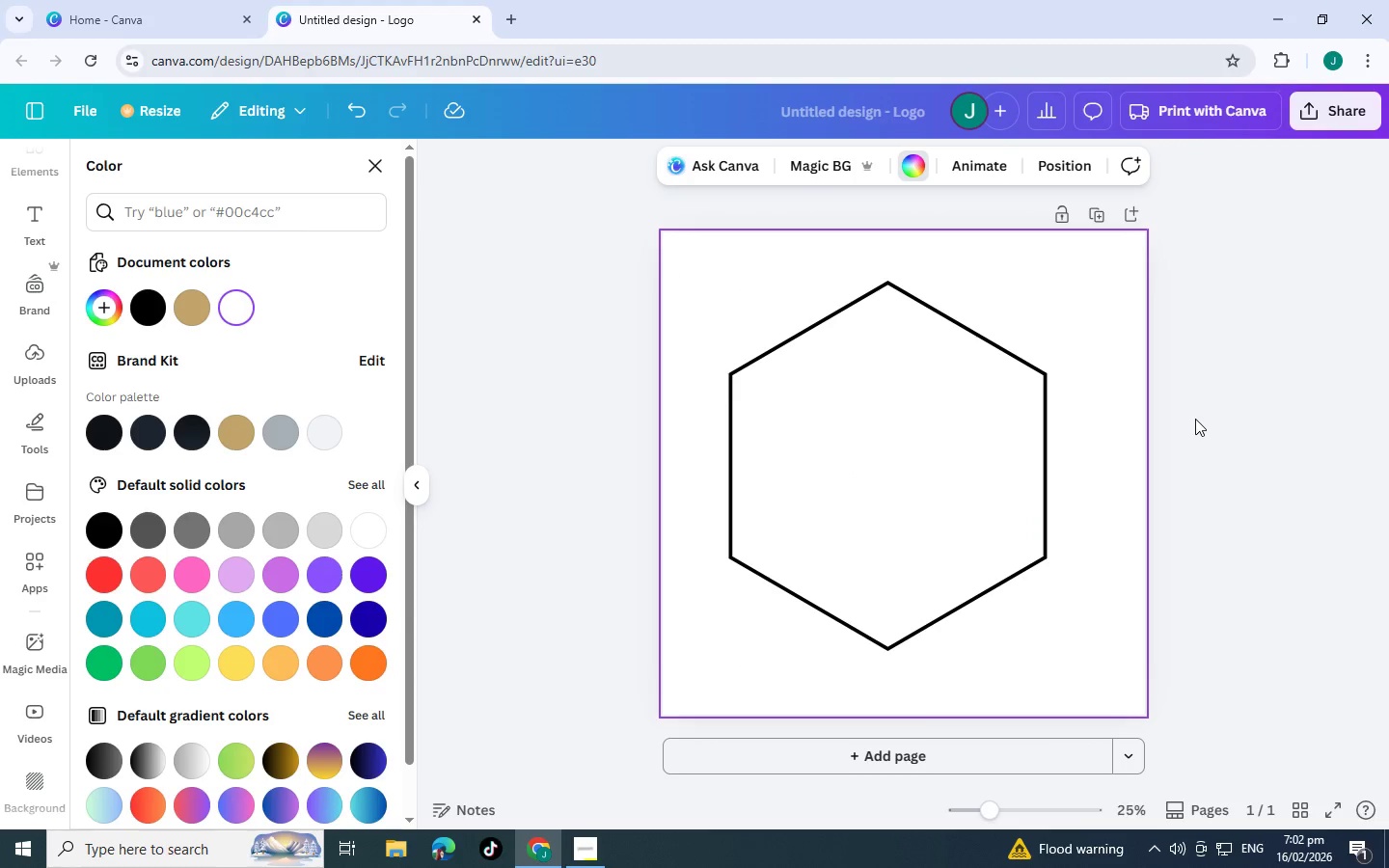 
left_click([1195, 419])
 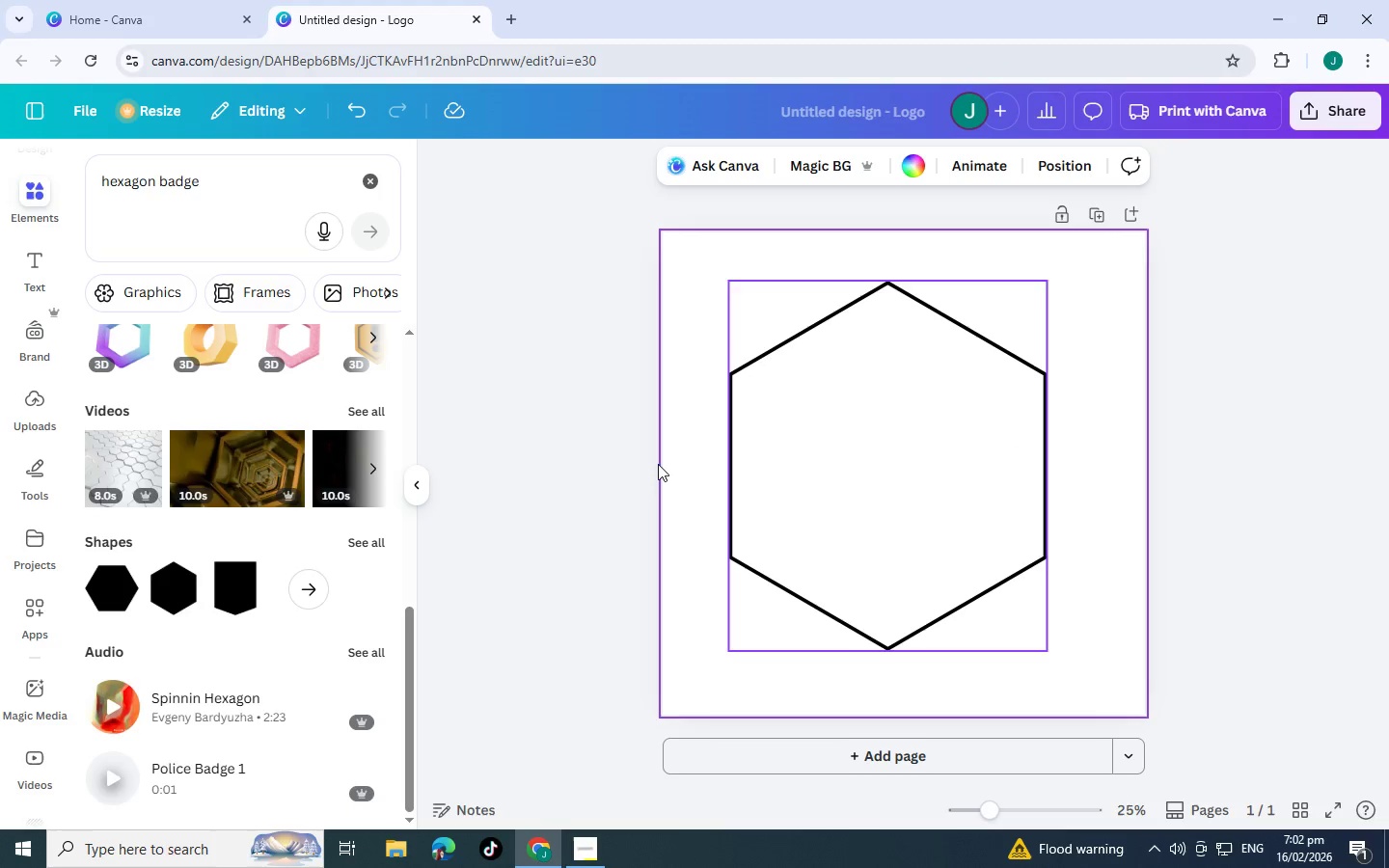 
left_click([874, 464])
 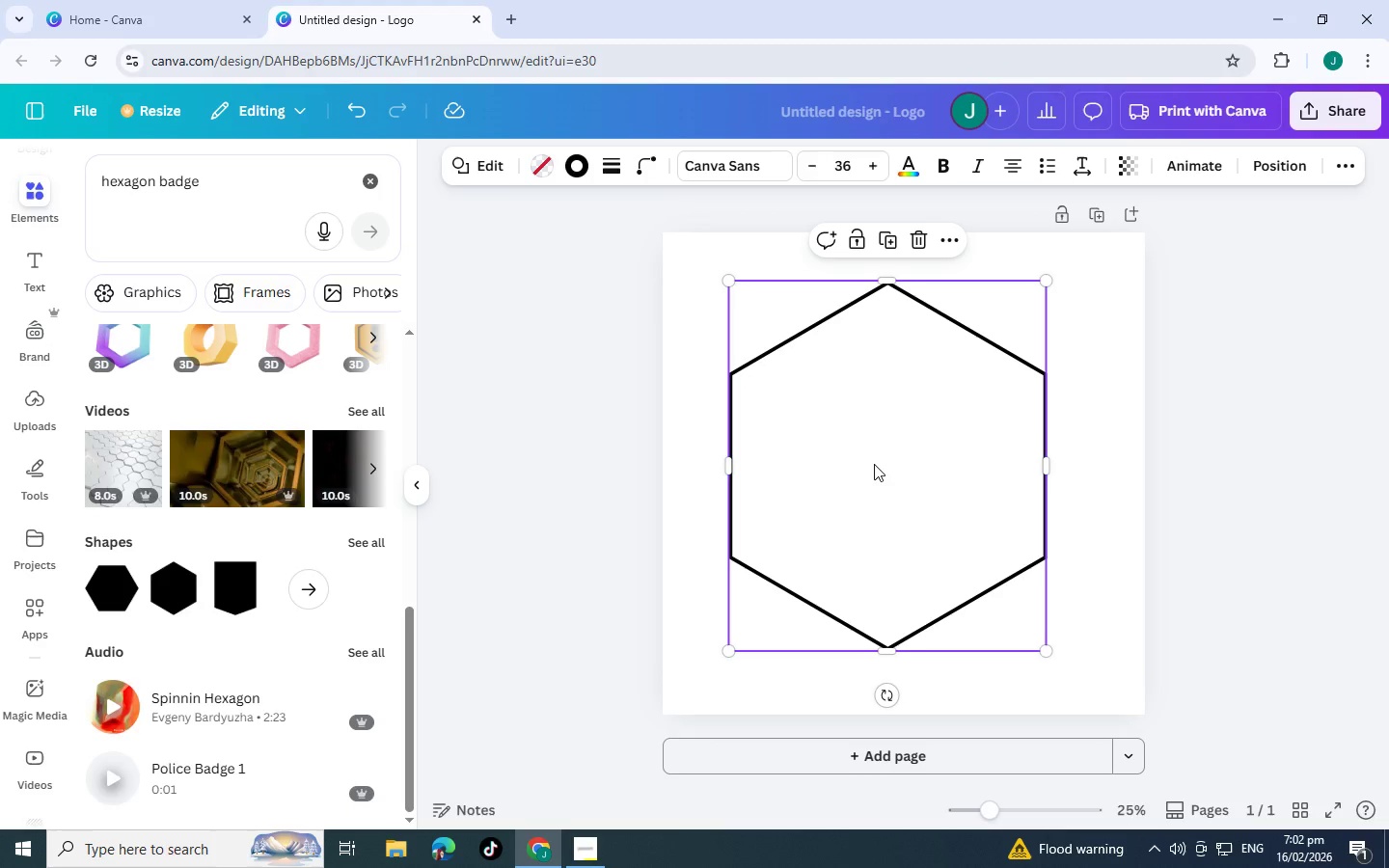 
left_click_drag(start_coordinate=[874, 464], to_coordinate=[874, 419])
 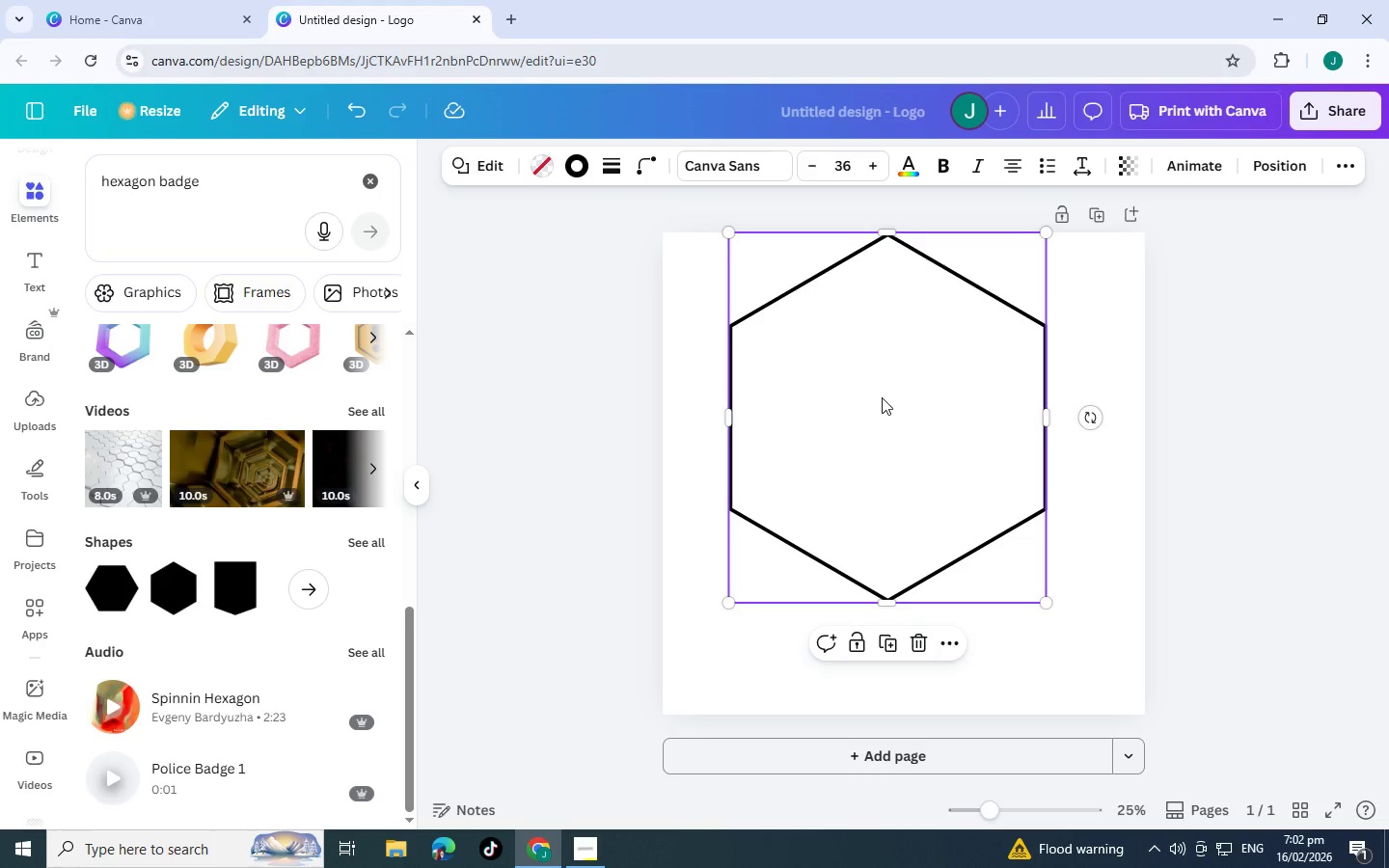 
left_click_drag(start_coordinate=[882, 397], to_coordinate=[898, 458])
 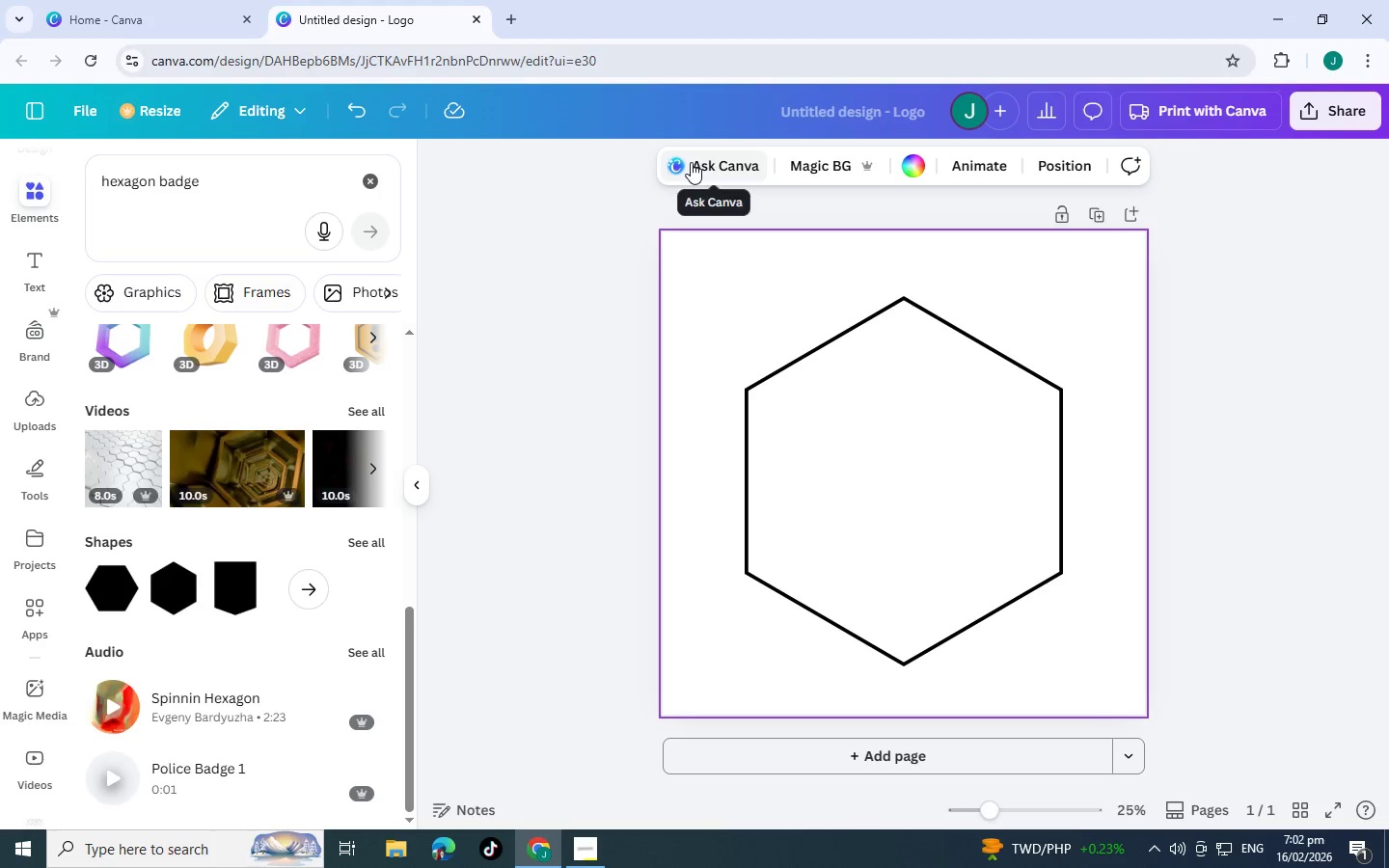 
wait(7.47)
 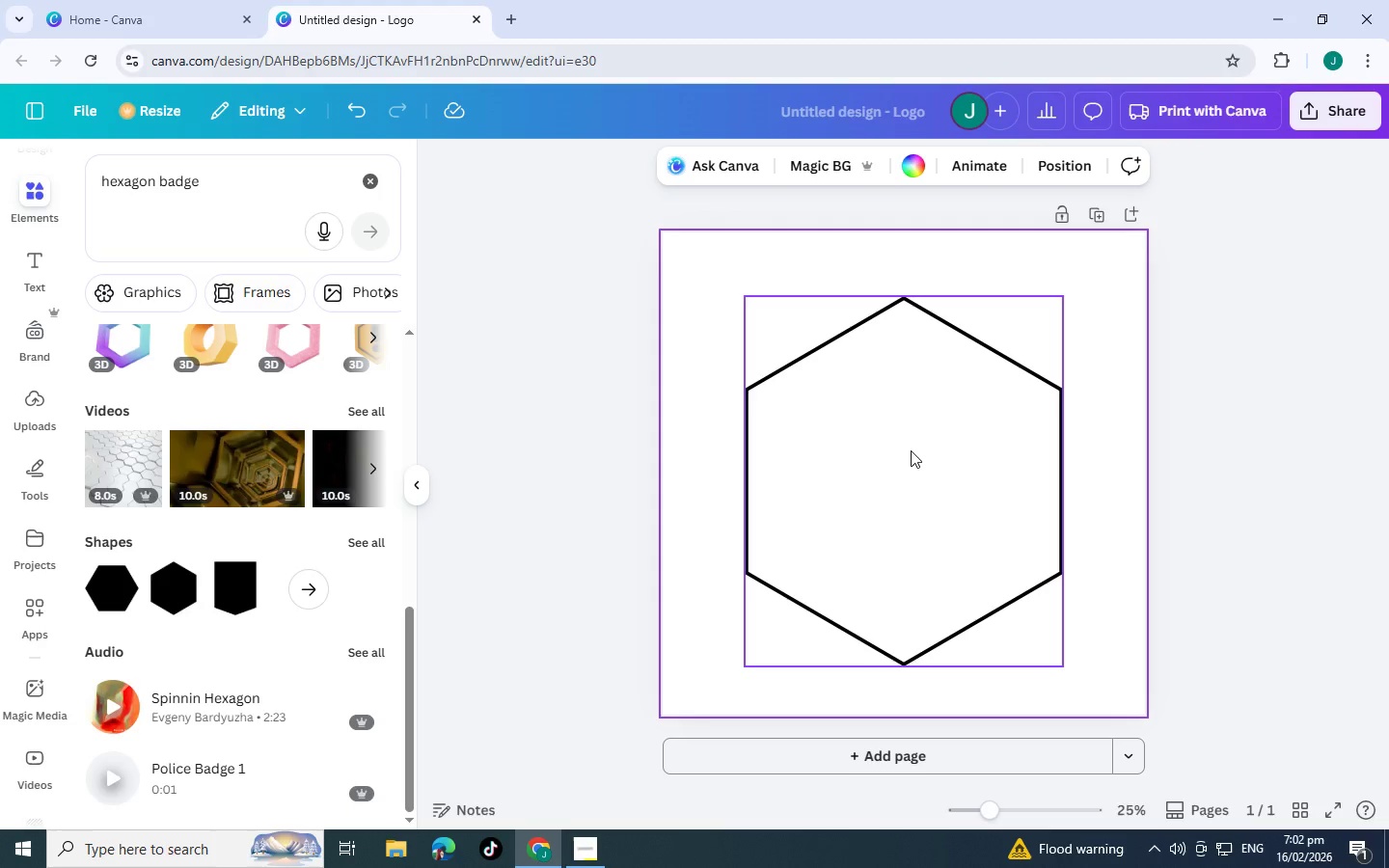 
scroll: coordinate [961, 434], scroll_direction: down, amount: 1.0
 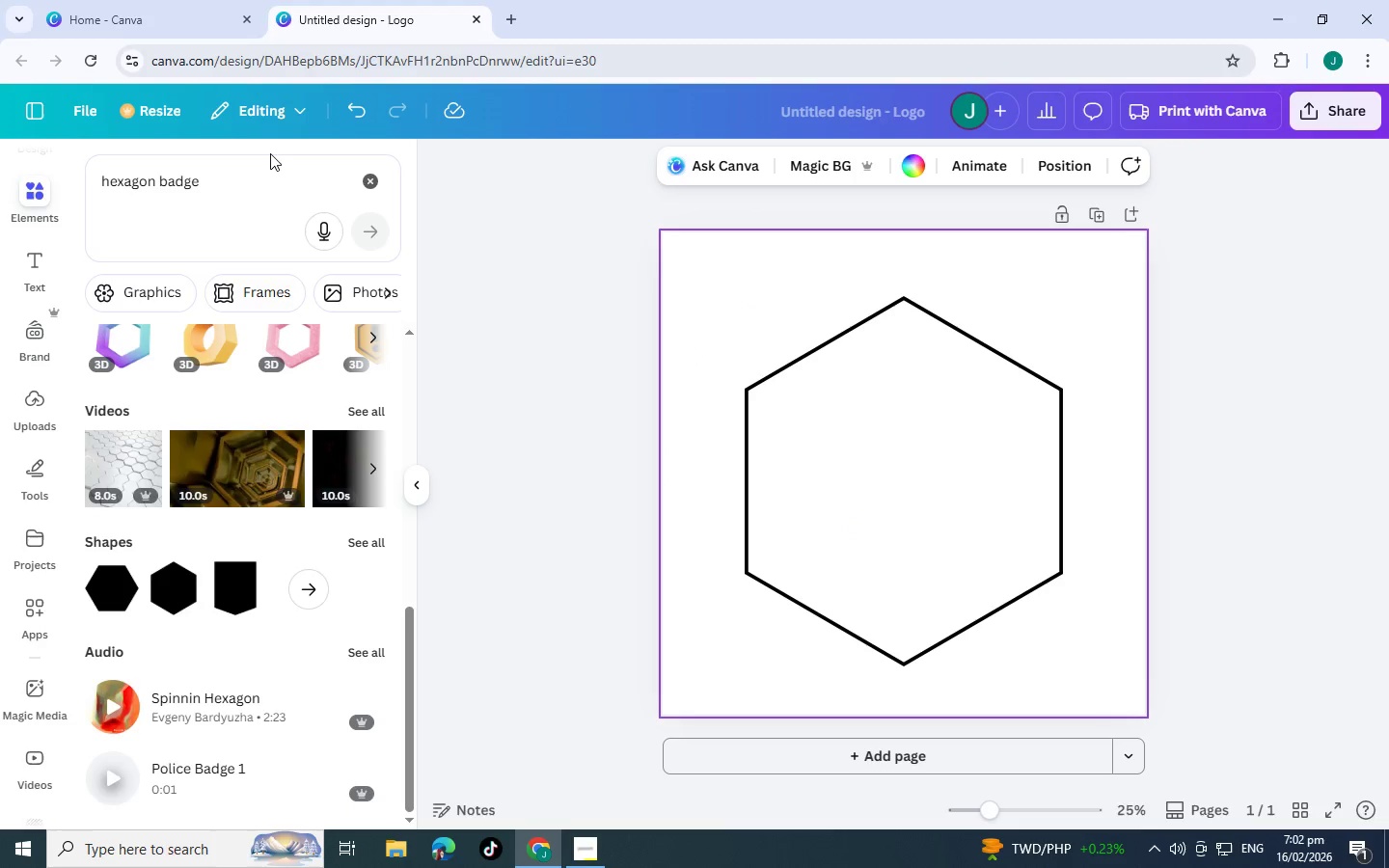 
left_click_drag(start_coordinate=[236, 186], to_coordinate=[17, 150])
 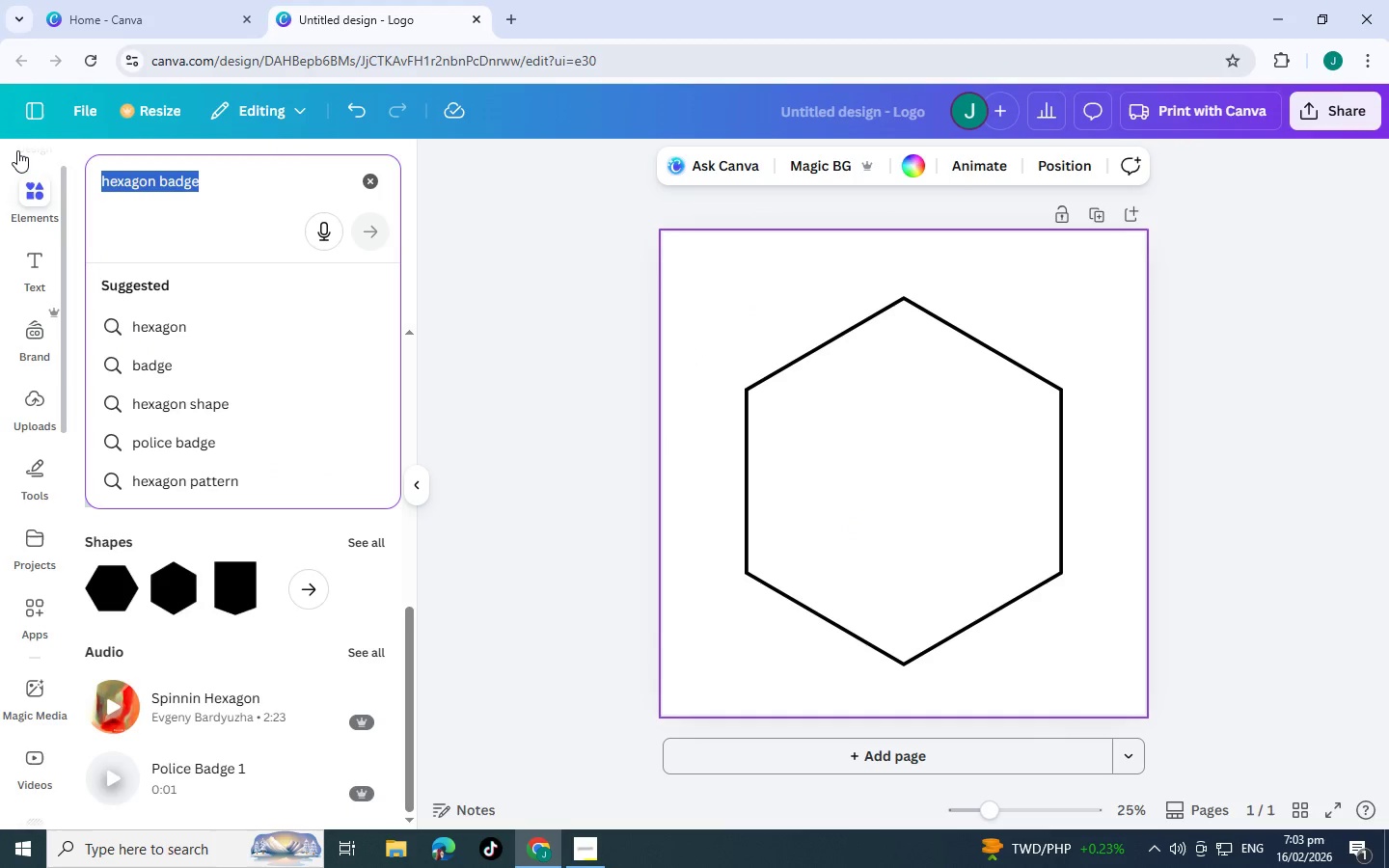 
key(Backspace)
key(Backspace)
key(Backspace)
key(Backspace)
type(ladle)
 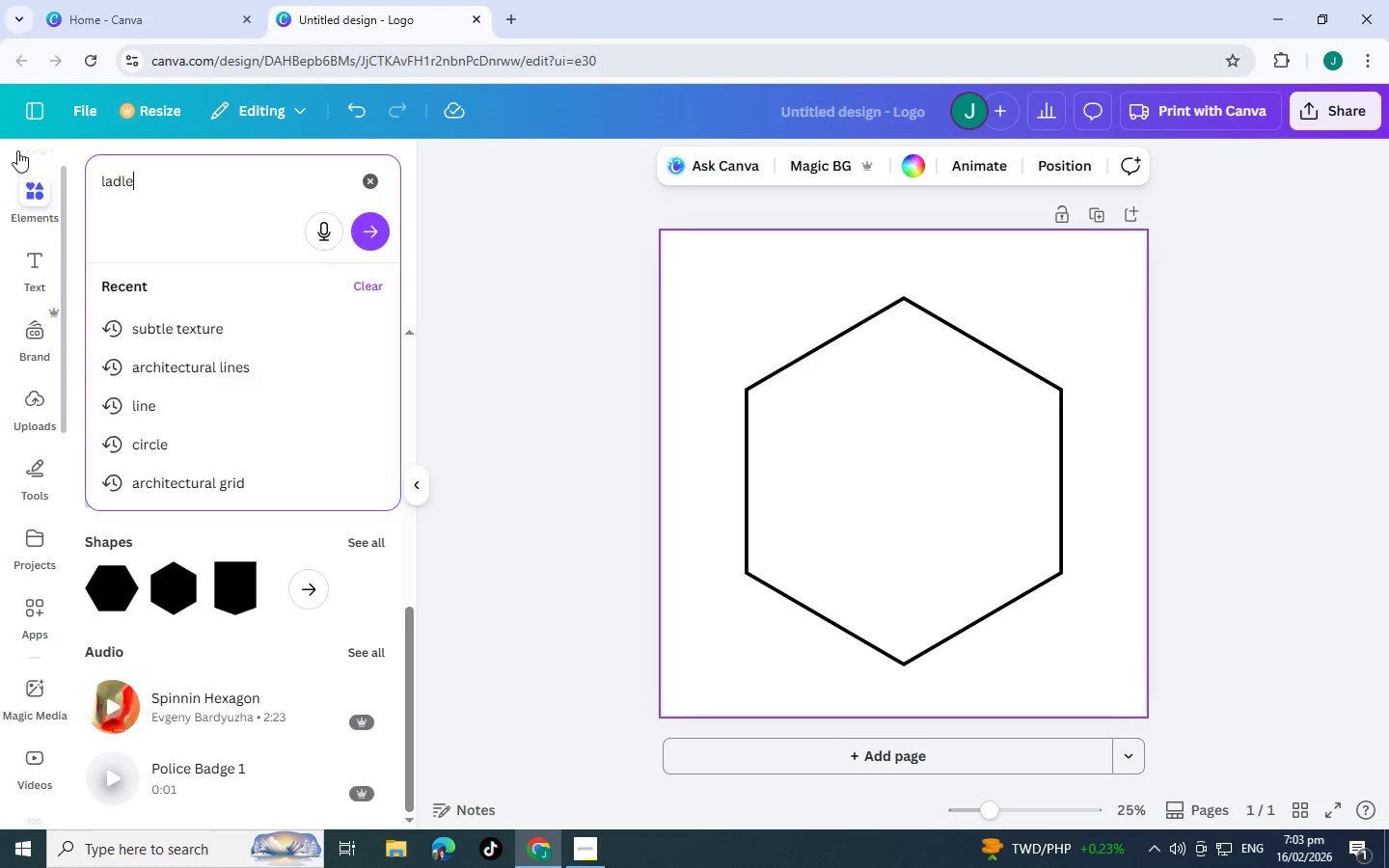 
key(Enter)
 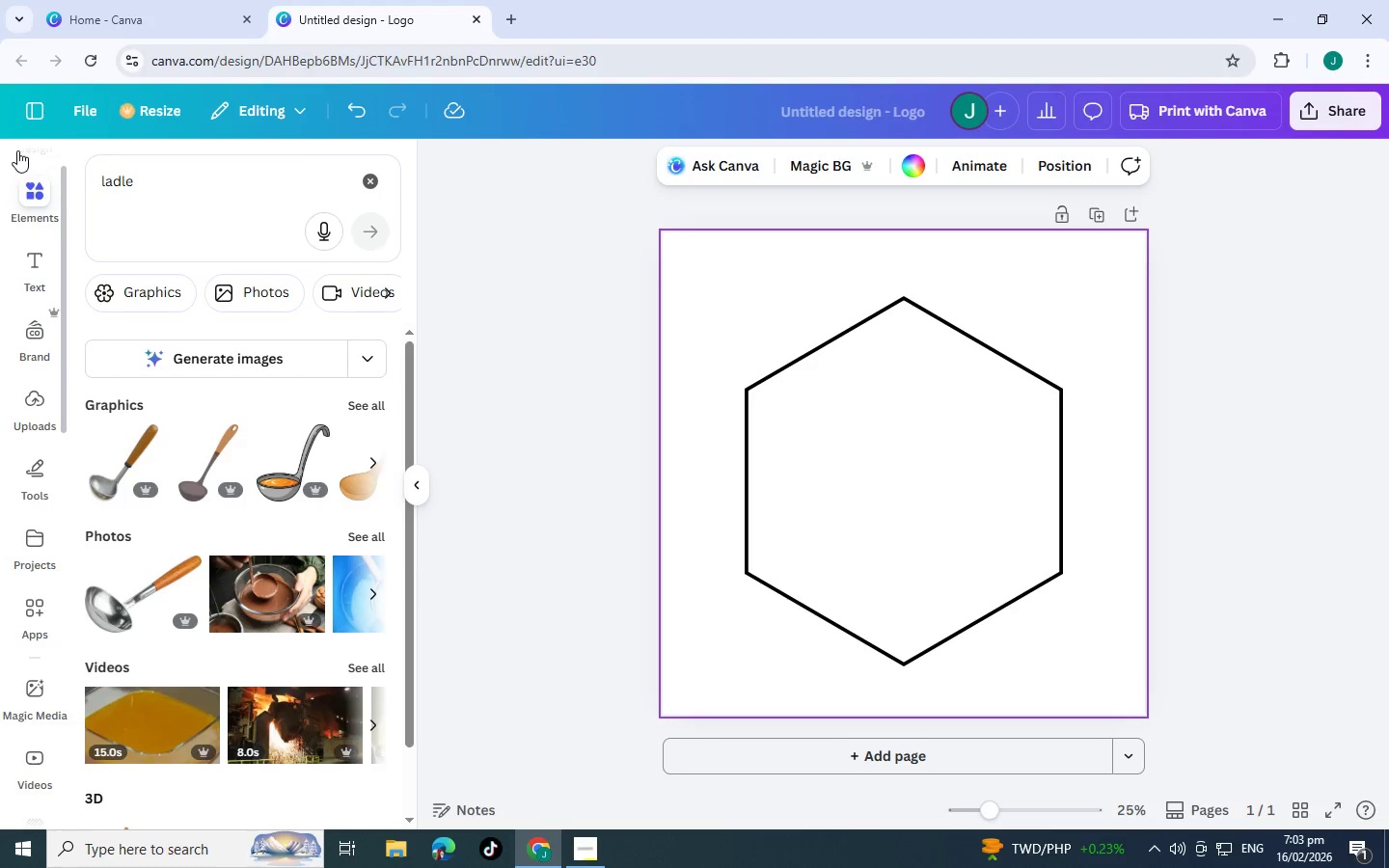 
left_click([353, 388])
 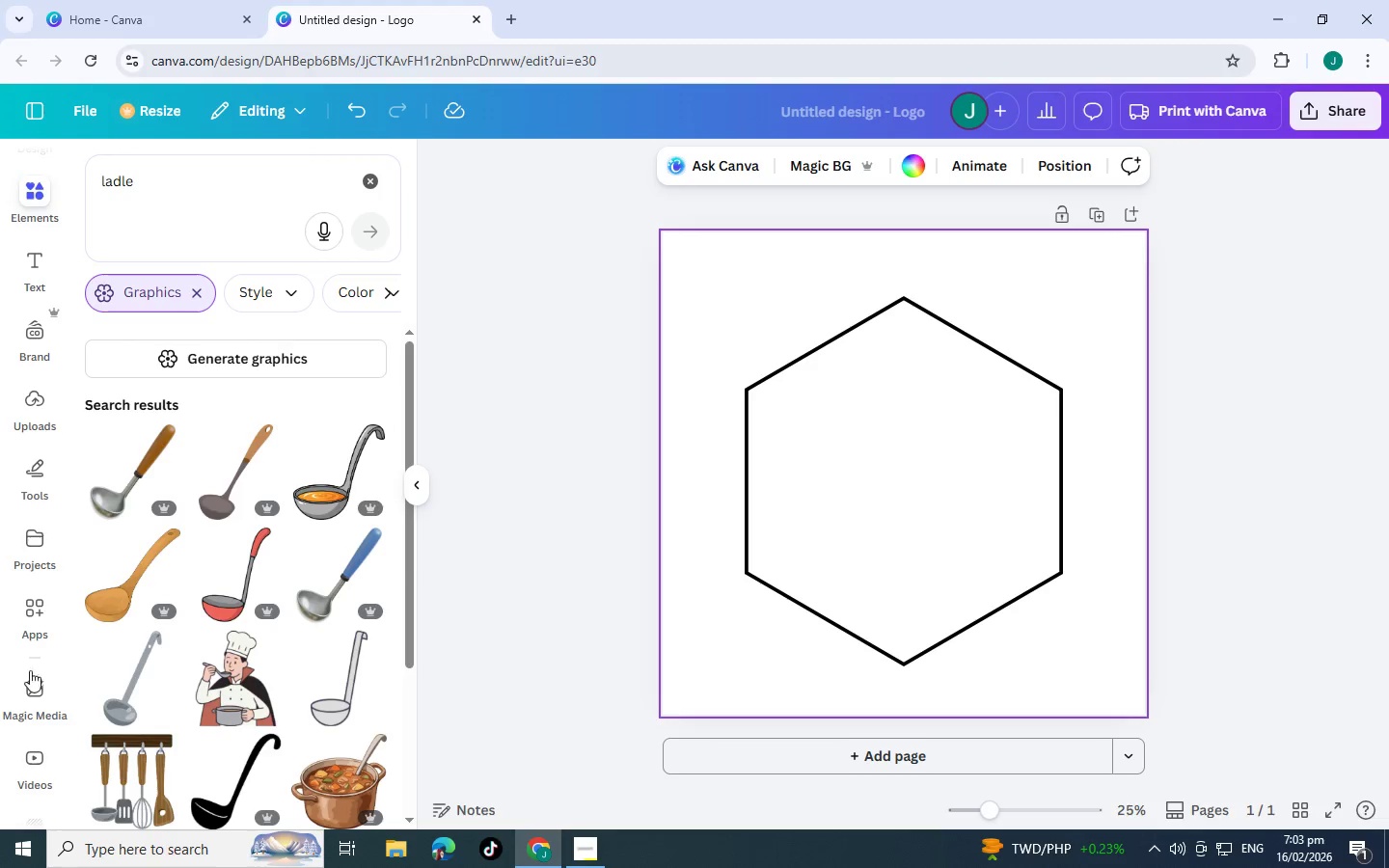 
scroll: coordinate [294, 640], scroll_direction: down, amount: 1.0
 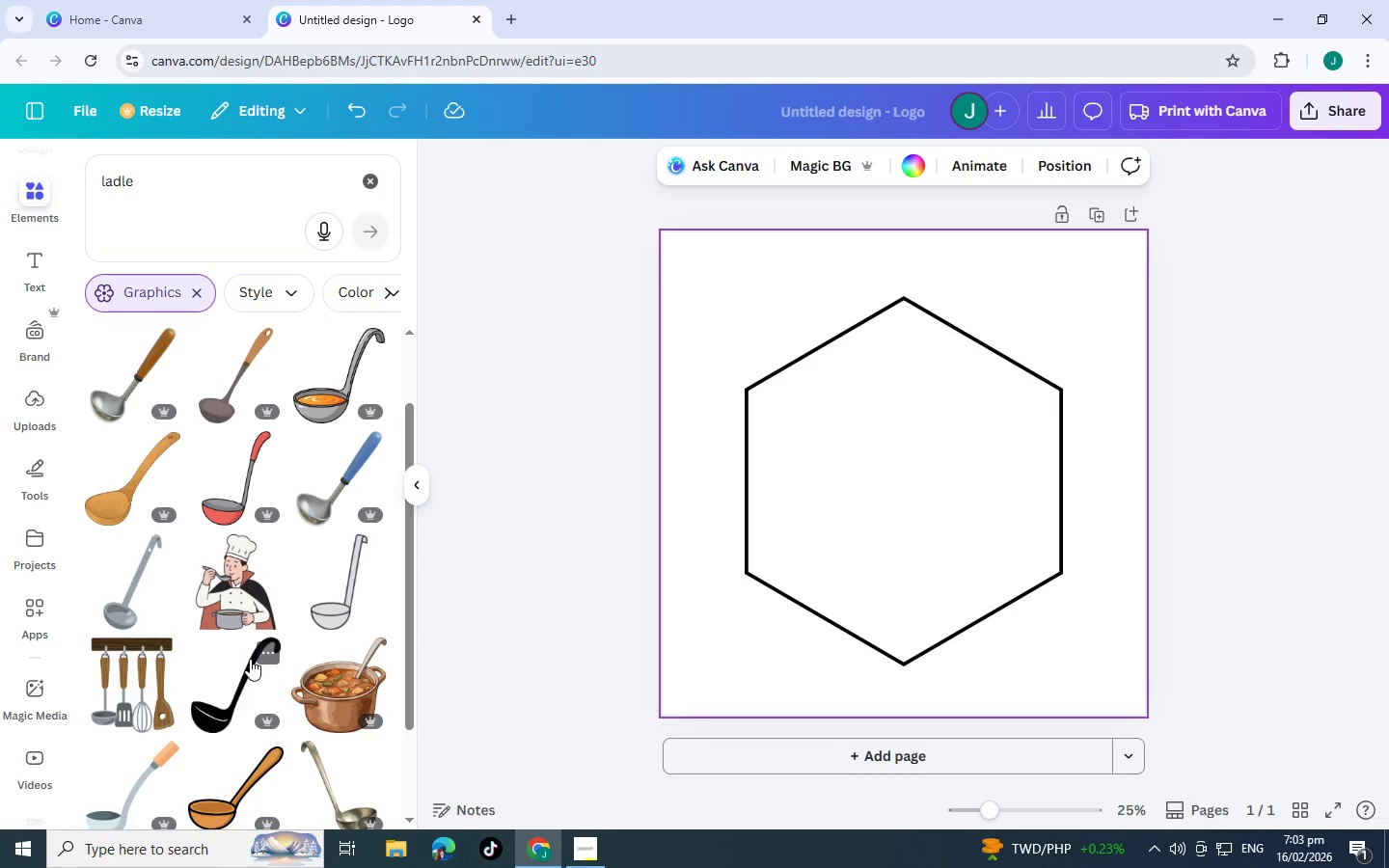 
wait(7.3)
 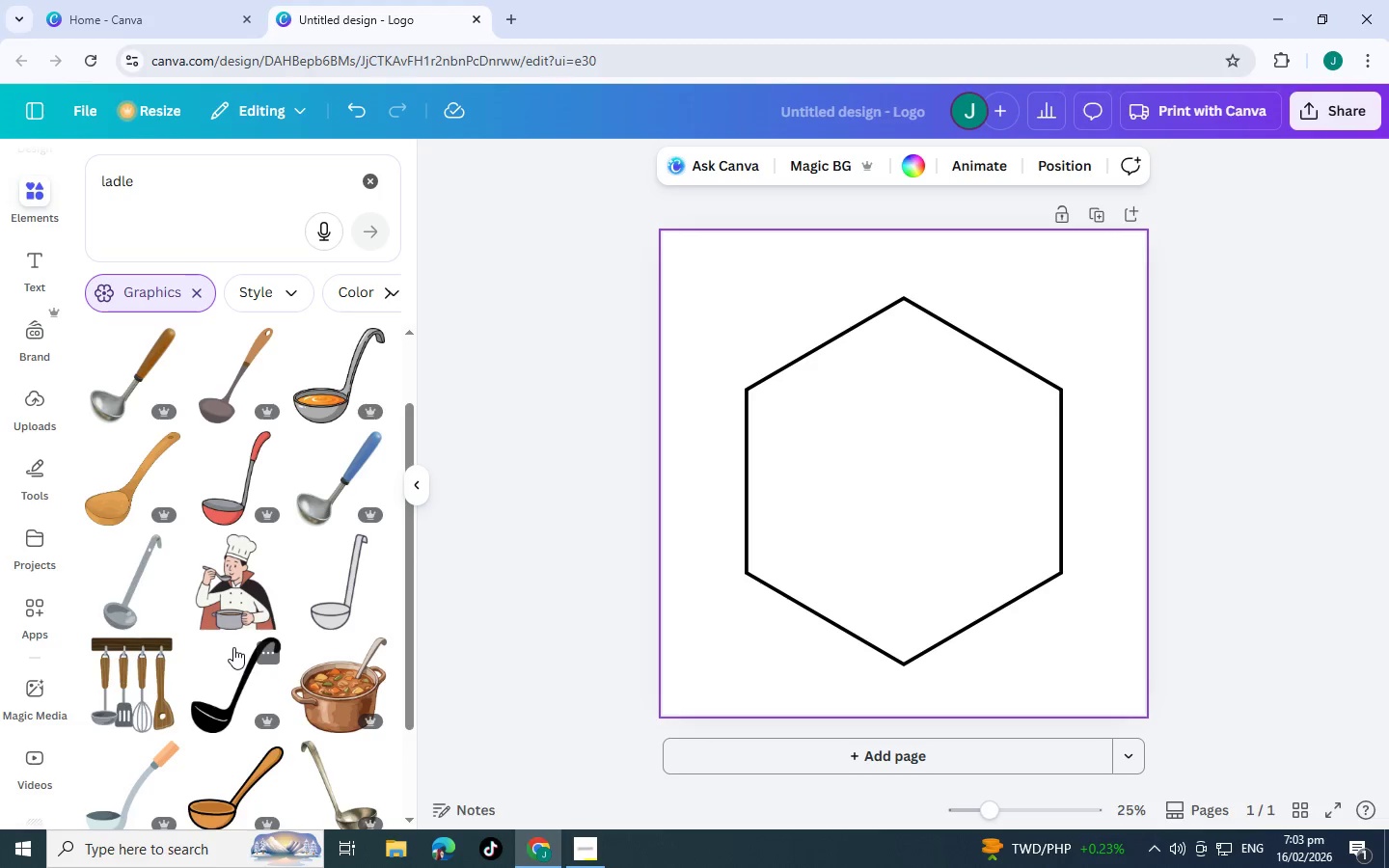 
left_click([239, 684])
 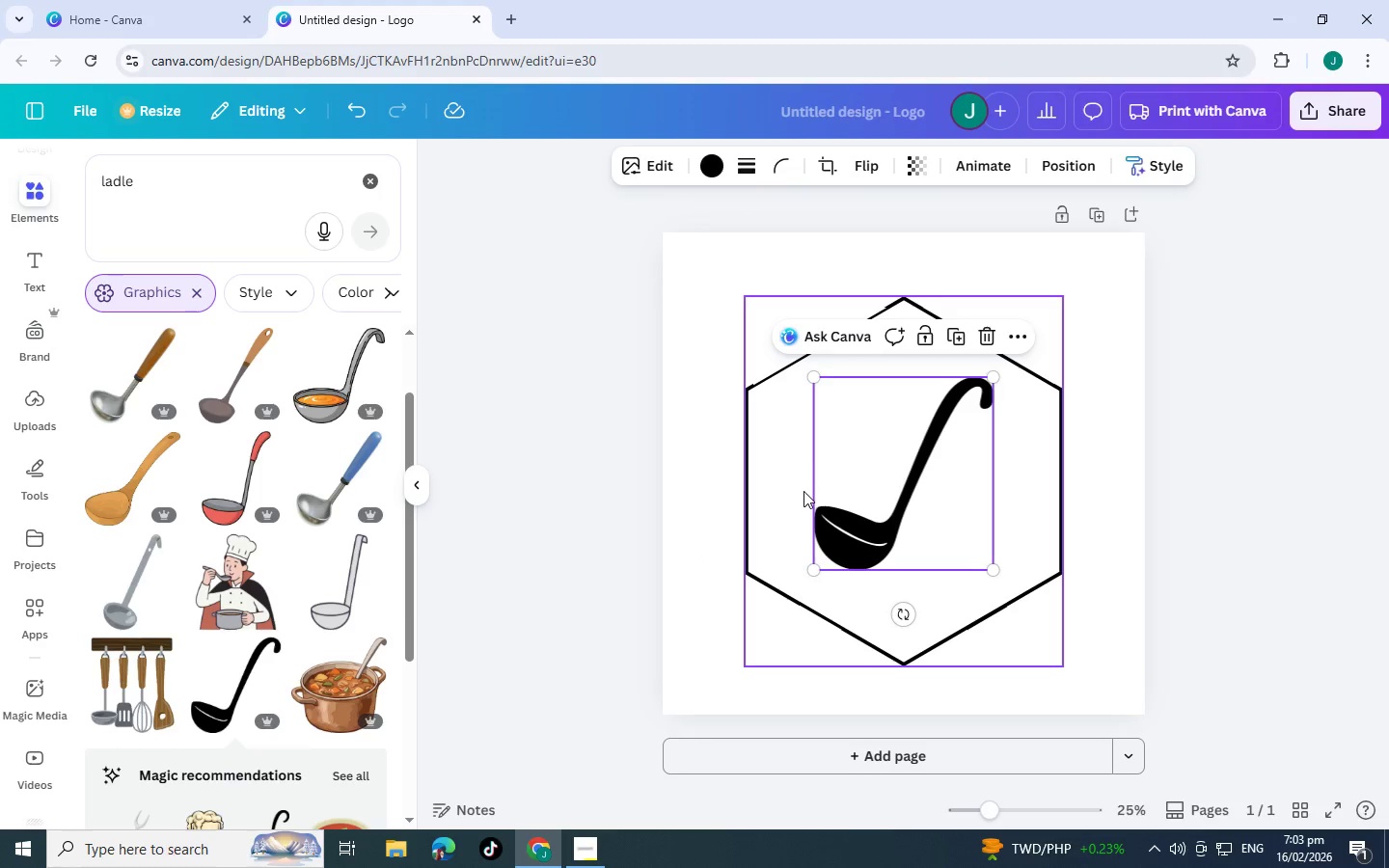 
left_click_drag(start_coordinate=[811, 576], to_coordinate=[842, 518])
 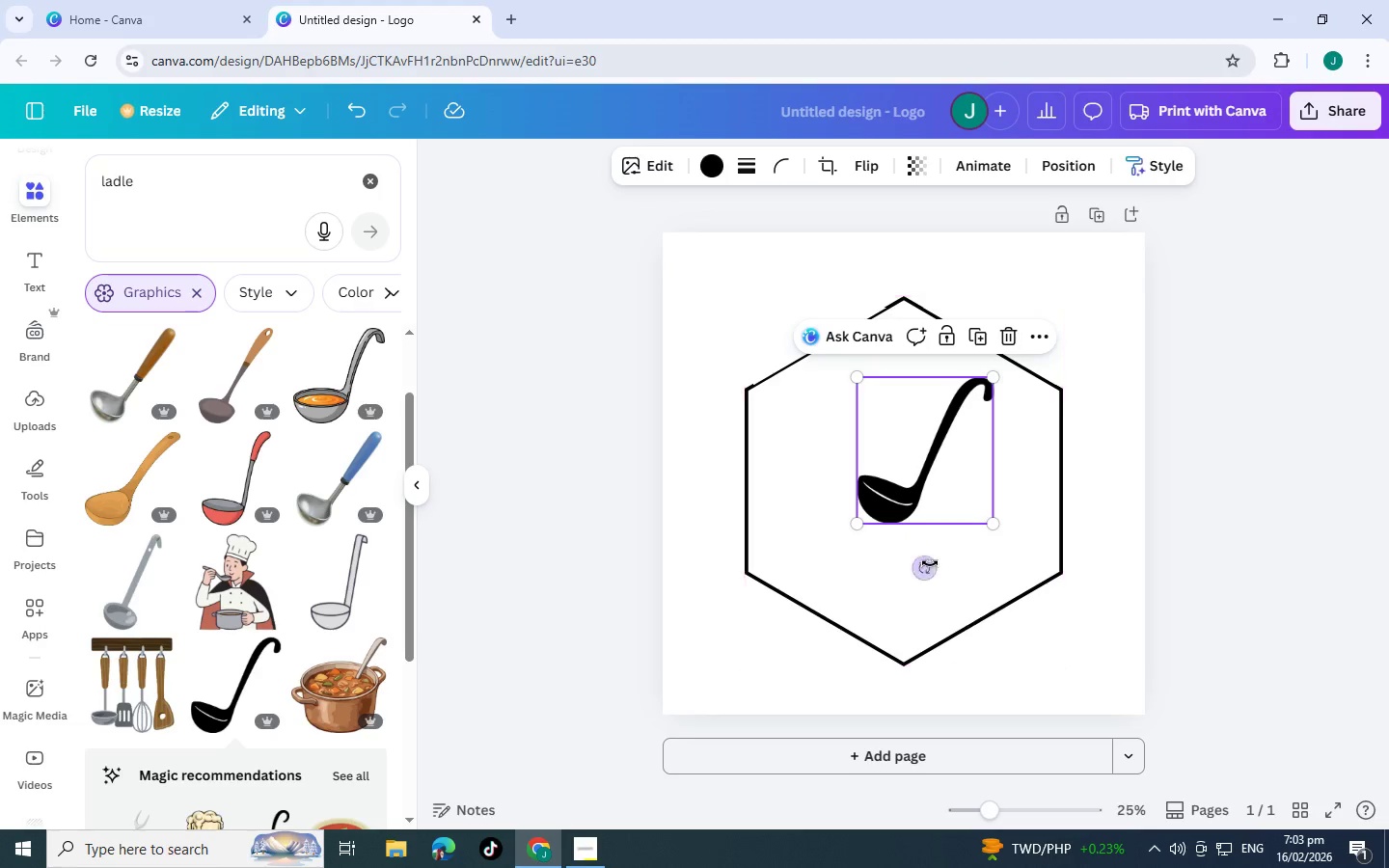 
left_click_drag(start_coordinate=[930, 563], to_coordinate=[988, 529])
 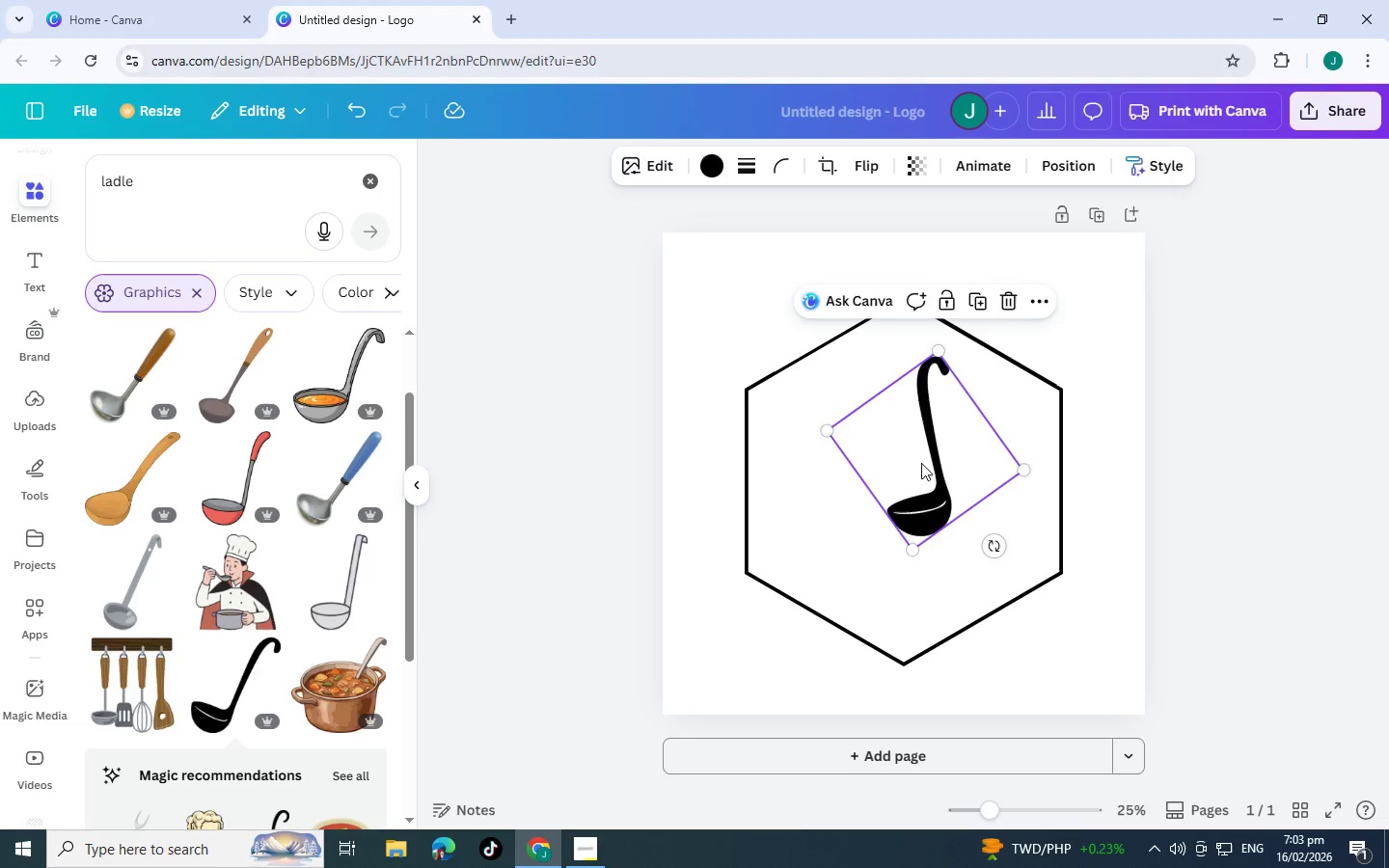 
left_click_drag(start_coordinate=[923, 463], to_coordinate=[863, 484])
 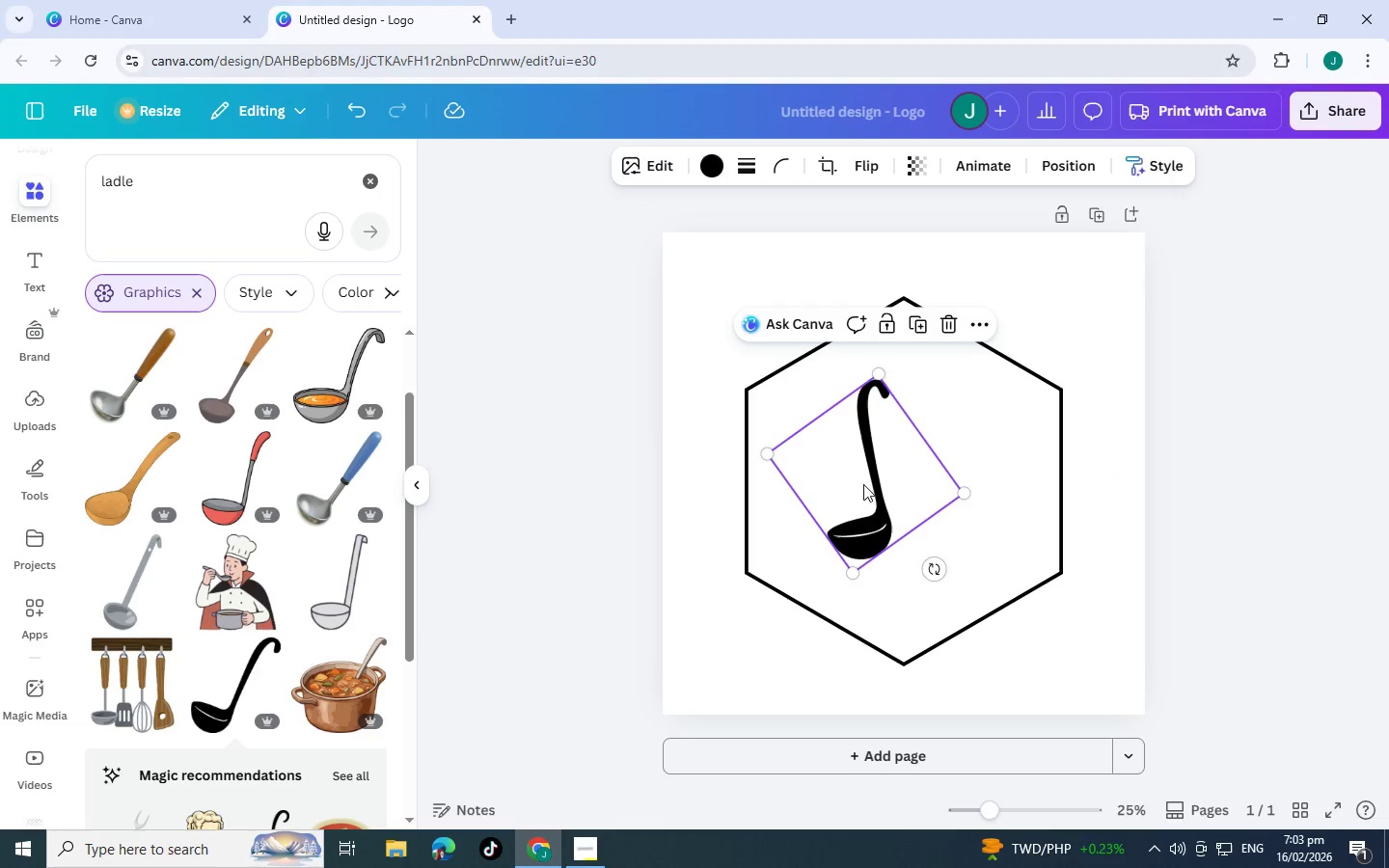 
left_click_drag(start_coordinate=[863, 484], to_coordinate=[885, 484])
 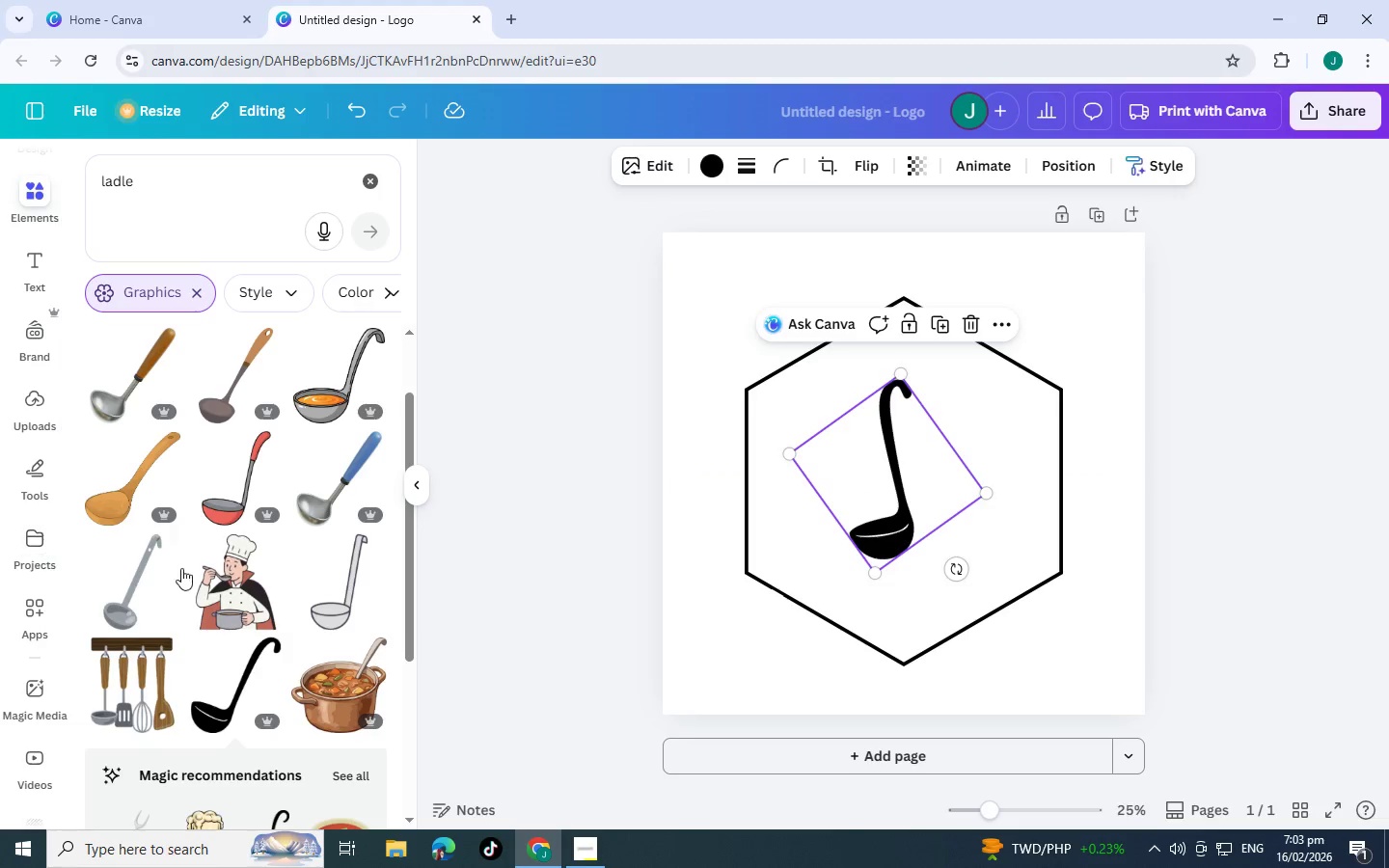 
scroll: coordinate [287, 573], scroll_direction: down, amount: 14.0
 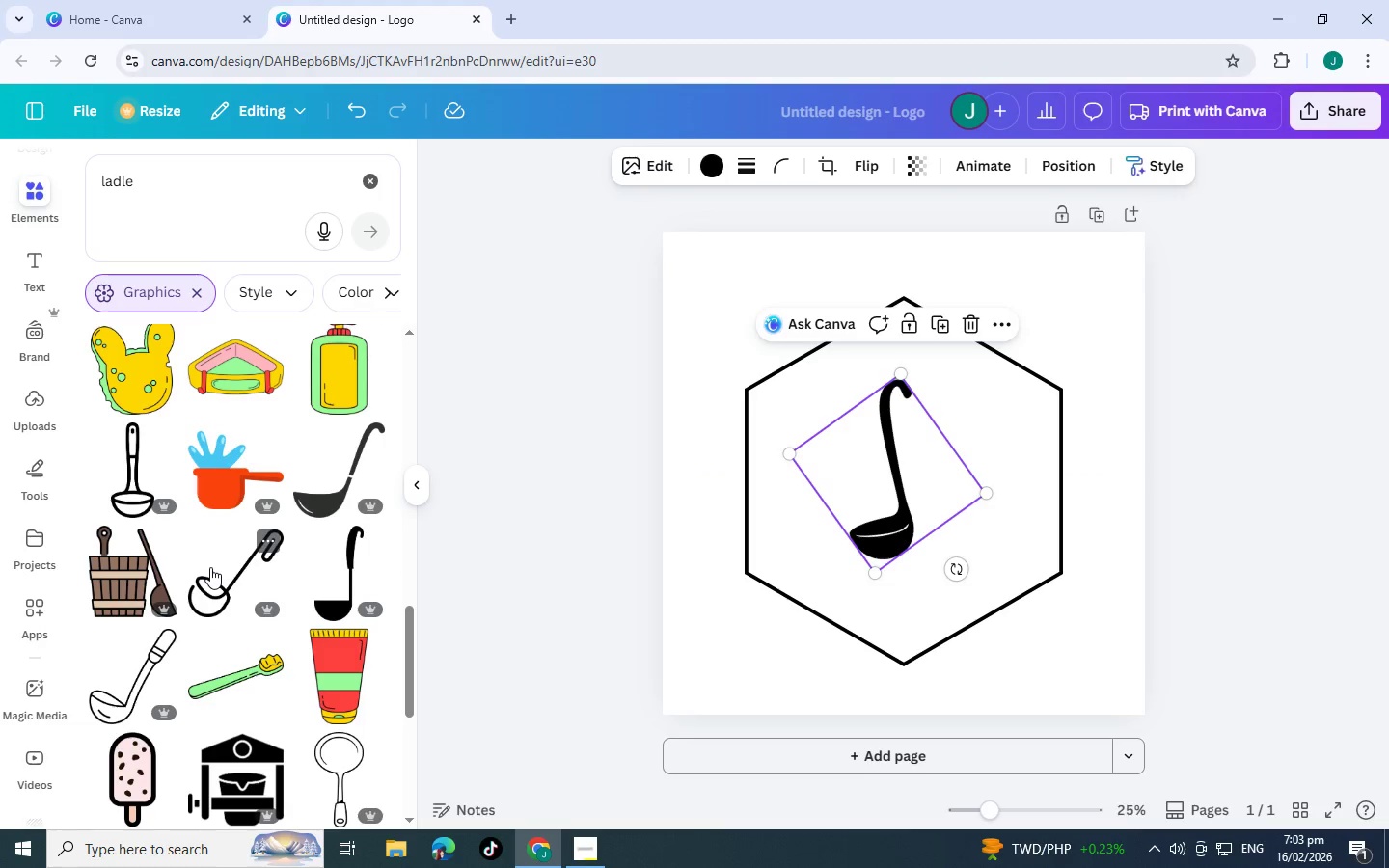 
left_click([210, 567])
 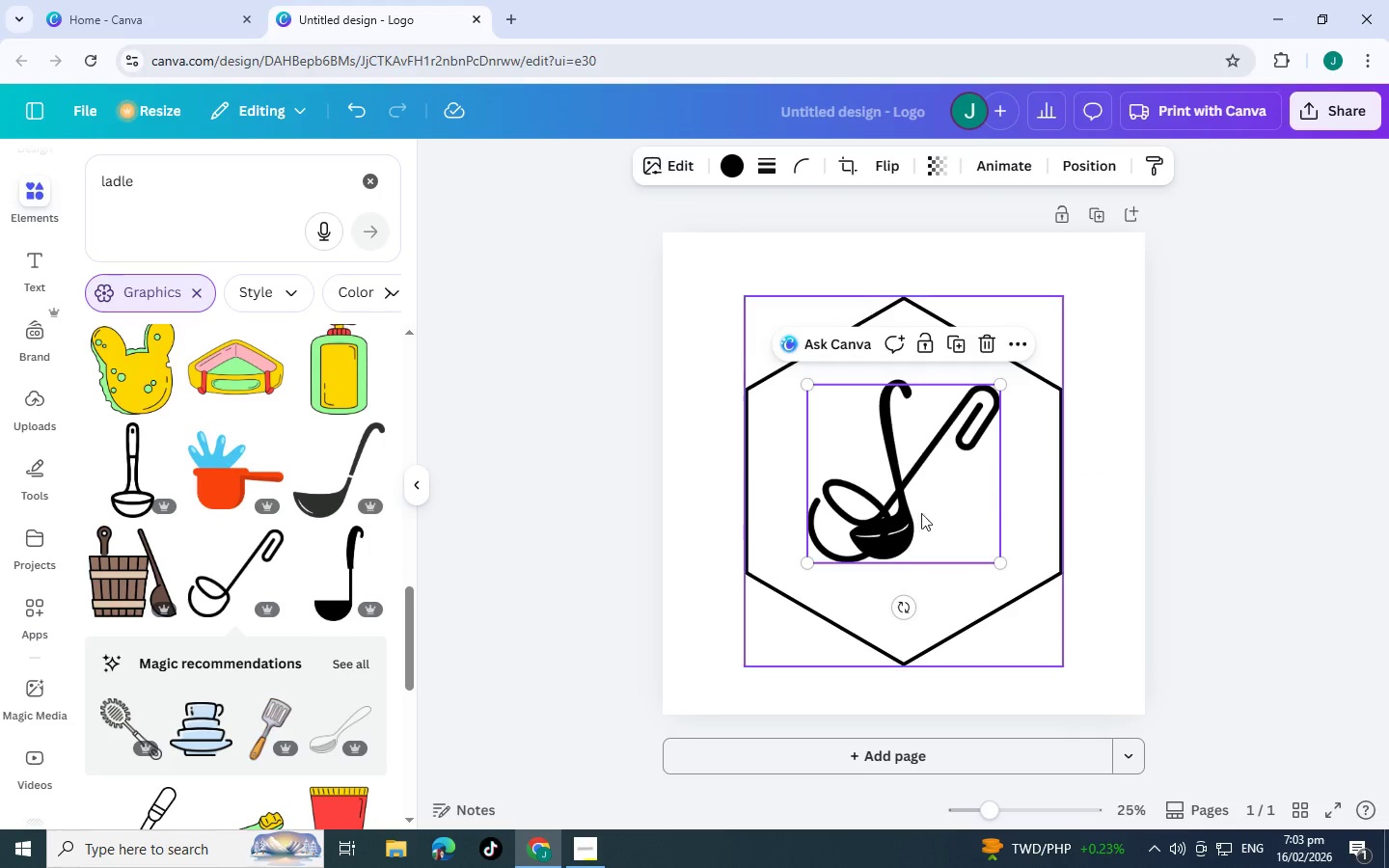 
left_click_drag(start_coordinate=[902, 514], to_coordinate=[1021, 413])
 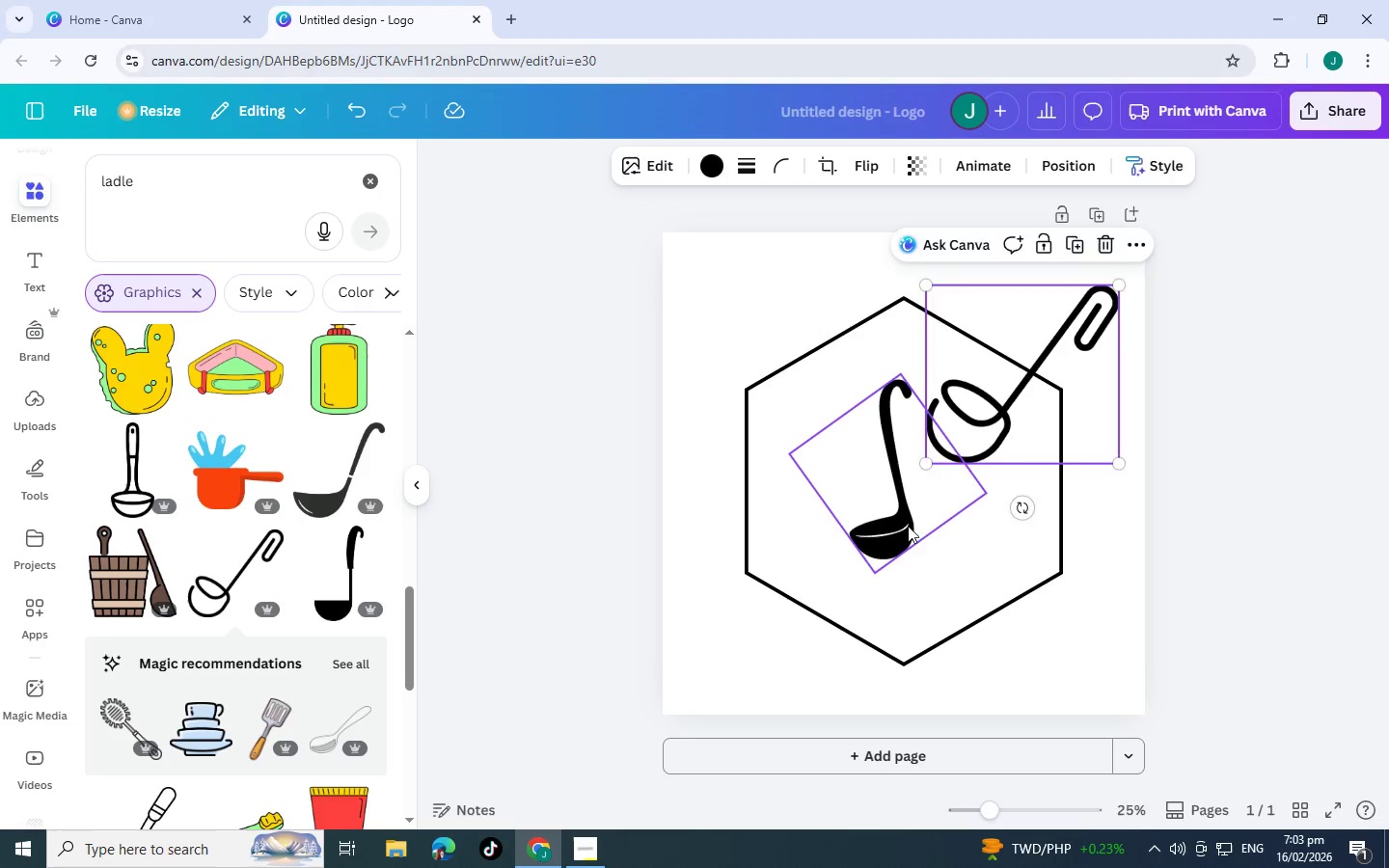 
left_click([908, 526])
 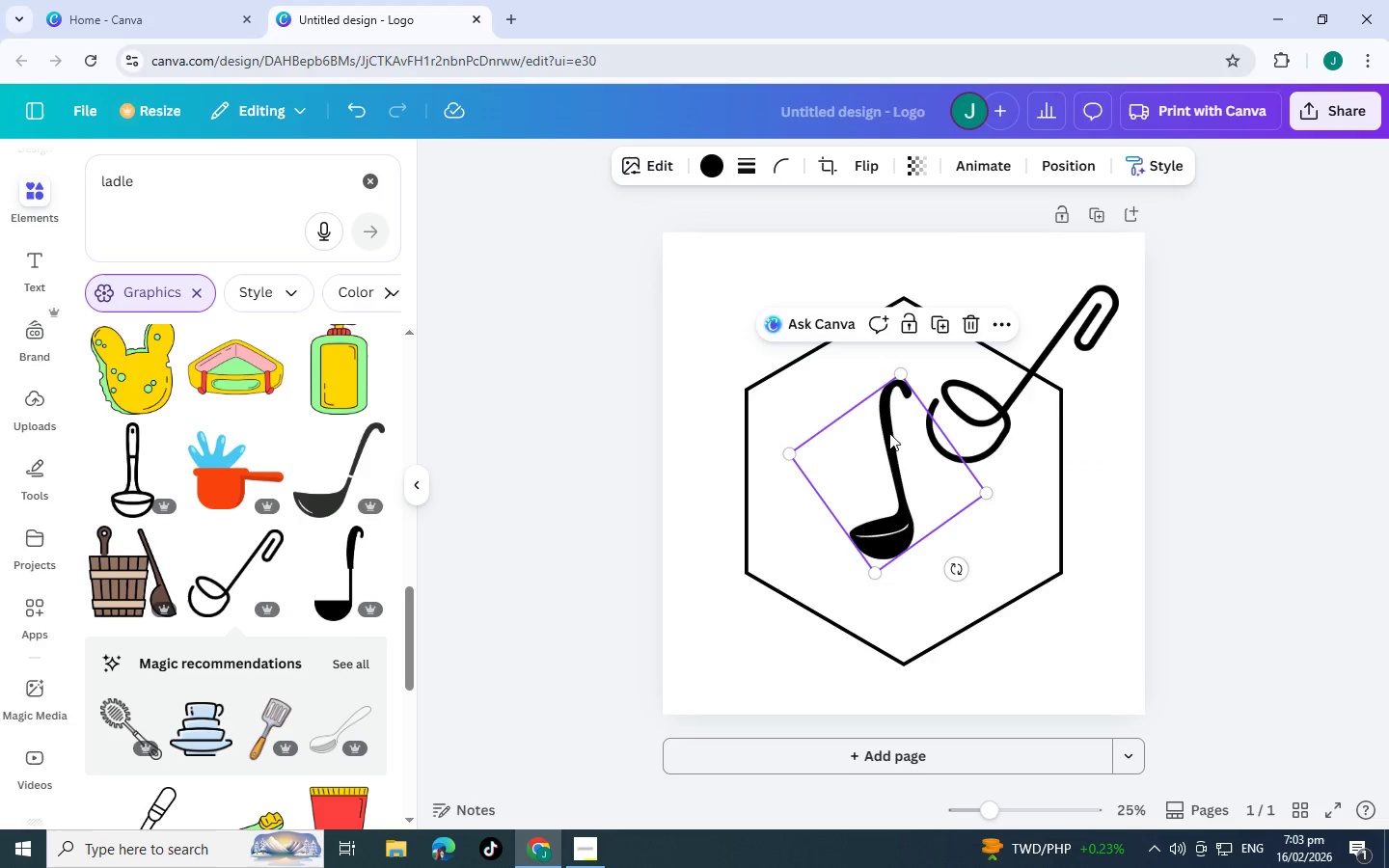 
left_click_drag(start_coordinate=[883, 442], to_coordinate=[839, 449])
 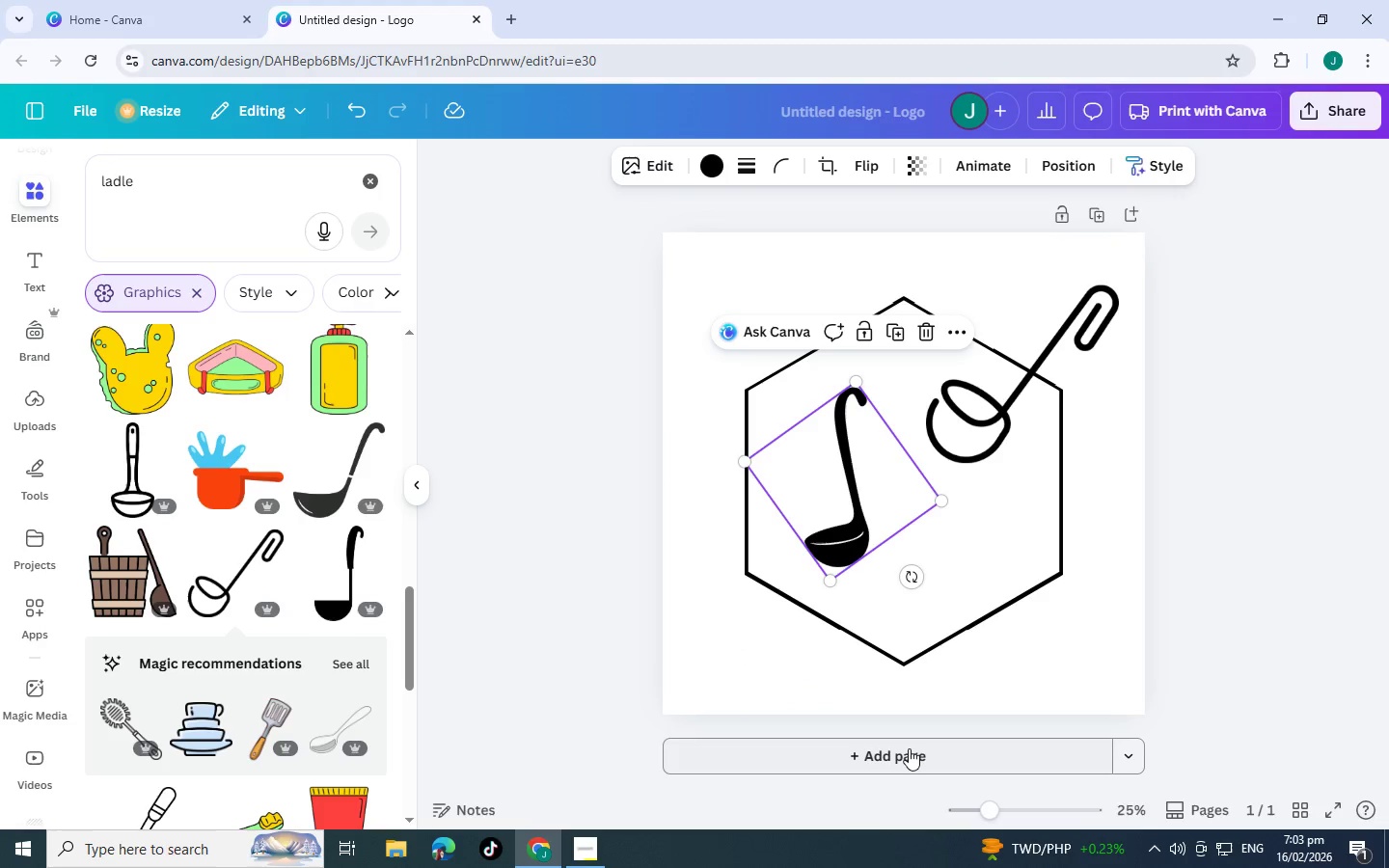 
scroll: coordinate [722, 613], scroll_direction: down, amount: 7.0
 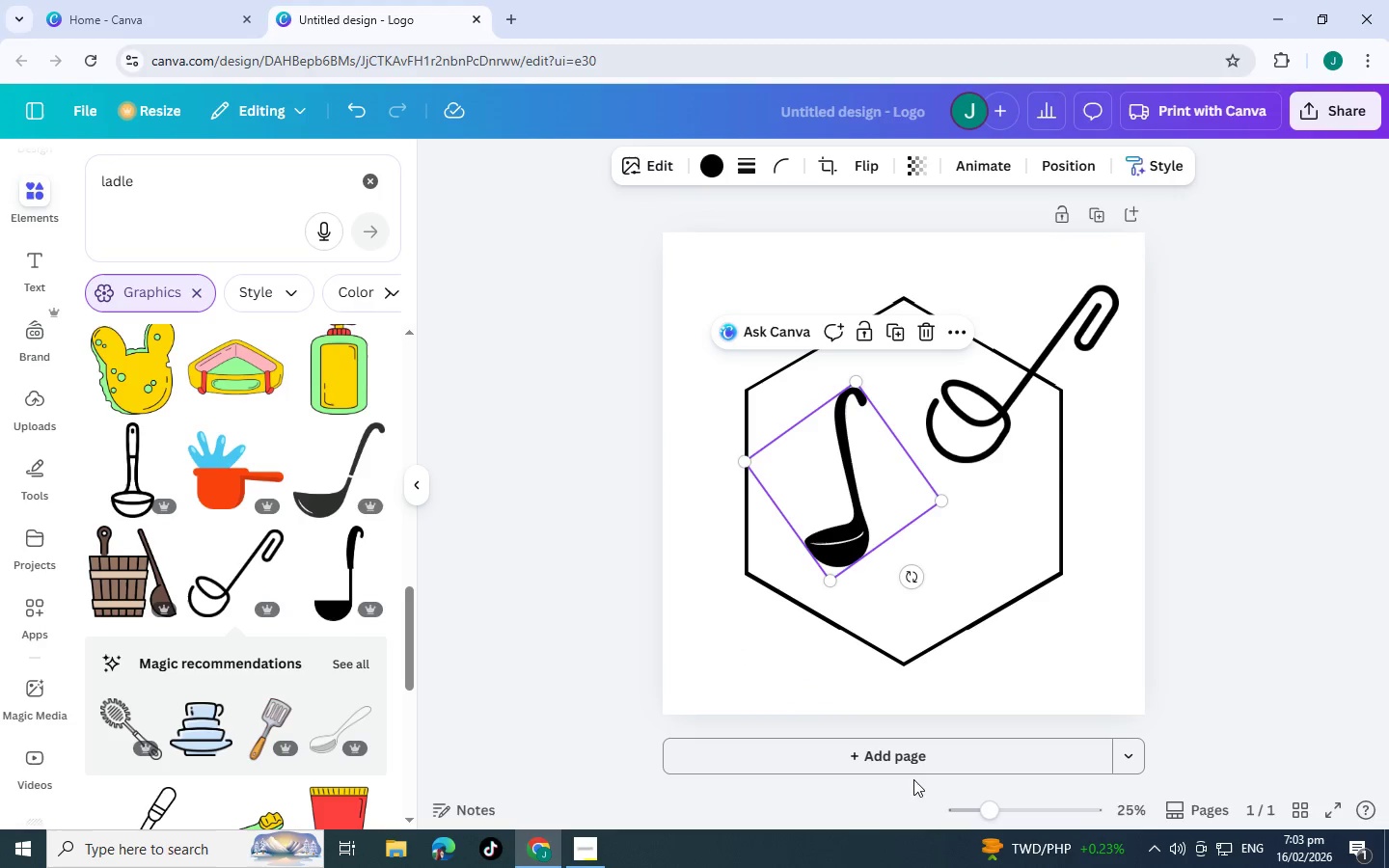 
left_click([909, 748])
 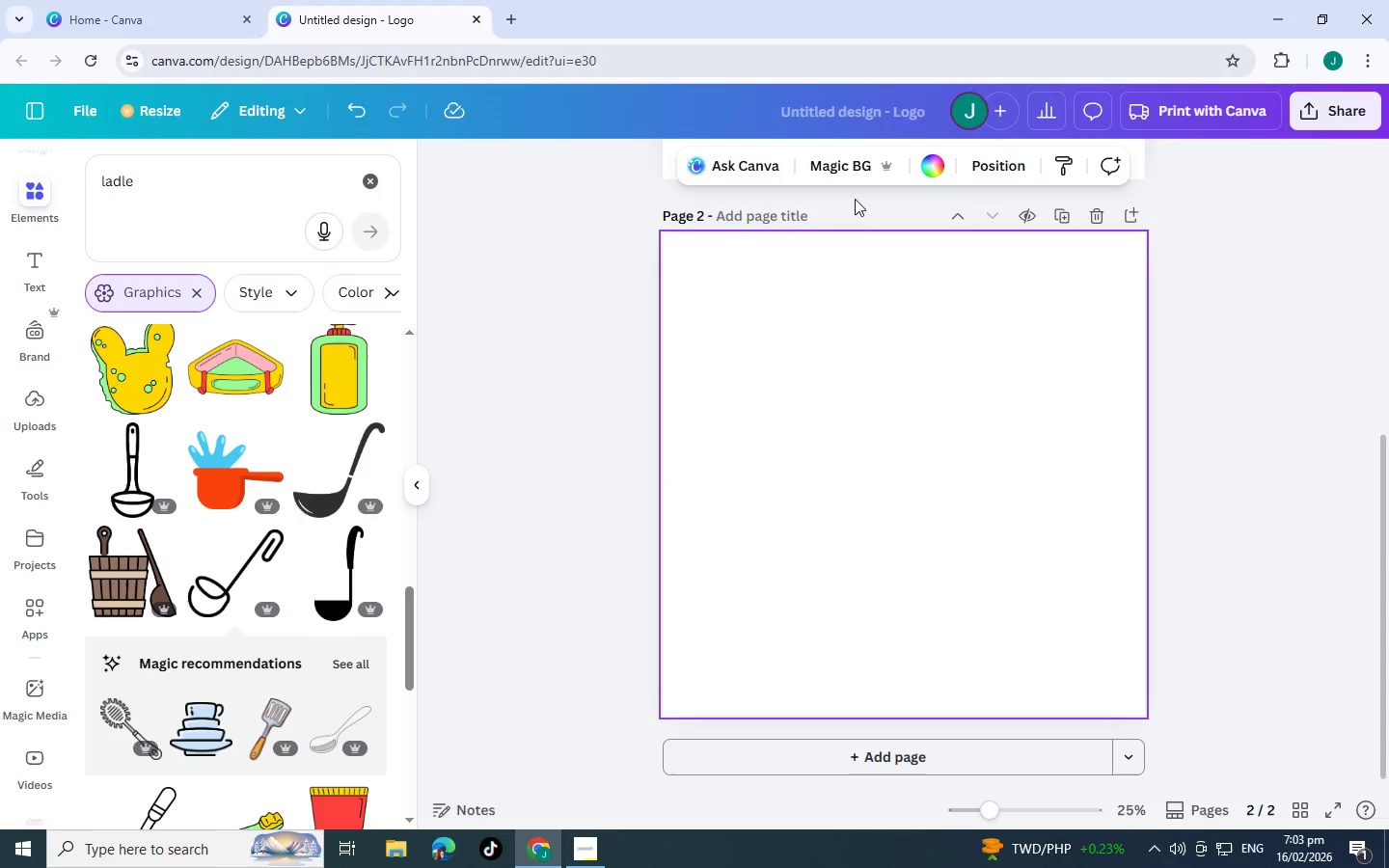 
scroll: coordinate [859, 303], scroll_direction: up, amount: 5.0
 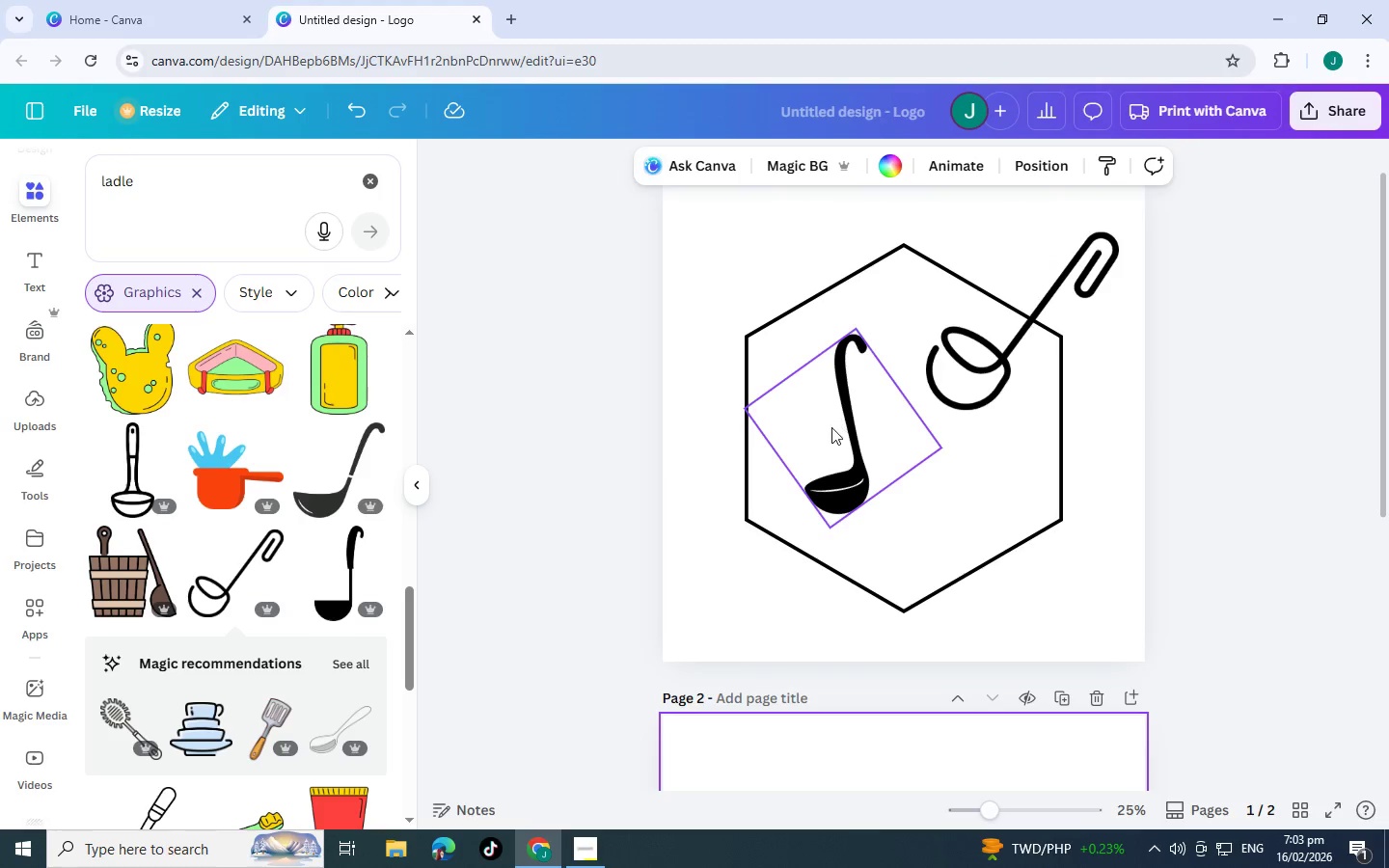 
left_click_drag(start_coordinate=[836, 422], to_coordinate=[778, 537])
 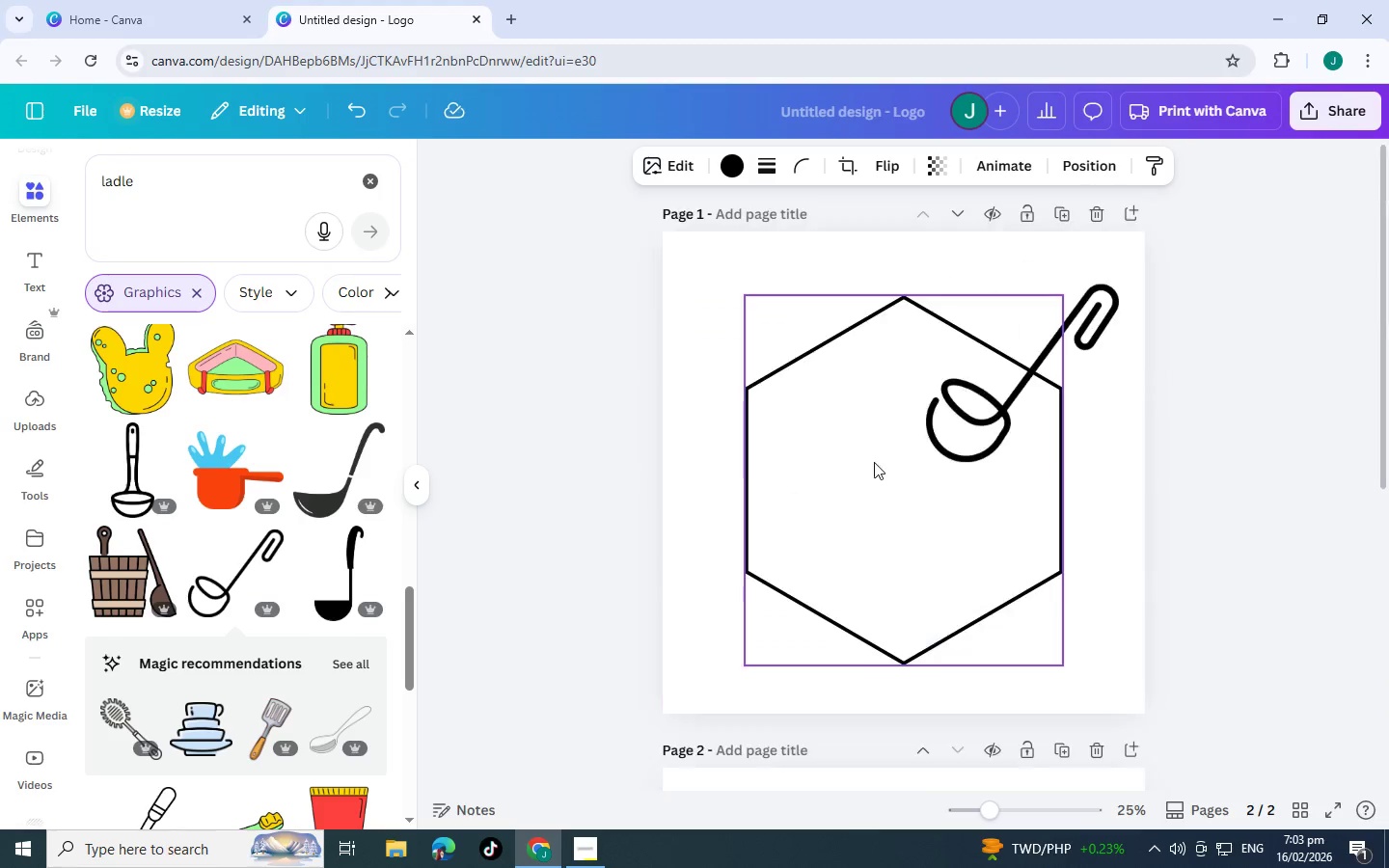 
scroll: coordinate [744, 658], scroll_direction: down, amount: 4.0
 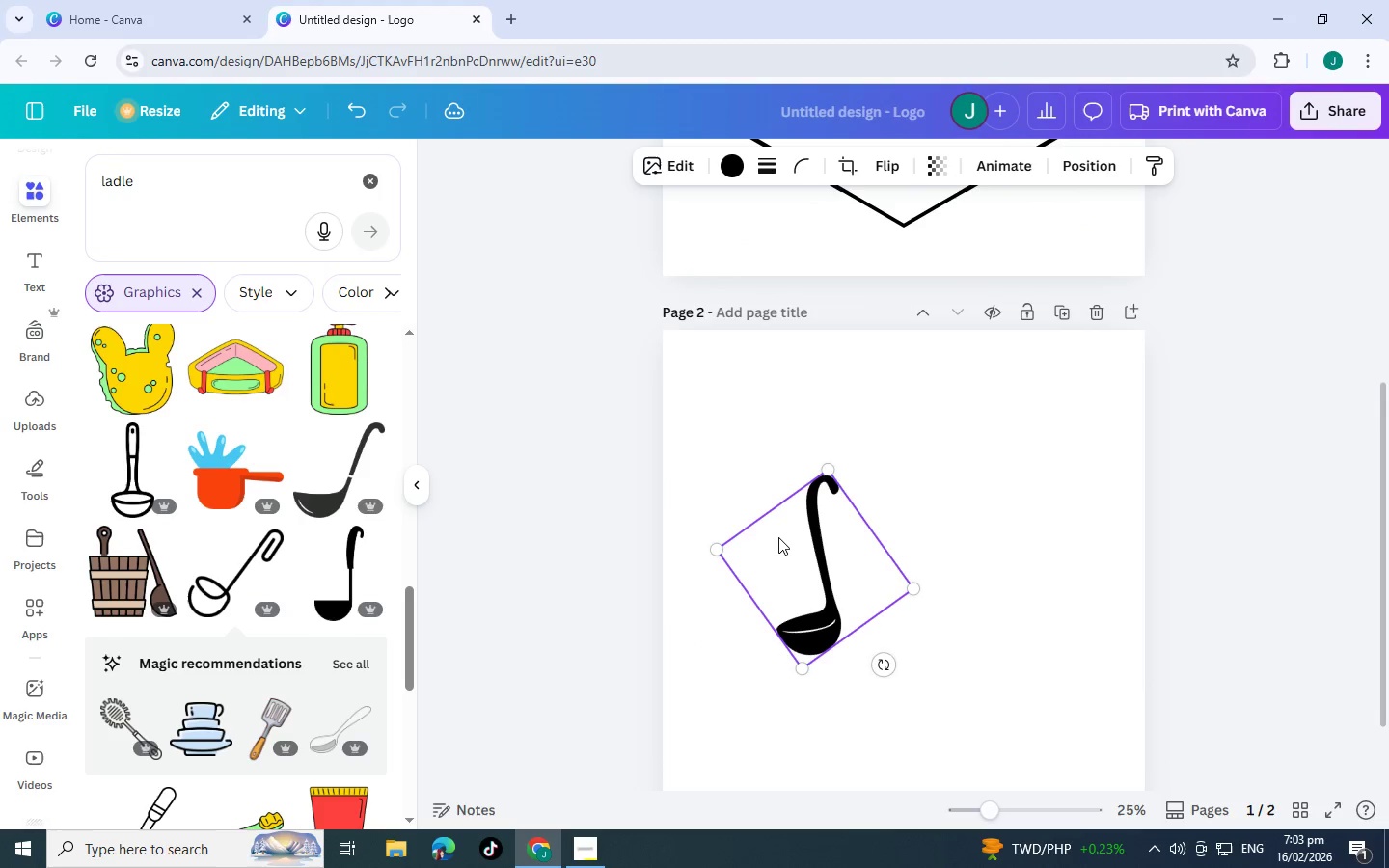 
scroll: coordinate [779, 537], scroll_direction: up, amount: 6.0
 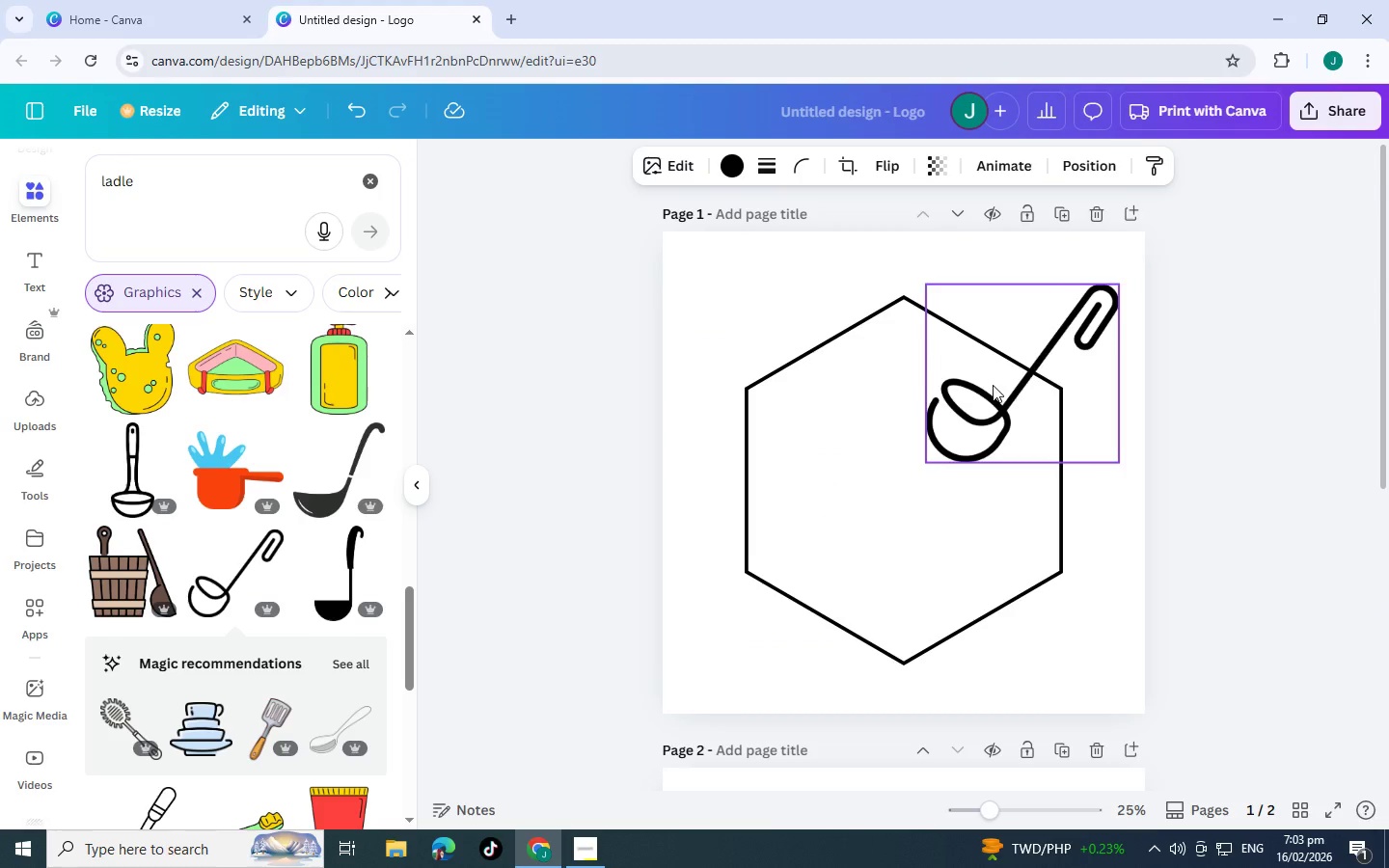 
left_click_drag(start_coordinate=[993, 384], to_coordinate=[978, 455])
 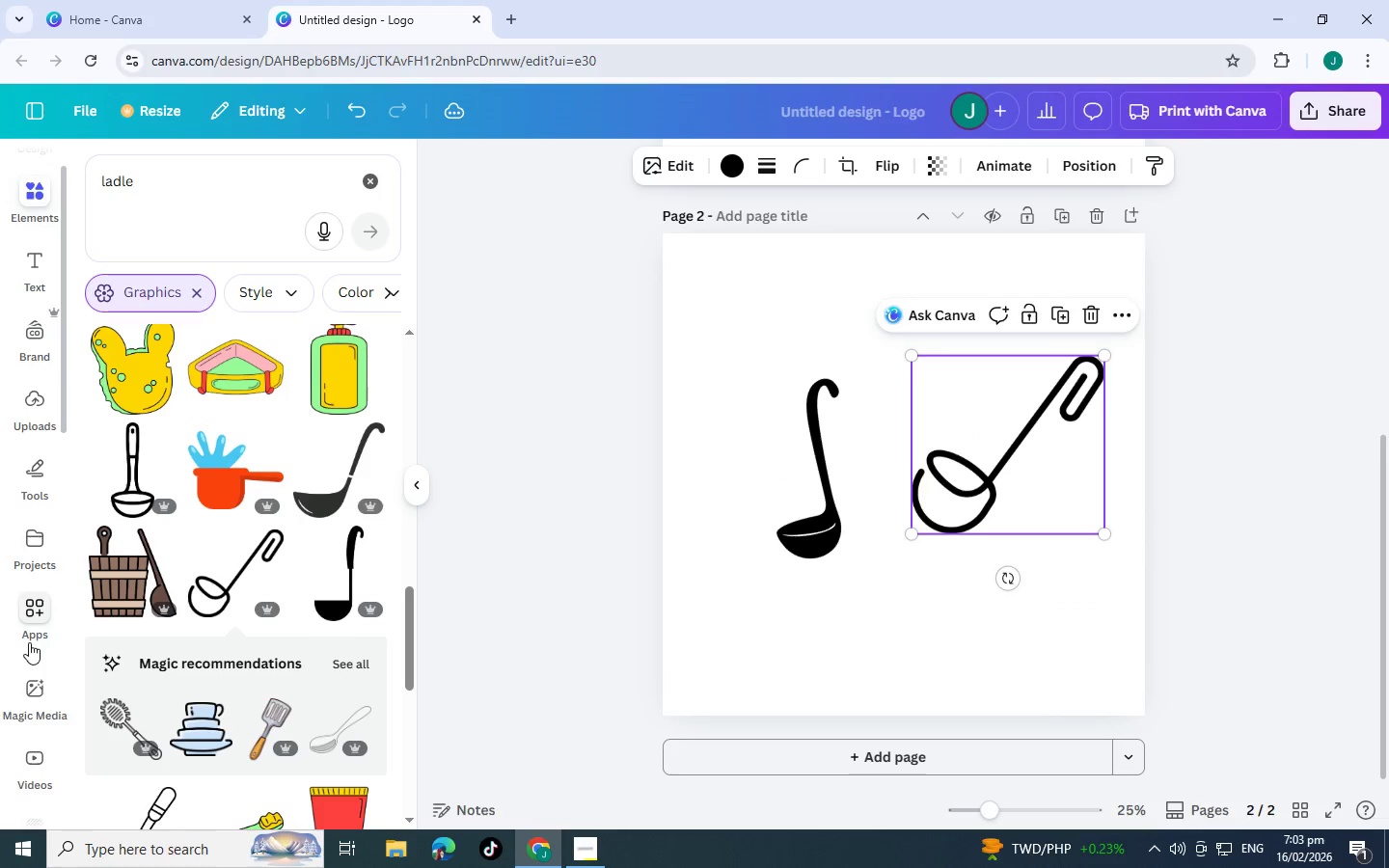 
scroll: coordinate [180, 605], scroll_direction: down, amount: 14.0
 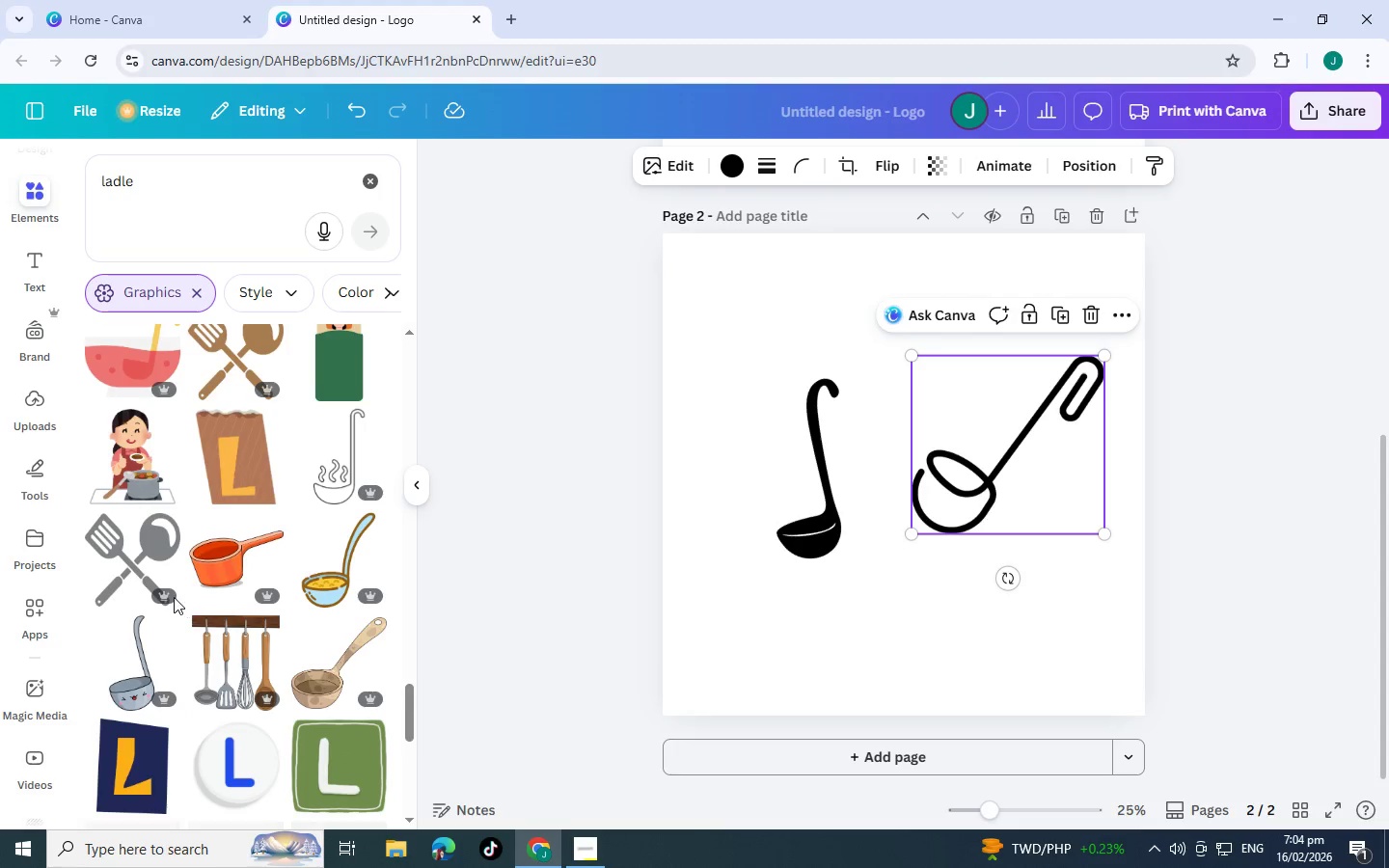 
scroll: coordinate [184, 572], scroll_direction: down, amount: 6.0
 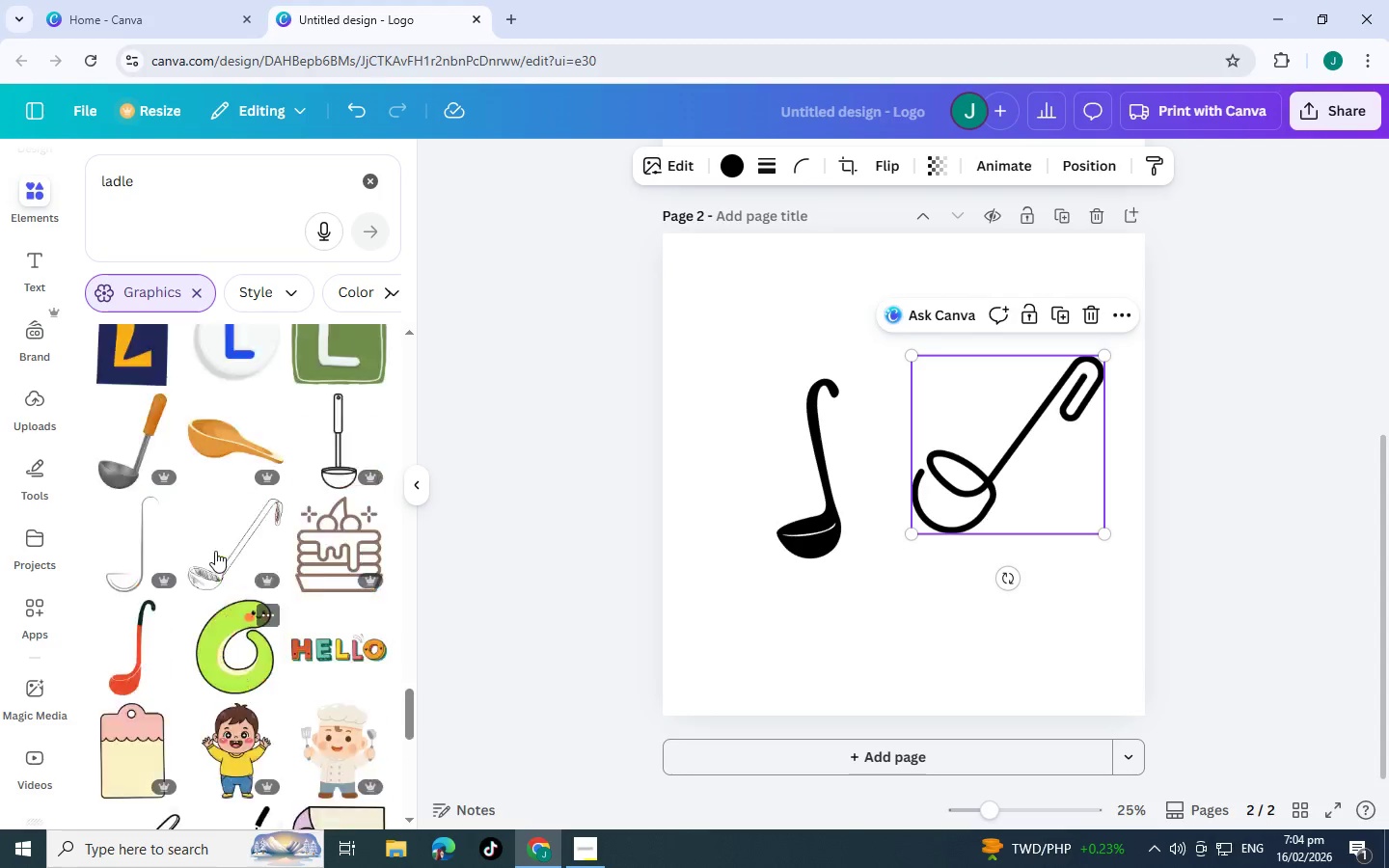 
scroll: coordinate [213, 550], scroll_direction: up, amount: 2.0
 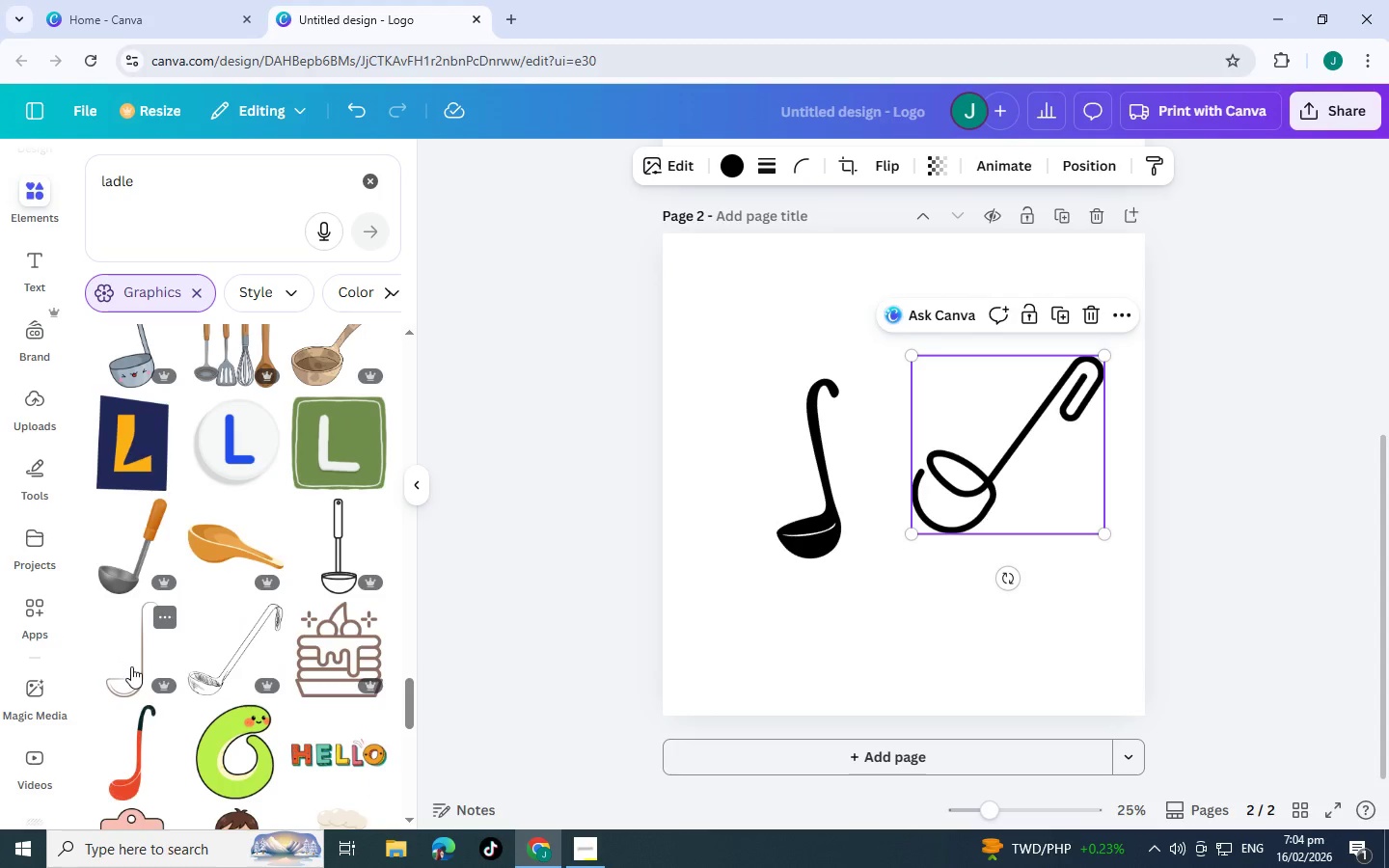 
left_click([131, 664])
 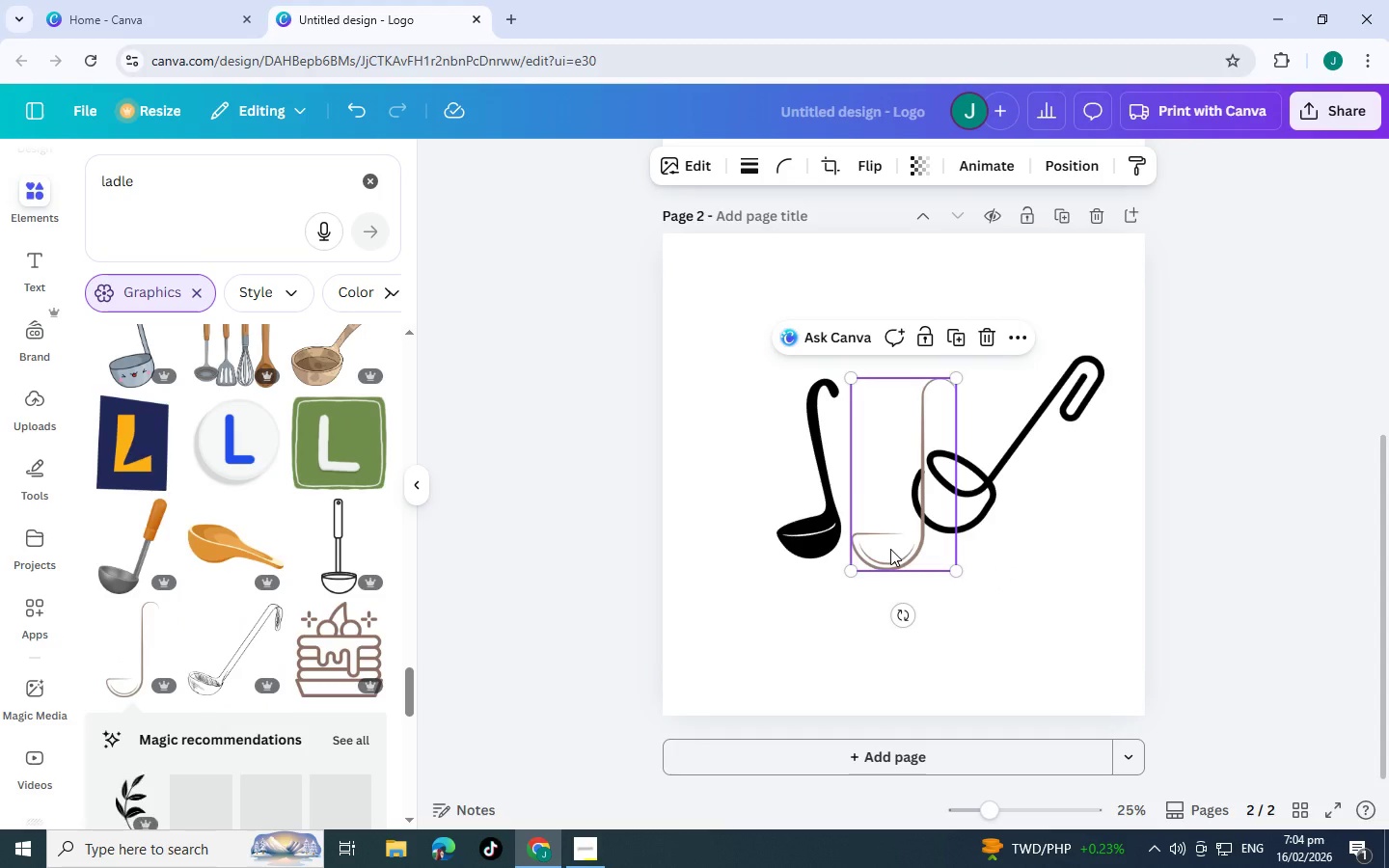 
left_click_drag(start_coordinate=[890, 549], to_coordinate=[719, 604])
 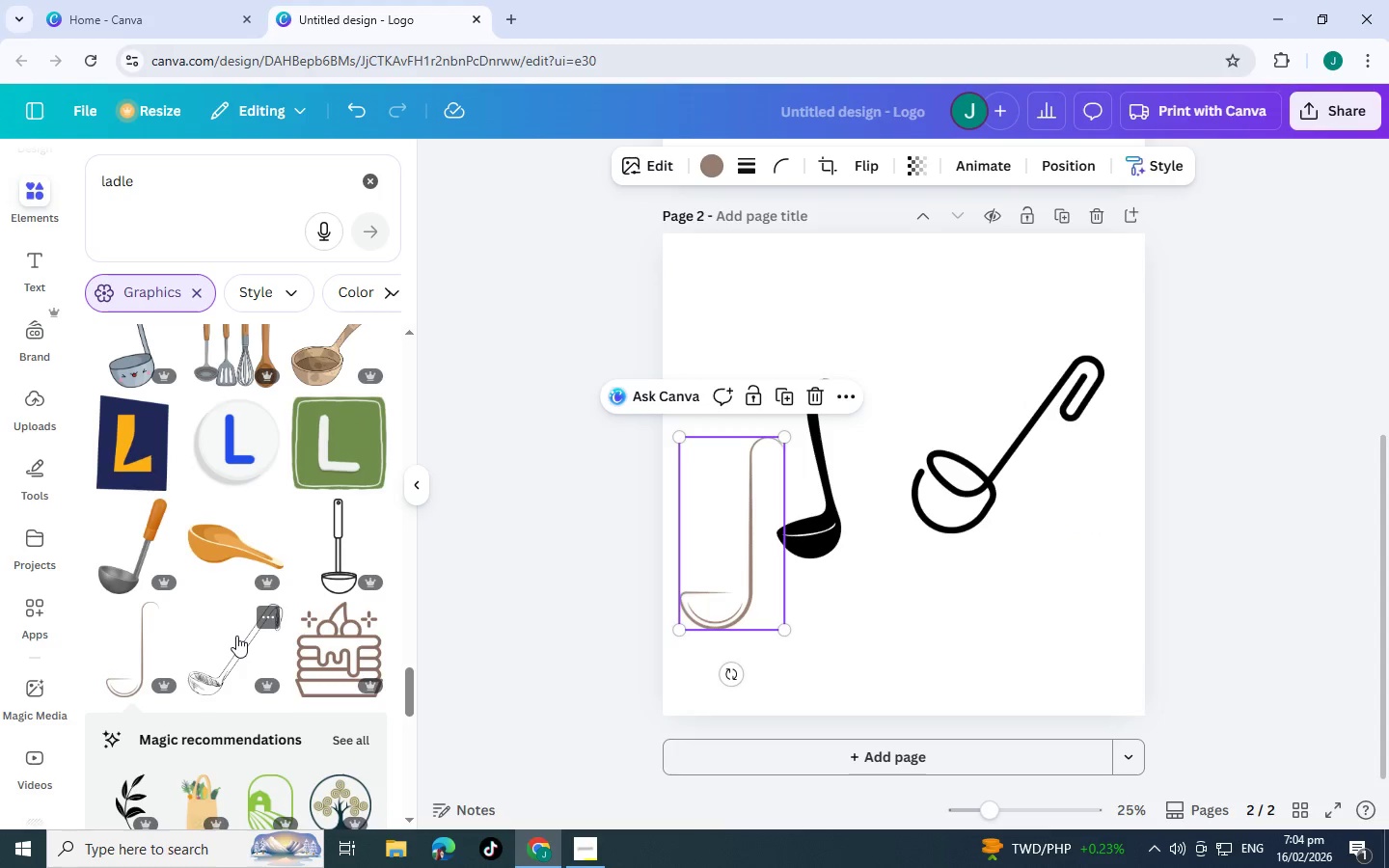 
scroll: coordinate [158, 664], scroll_direction: down, amount: 11.0
 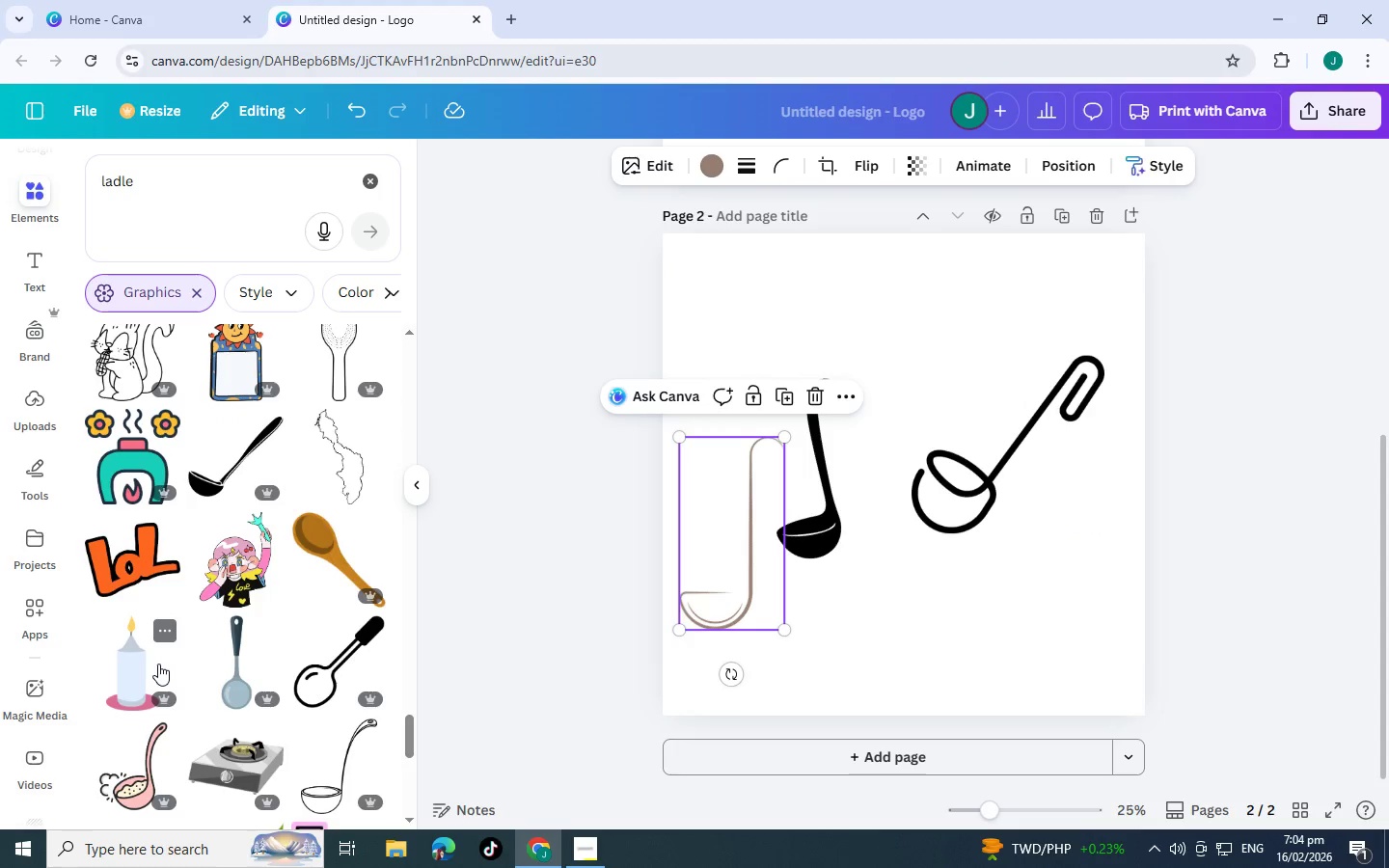 
scroll: coordinate [158, 664], scroll_direction: down, amount: 3.0
 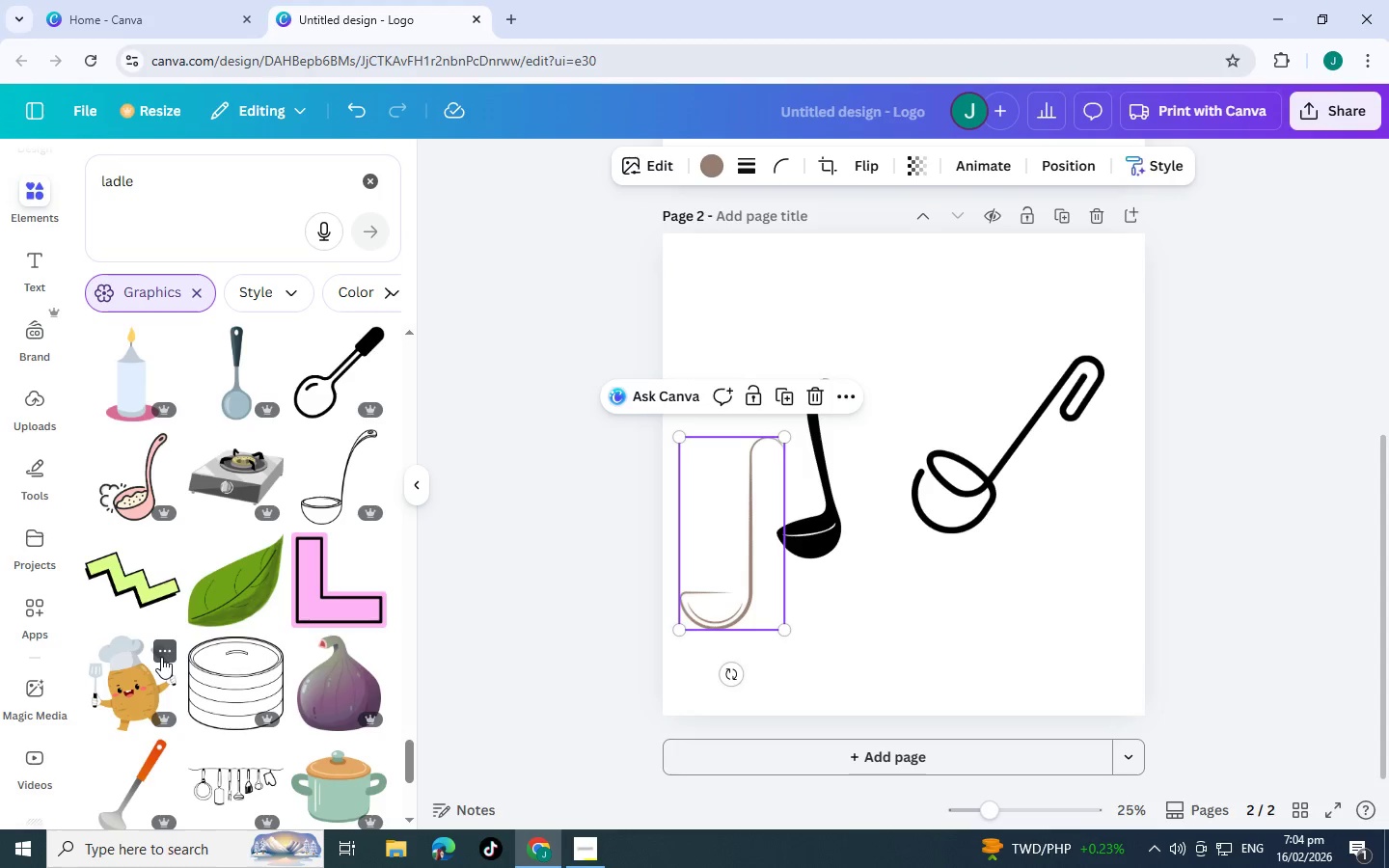 
wait(14.39)
 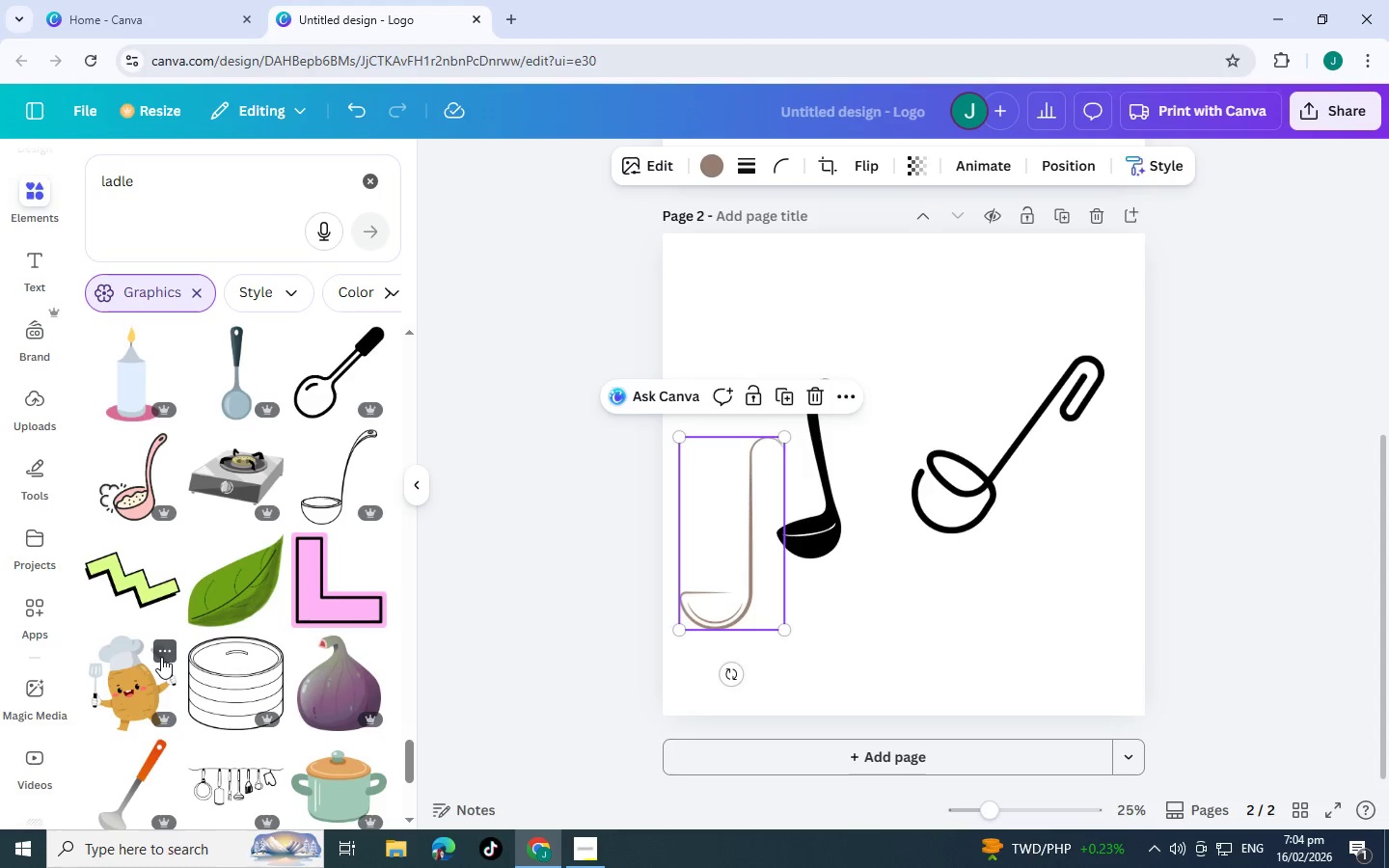 
scroll: coordinate [220, 445], scroll_direction: down, amount: 6.0
 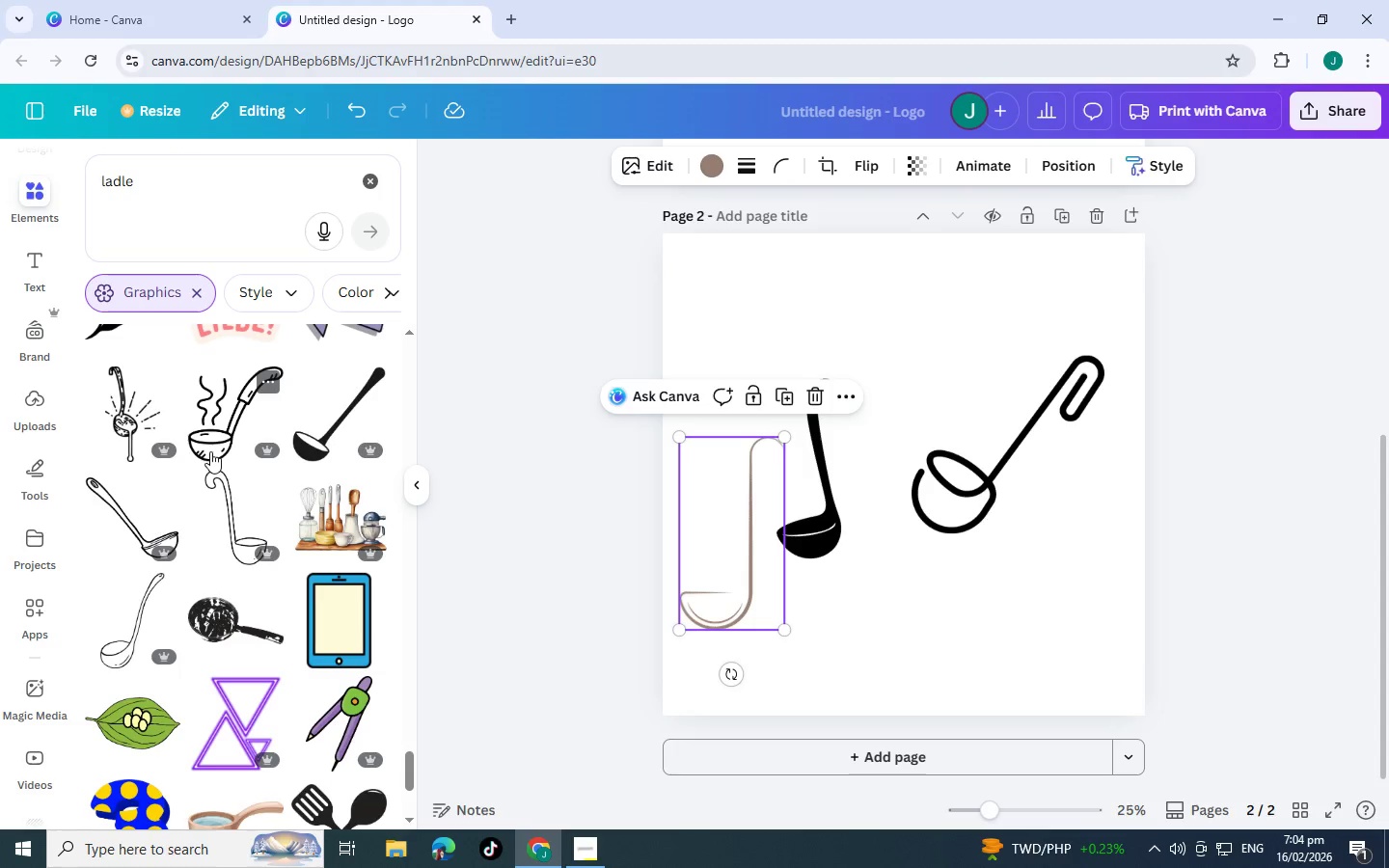 
scroll: coordinate [210, 454], scroll_direction: none, amount: 0.0
 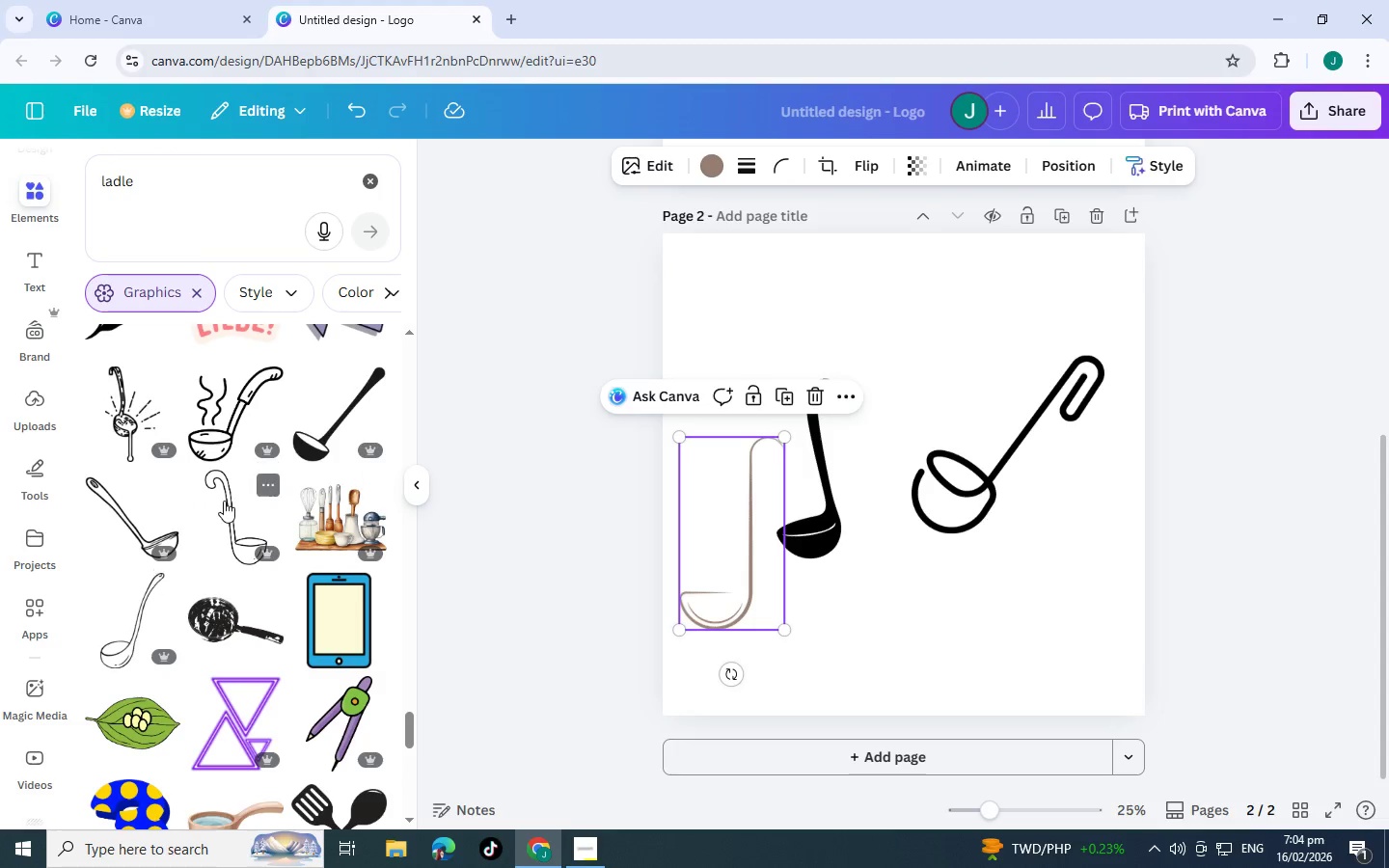 
scroll: coordinate [226, 497], scroll_direction: down, amount: 6.0
 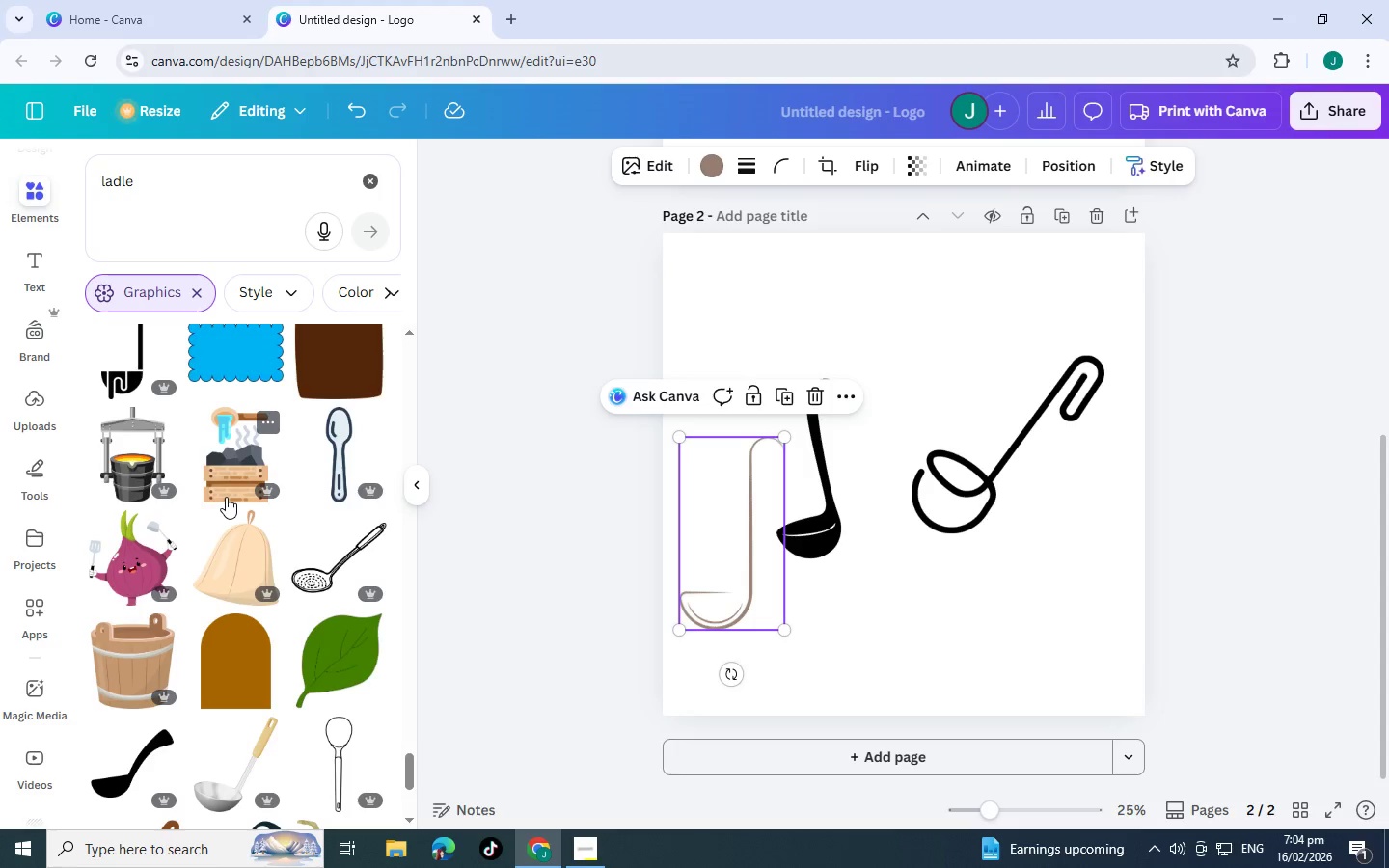 
wait(11.15)
 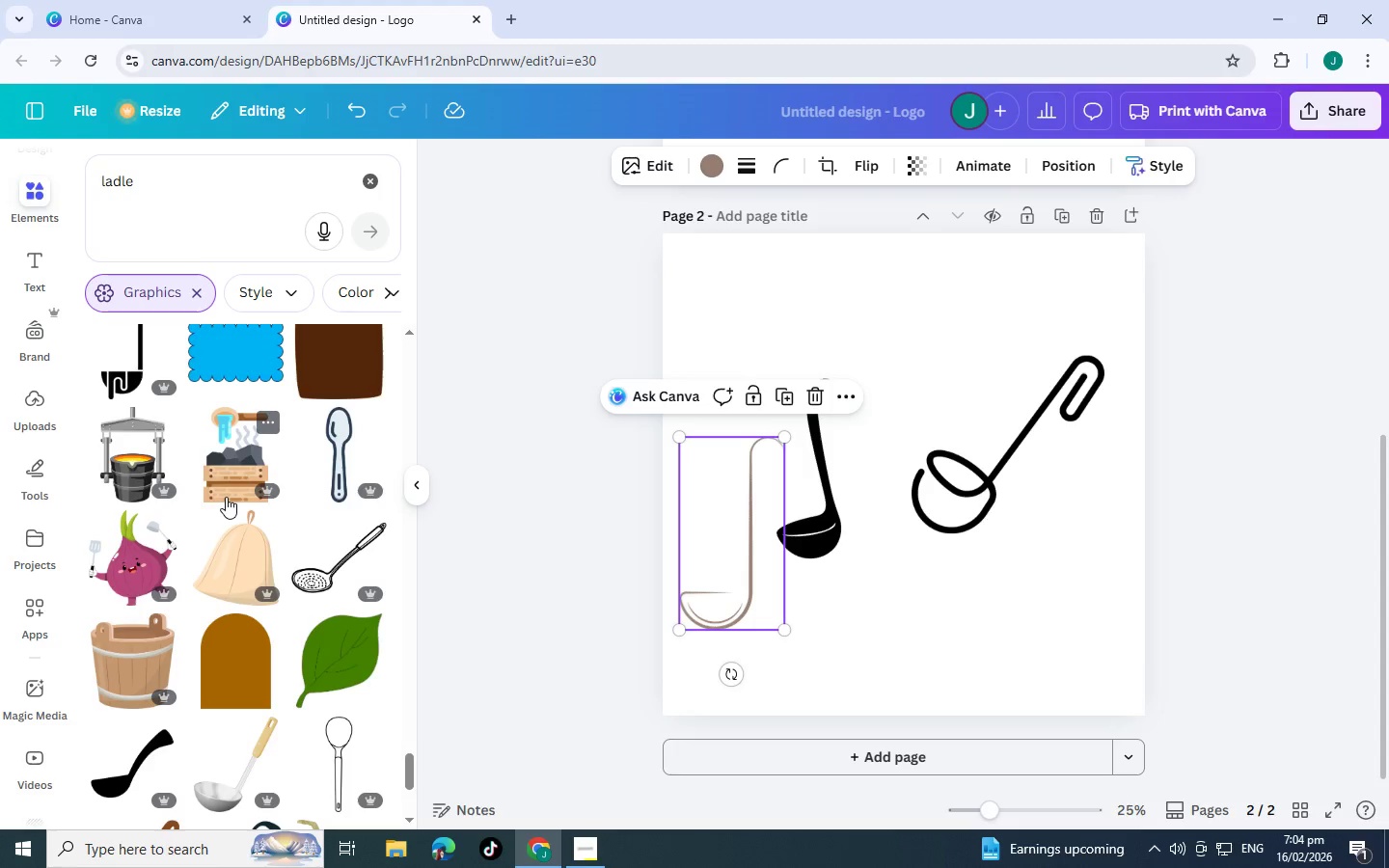 
scroll: coordinate [282, 557], scroll_direction: down, amount: 14.0
 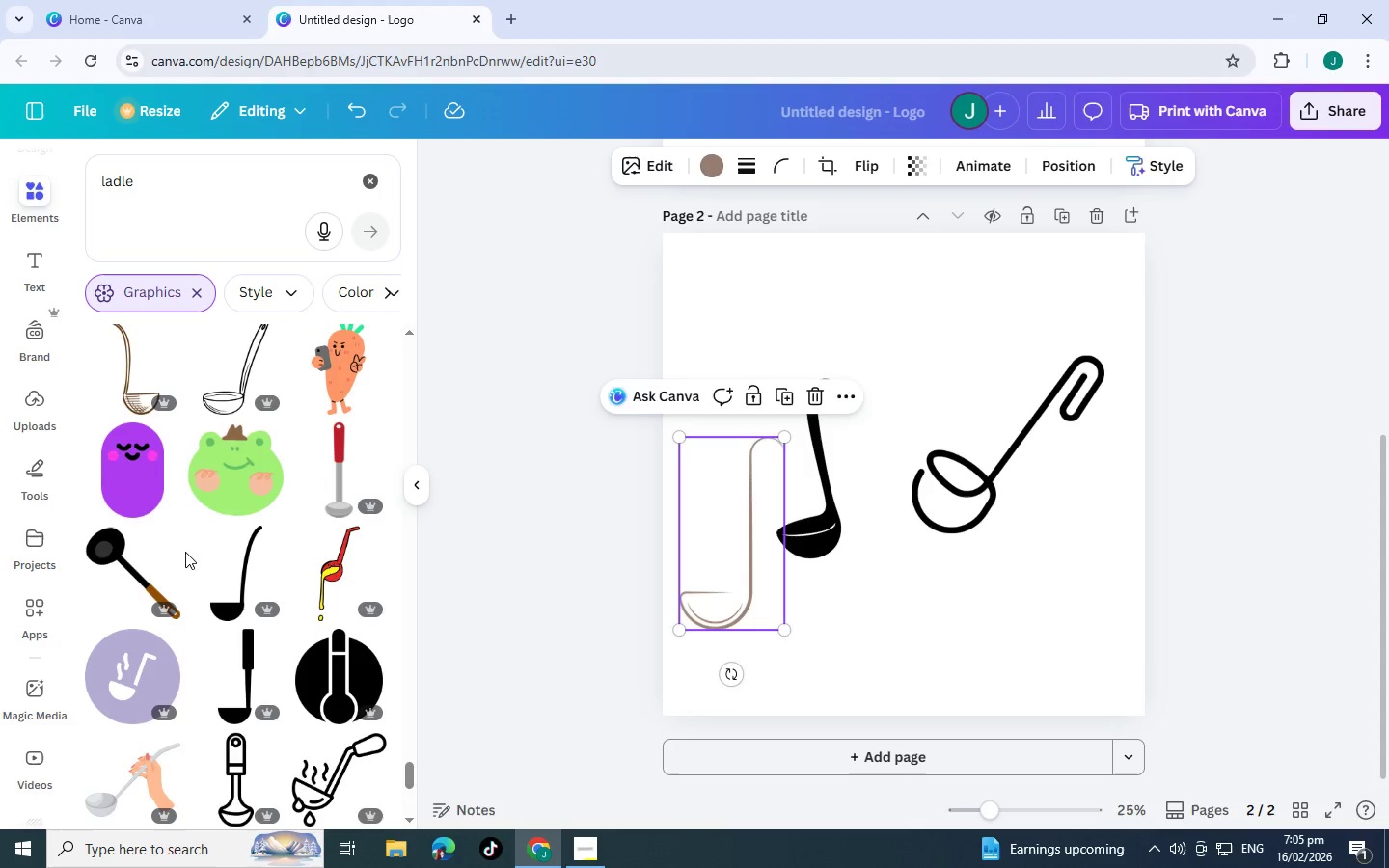 
scroll: coordinate [218, 534], scroll_direction: down, amount: 3.0
 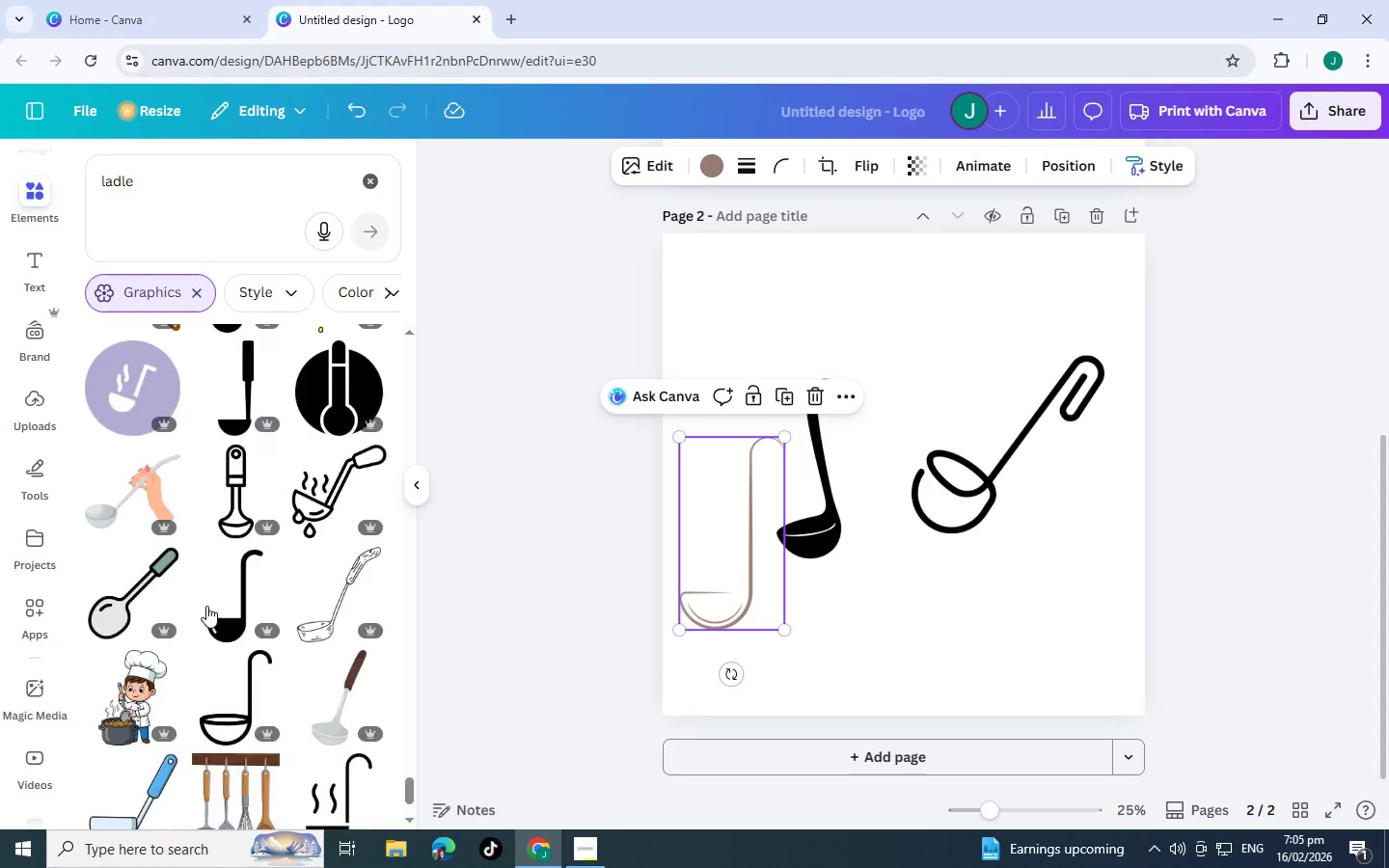 
mouse_move([214, 581])
 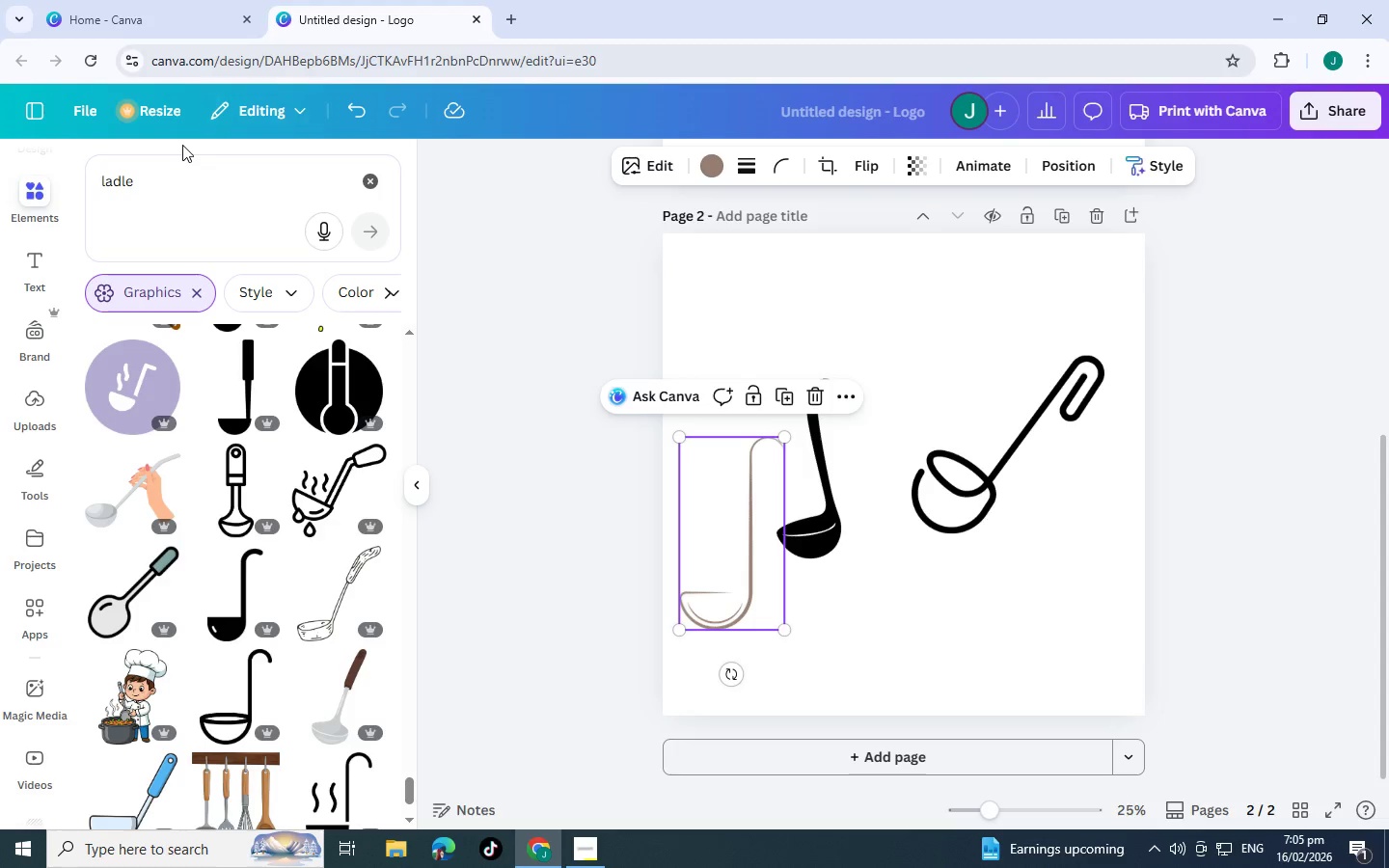 
wait(5.47)
 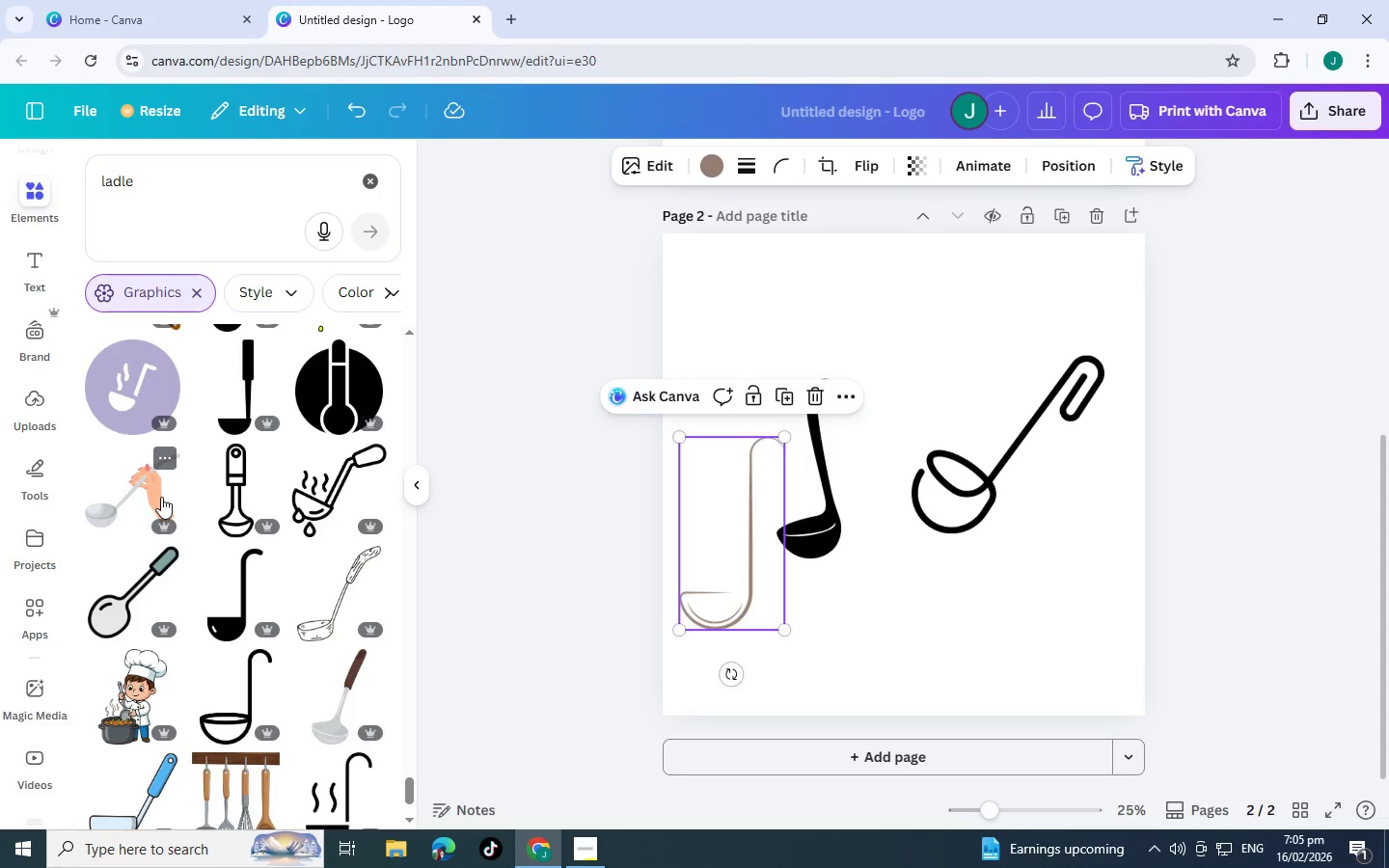 
scroll: coordinate [246, 588], scroll_direction: down, amount: 13.0
 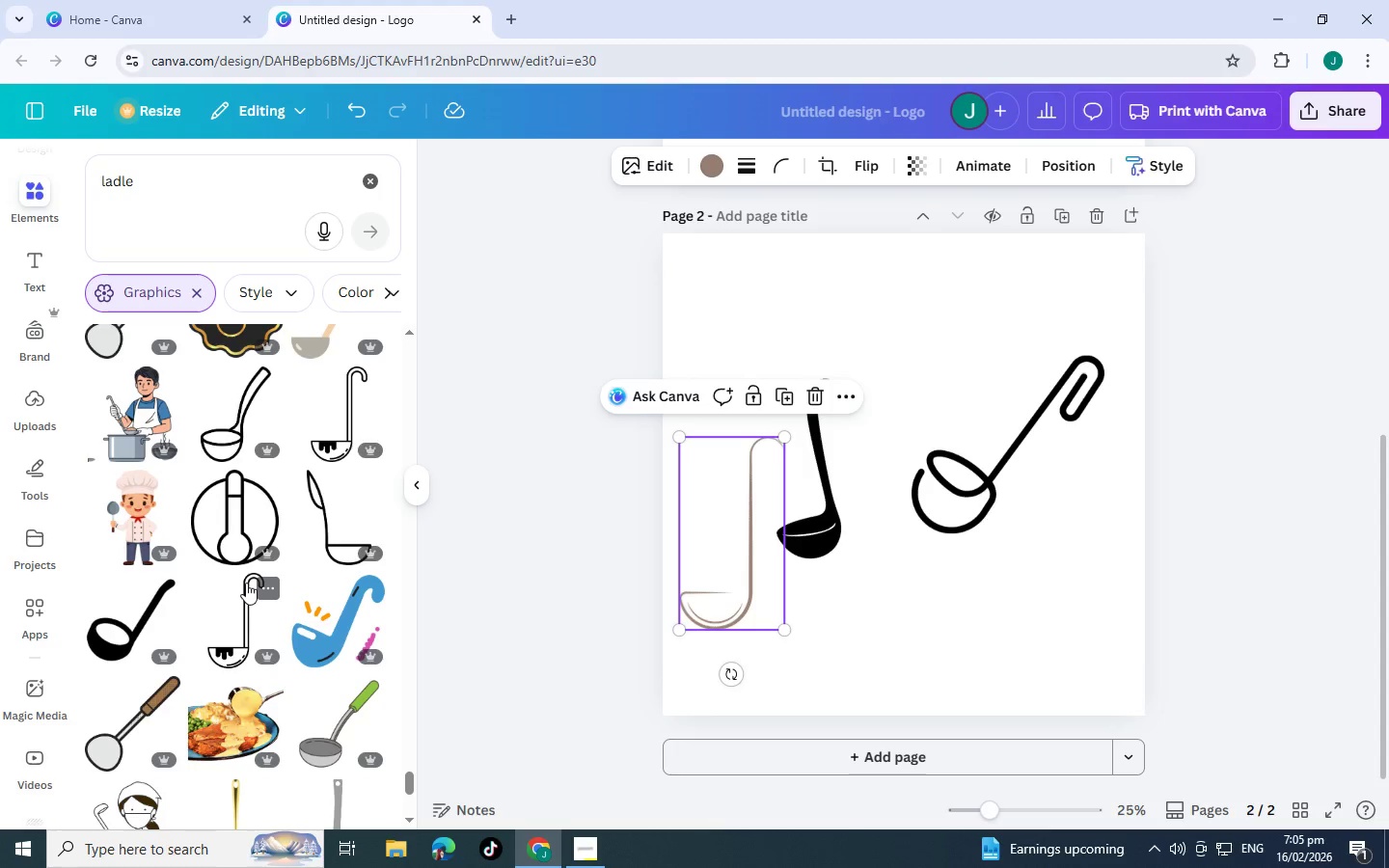 
wait(9.07)
 